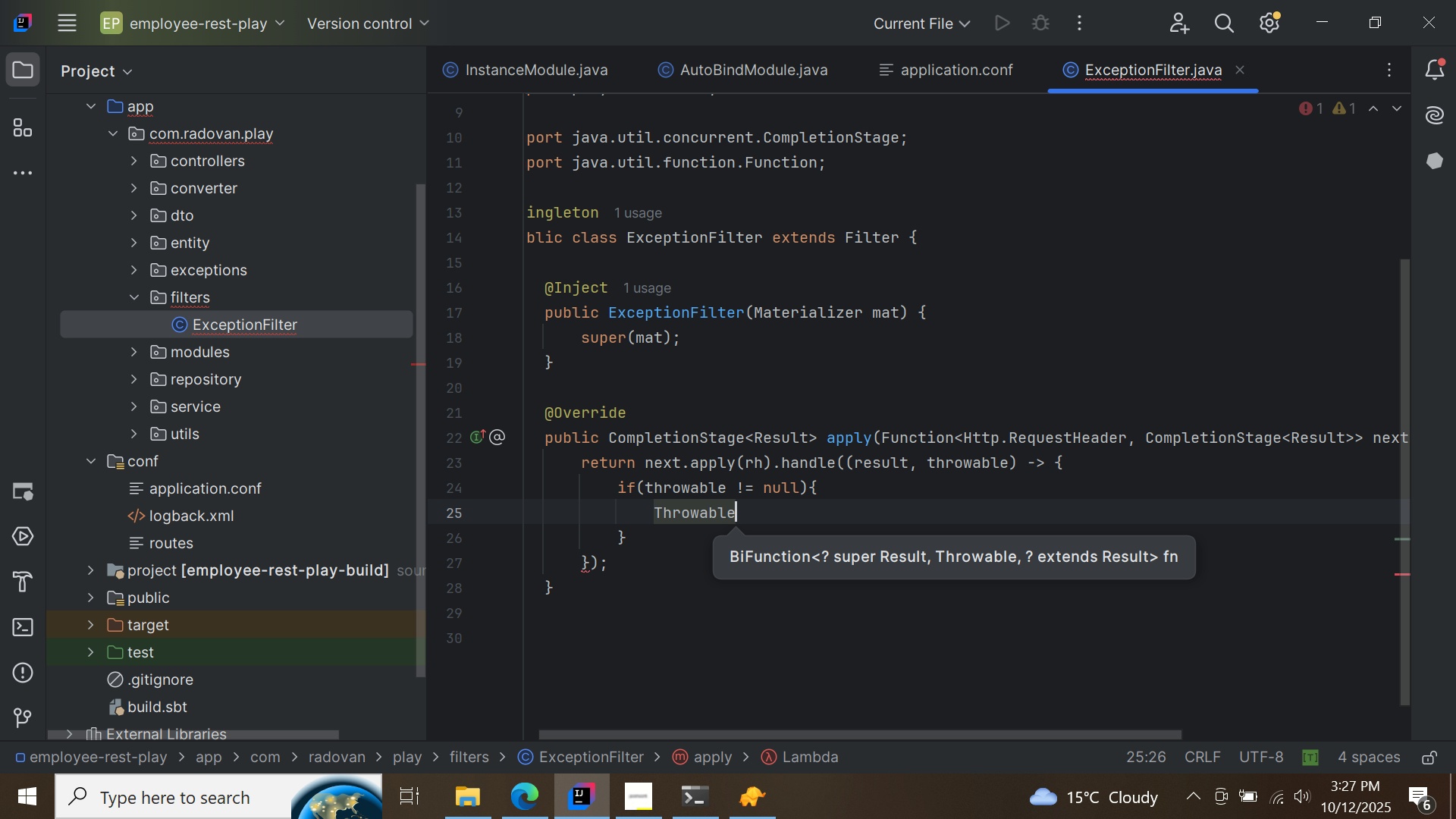 
key(Space)
 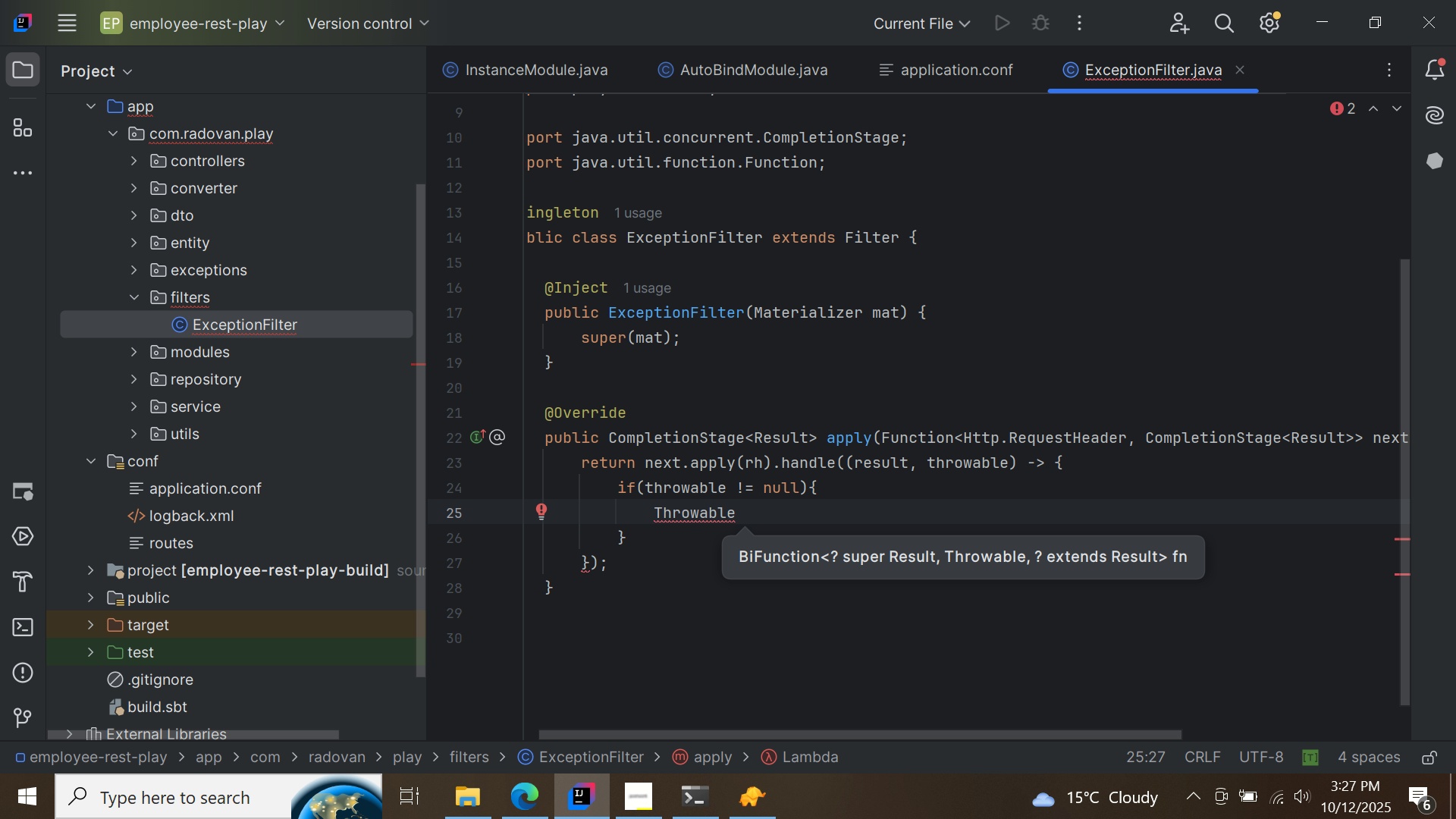 
type(realException = t)
 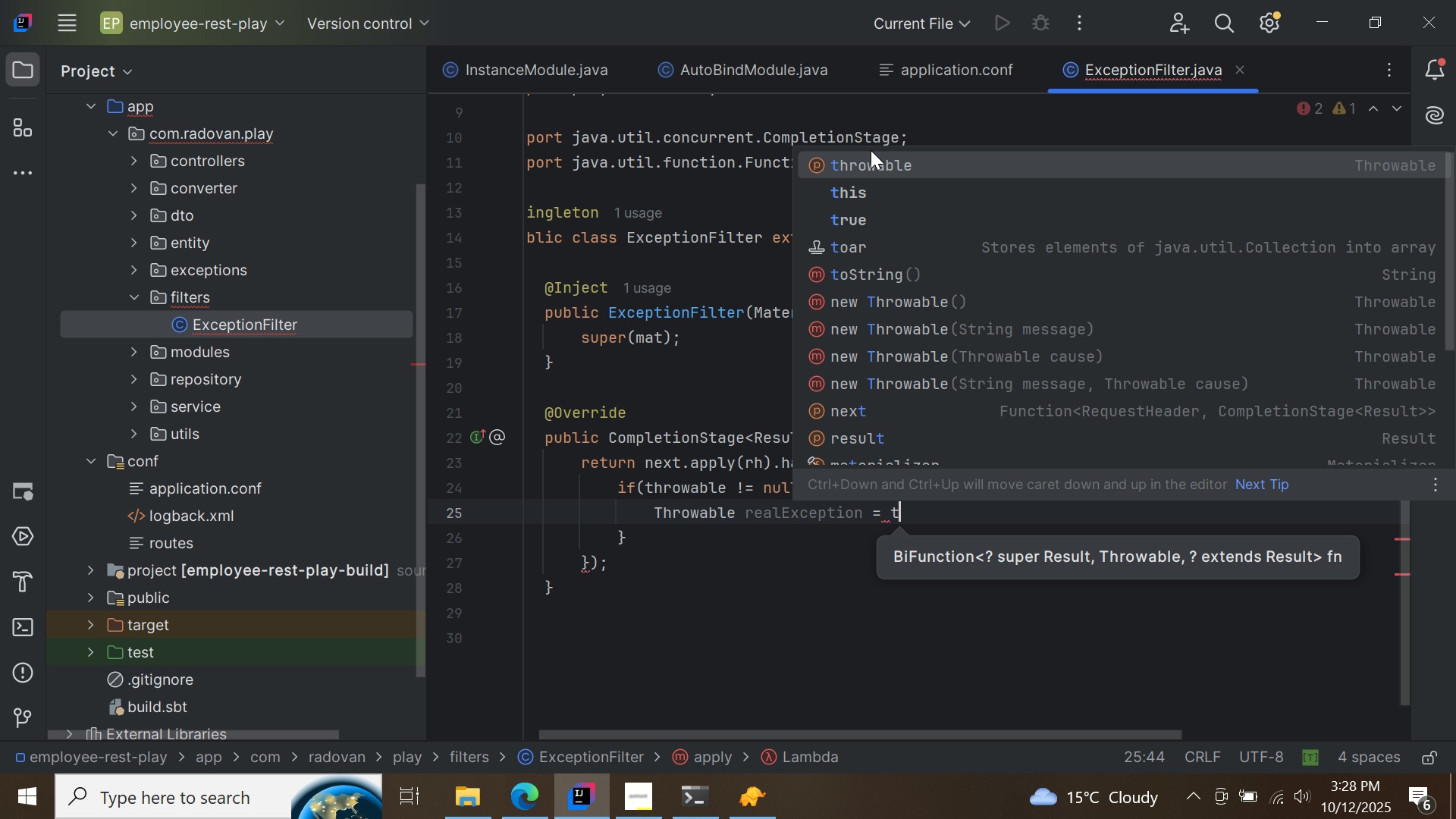 
double_click([871, 150])
 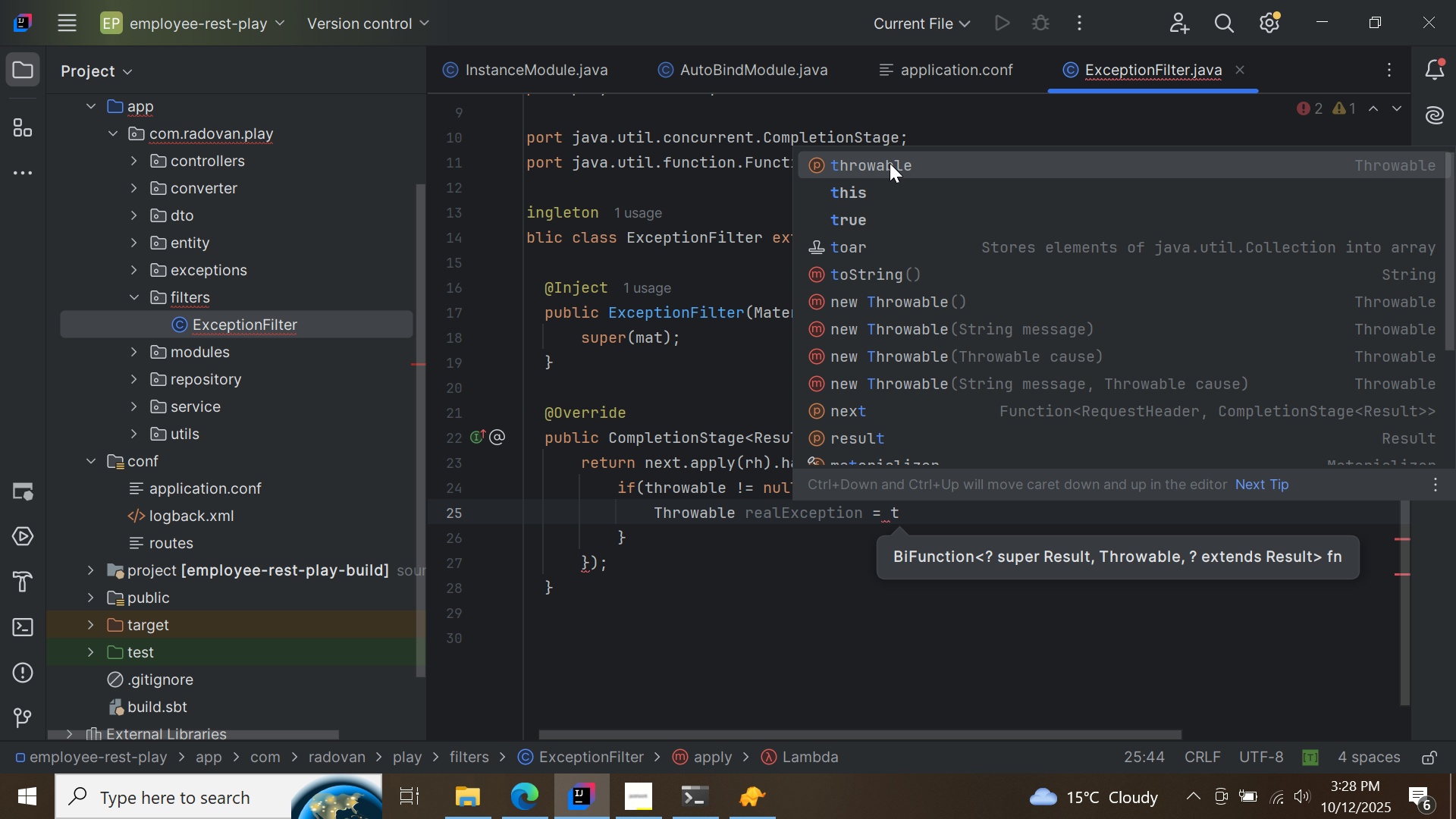 
double_click([890, 163])
 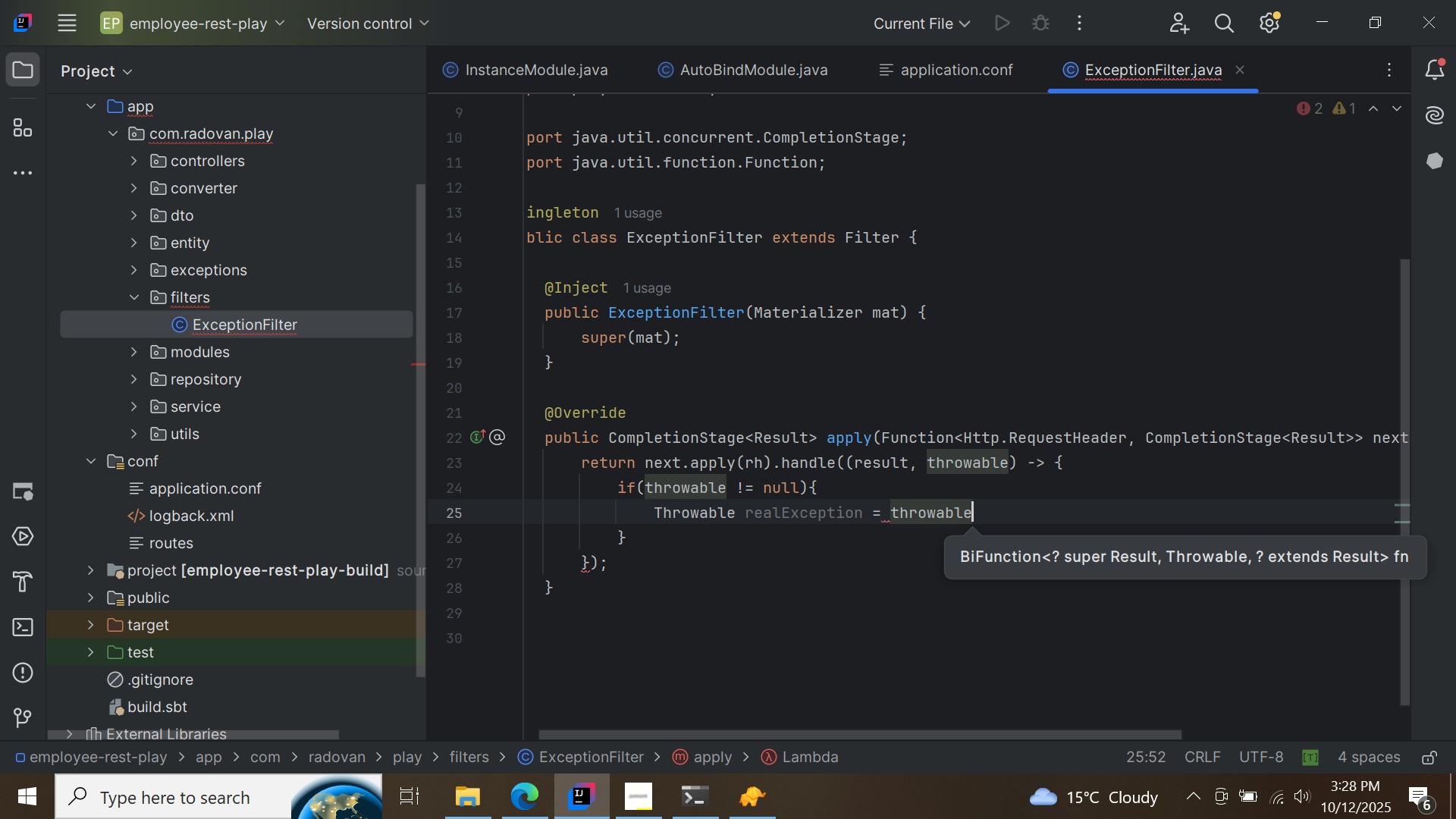 
key(Semicolon)
 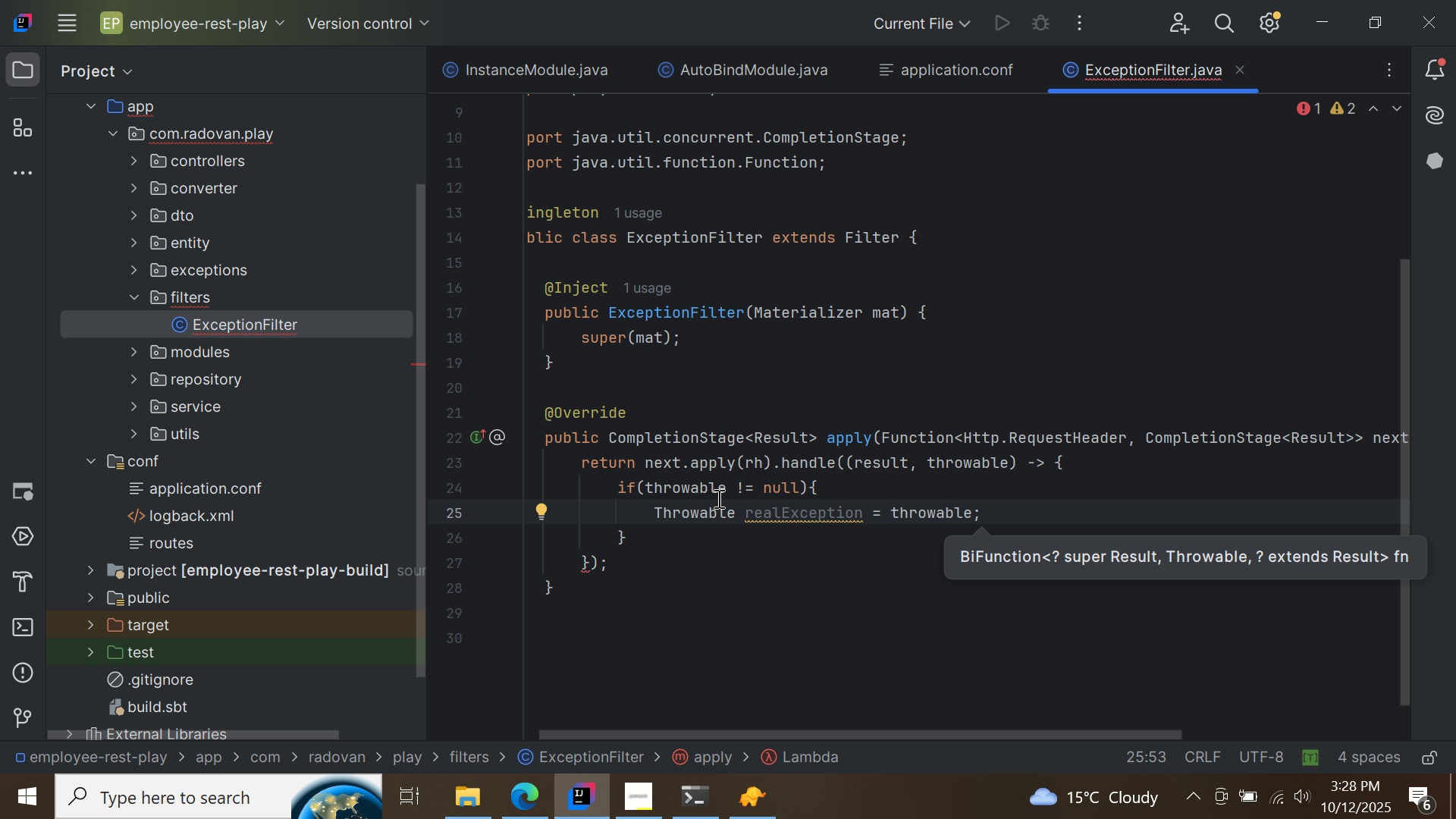 
left_click([664, 535])
 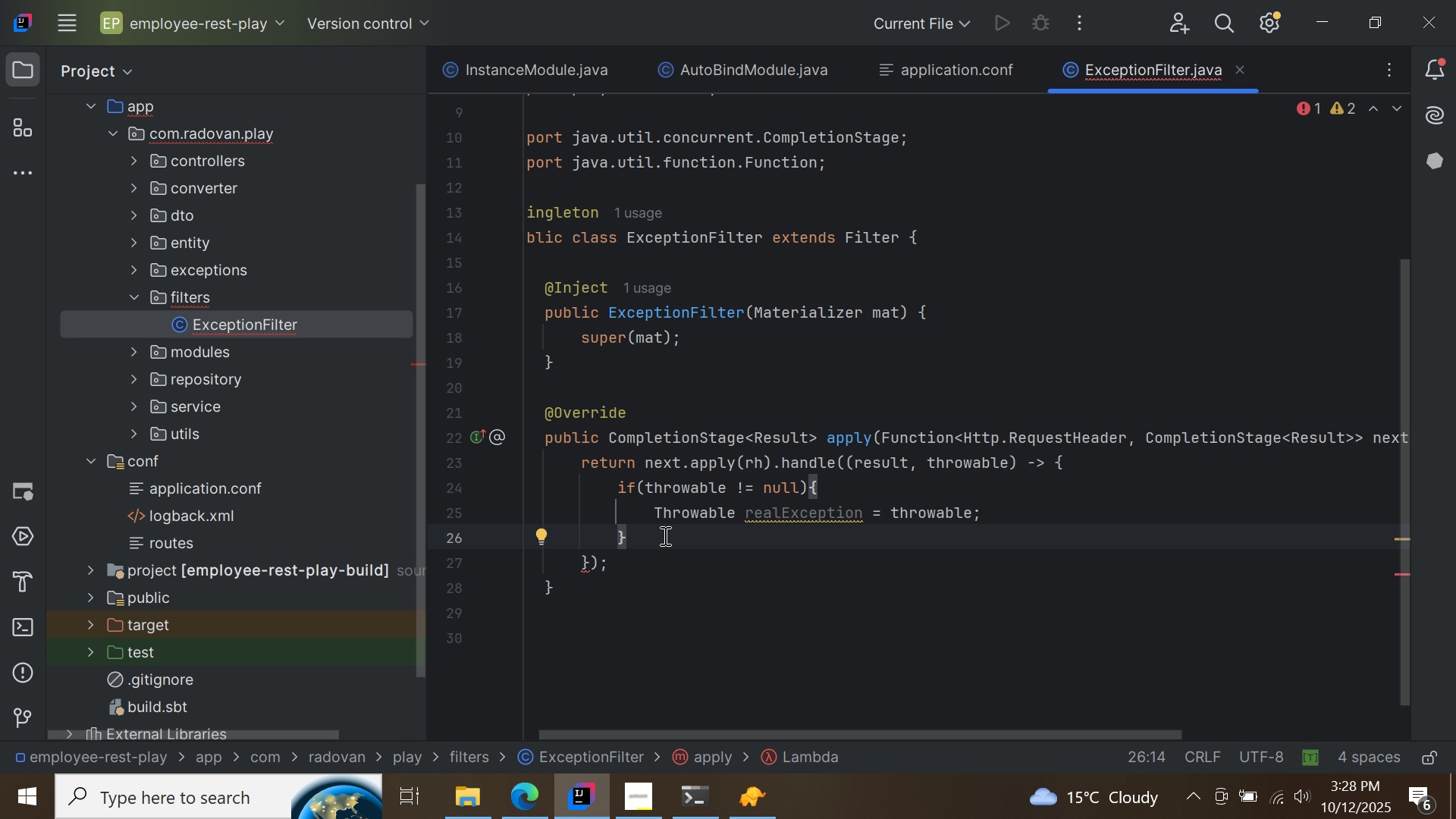 
wait(5.56)
 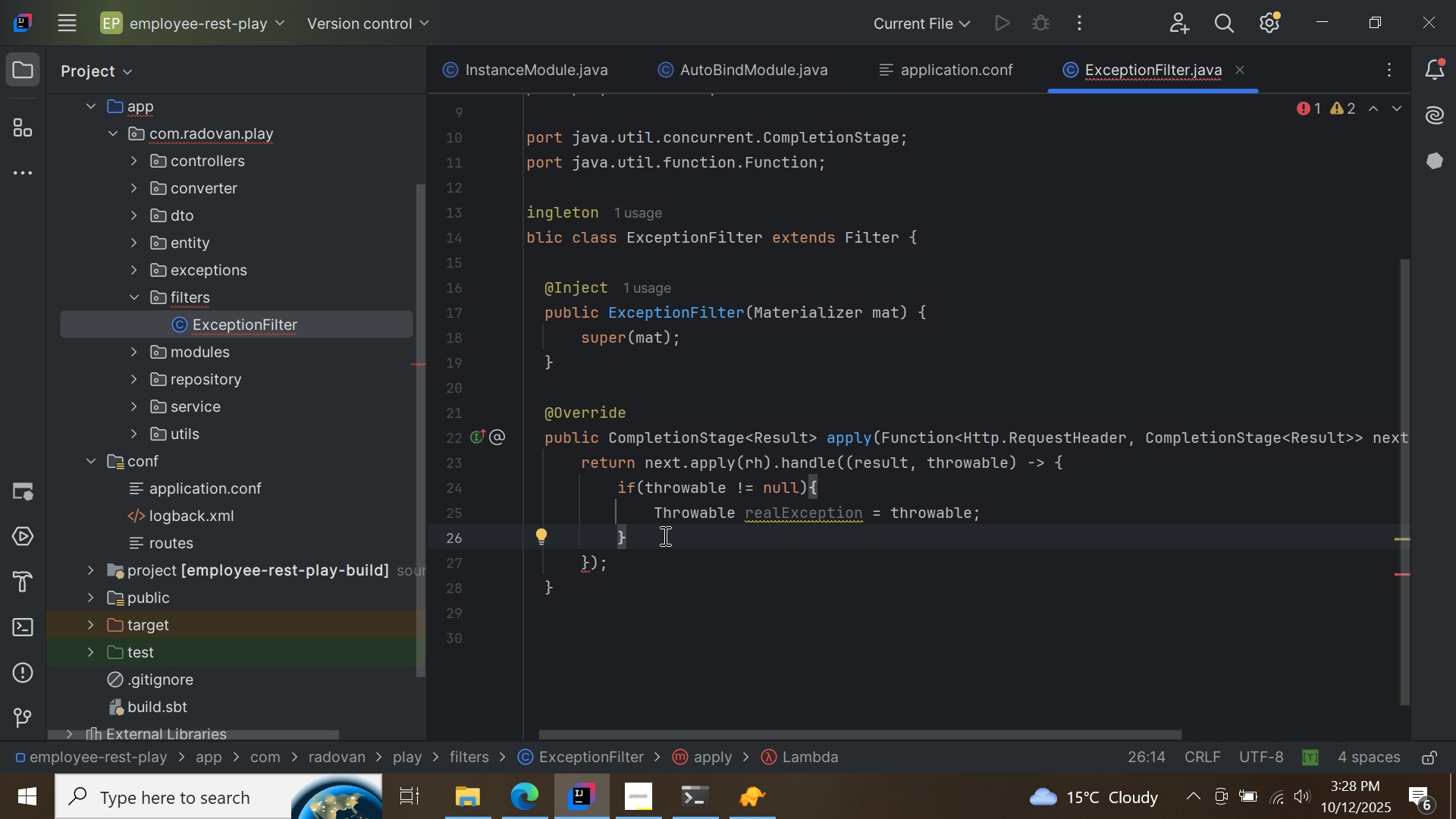 
key(Enter)
 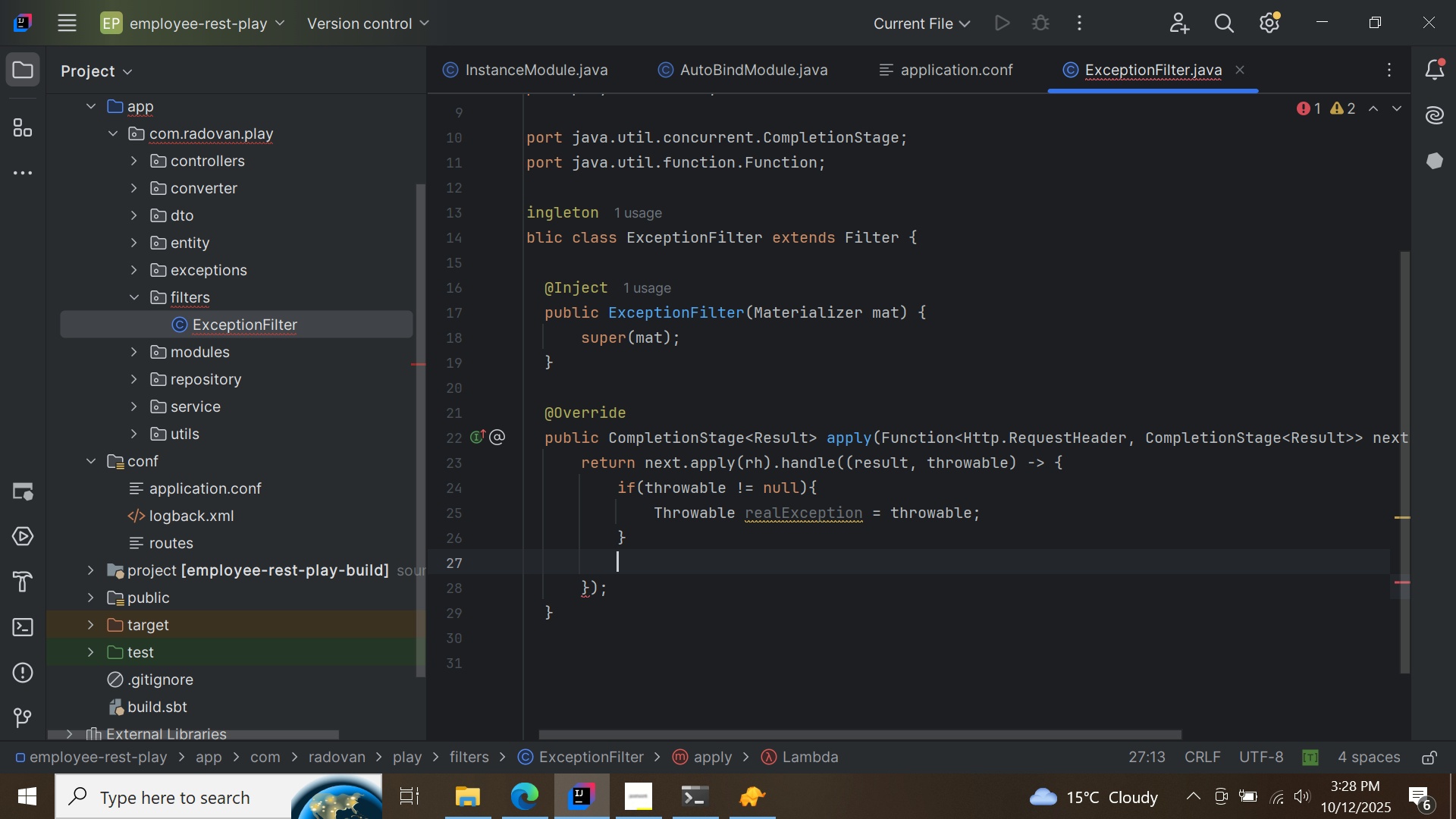 
key(Enter)
 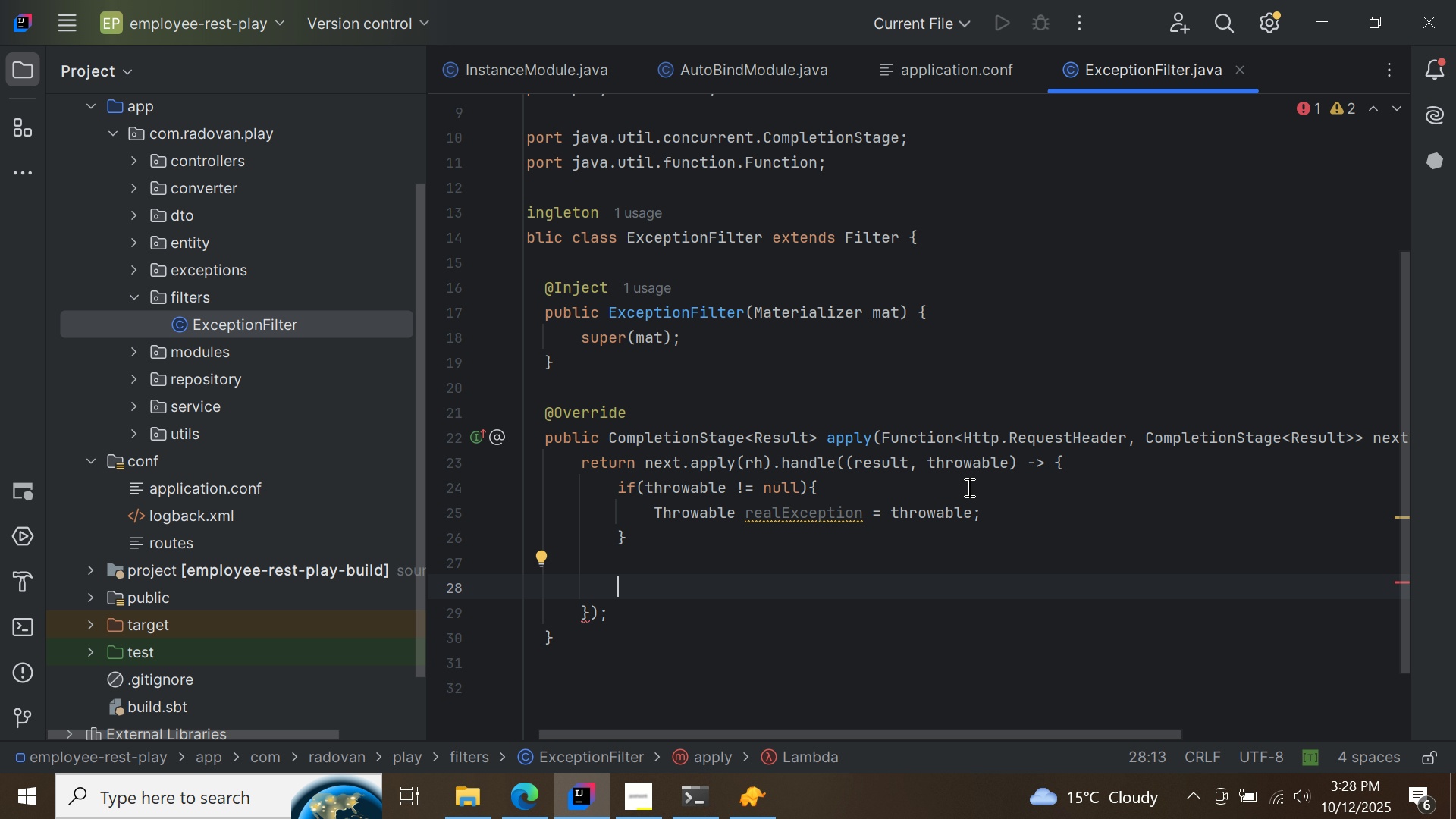 
left_click([1021, 516])
 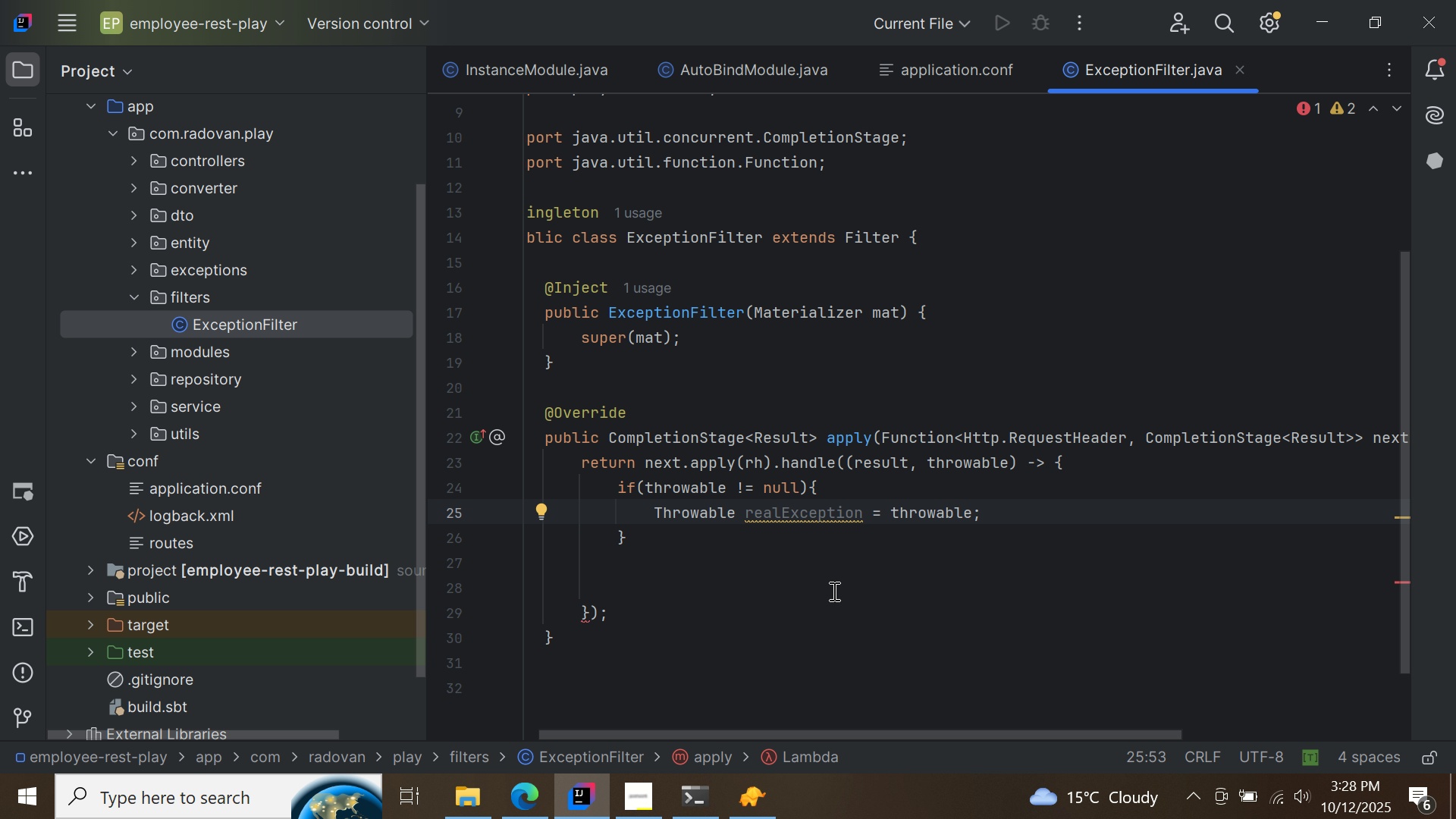 
left_click([794, 587])
 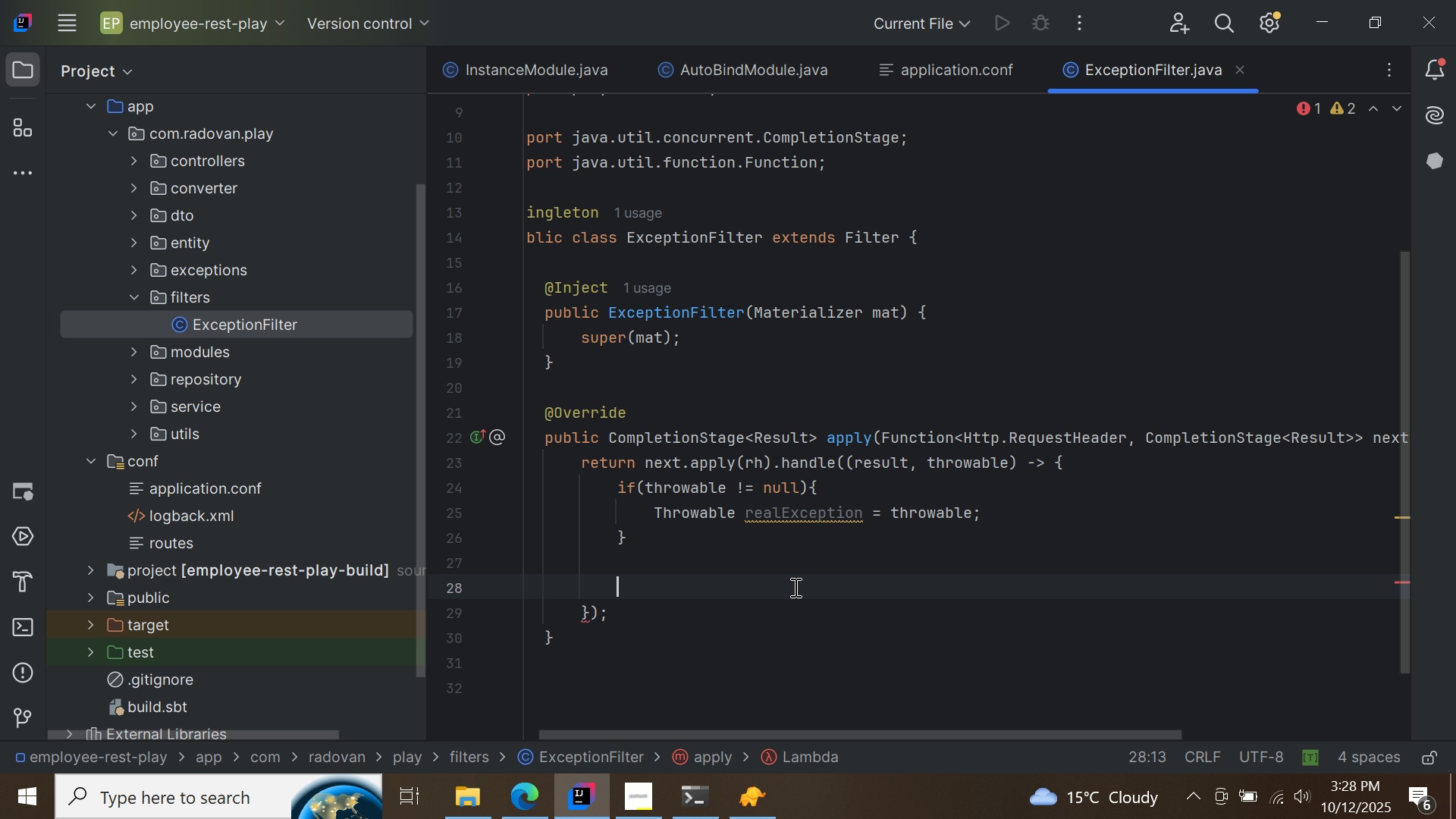 
key(Backspace)
 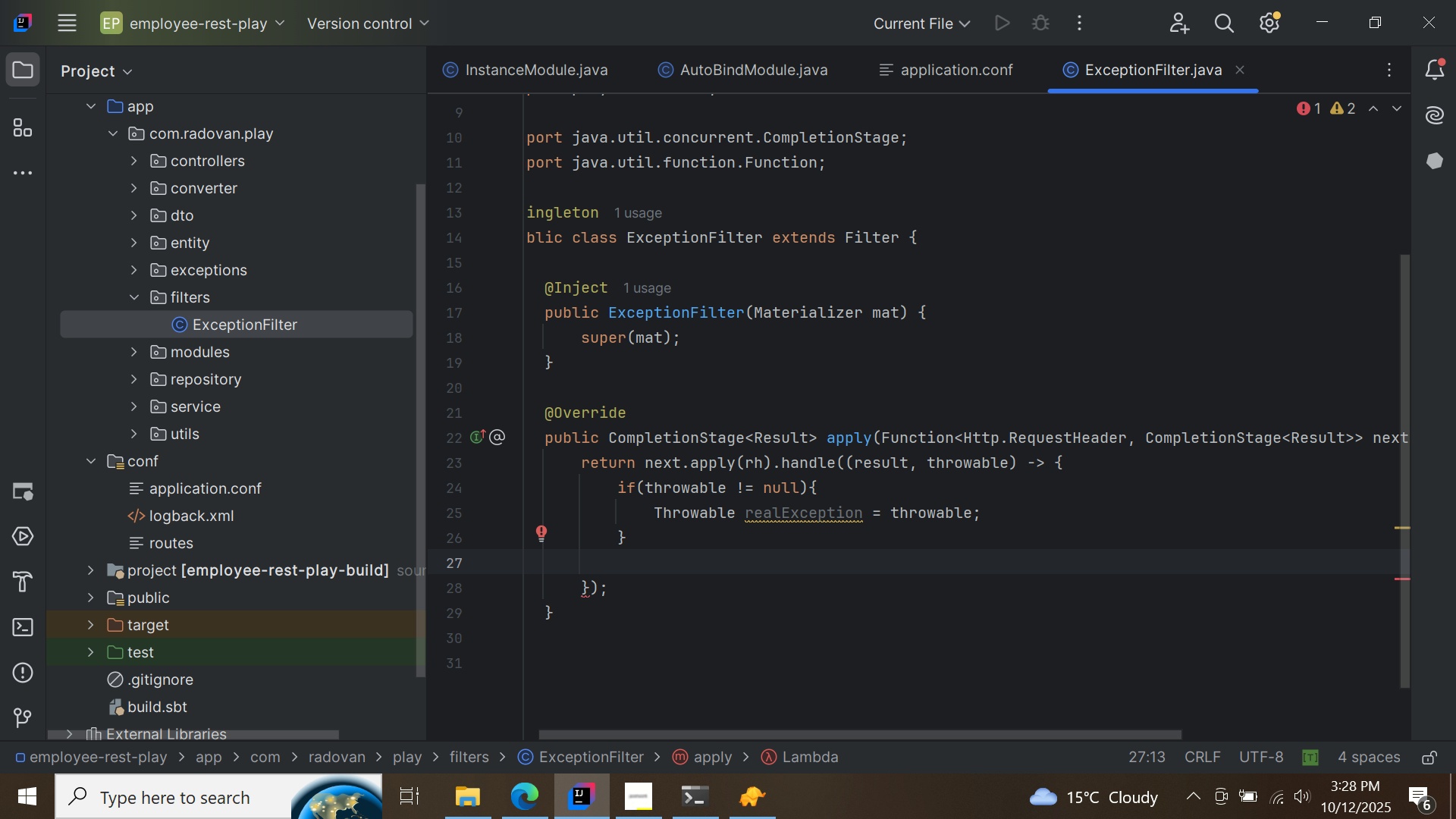 
key(Backspace)
 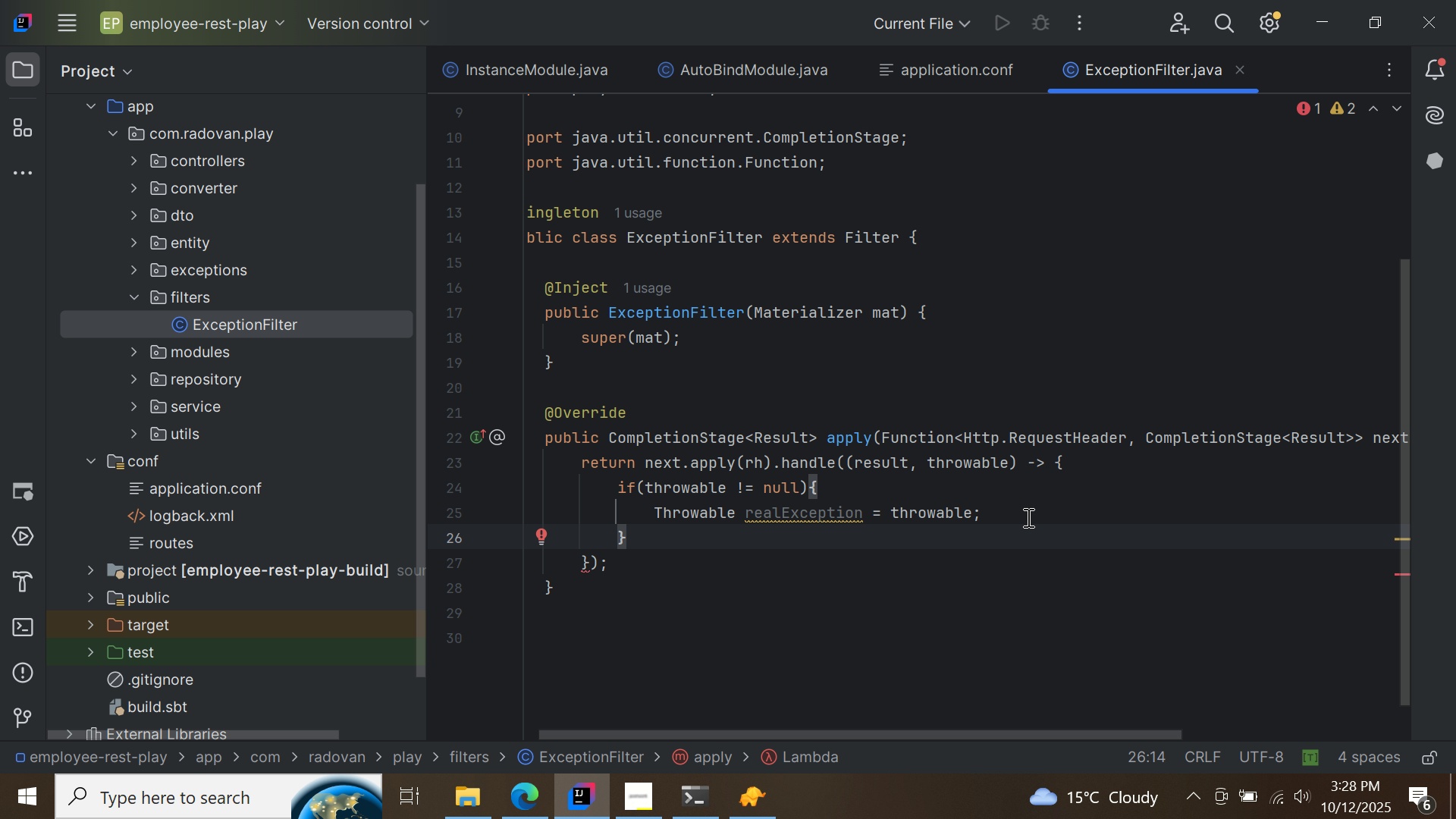 
left_click([1030, 516])
 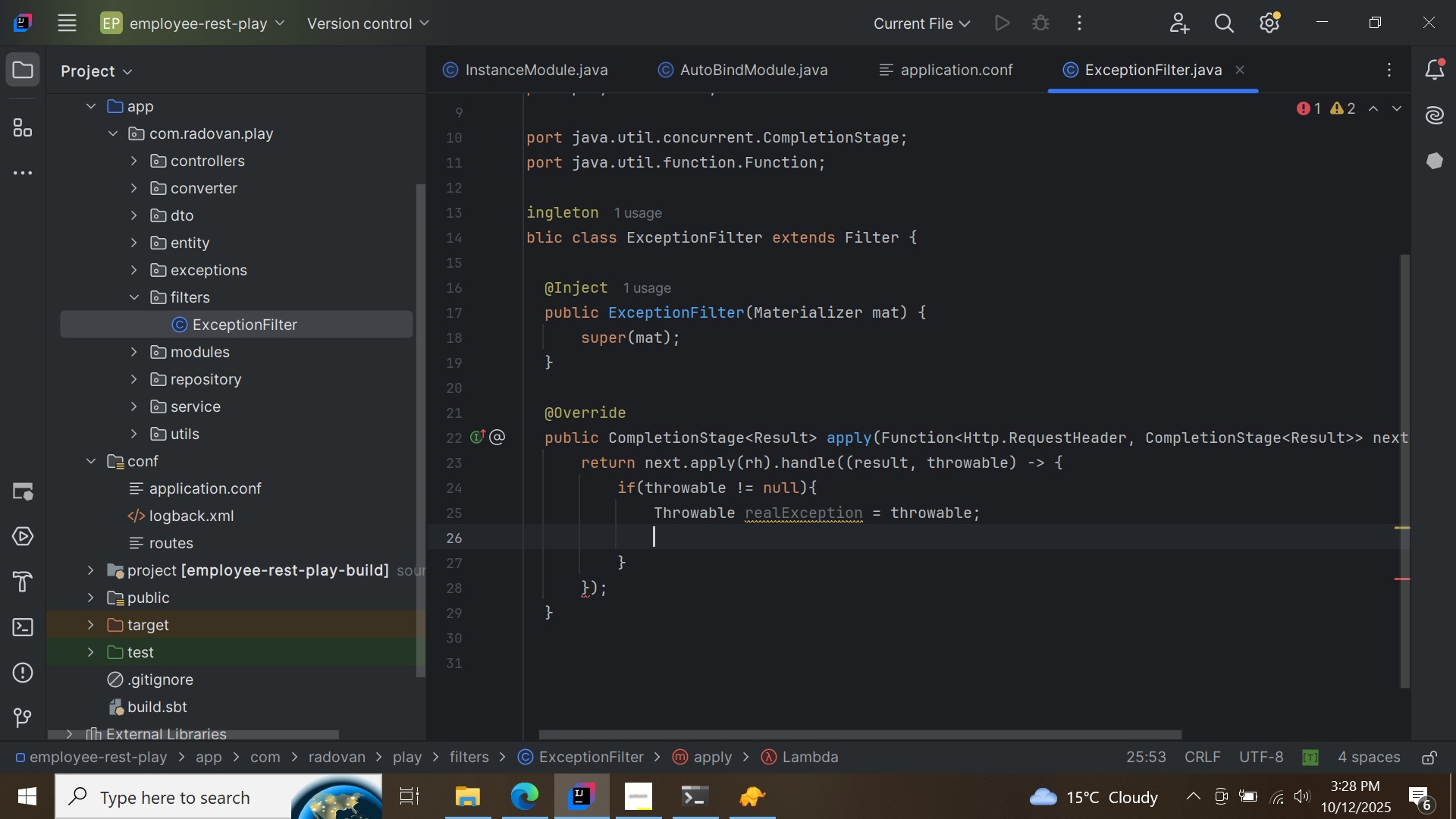 
key(Enter)
 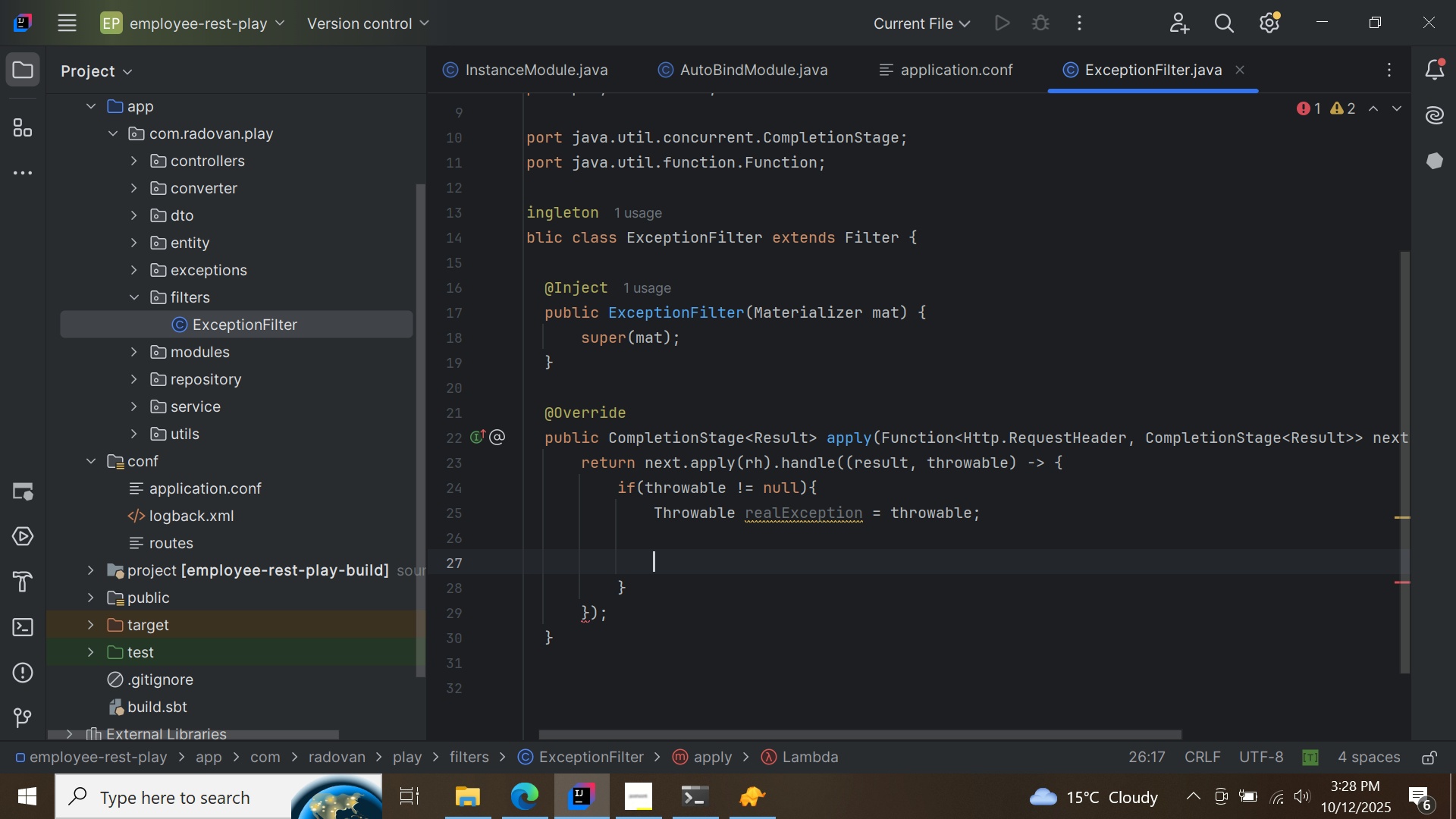 
key(Enter)
 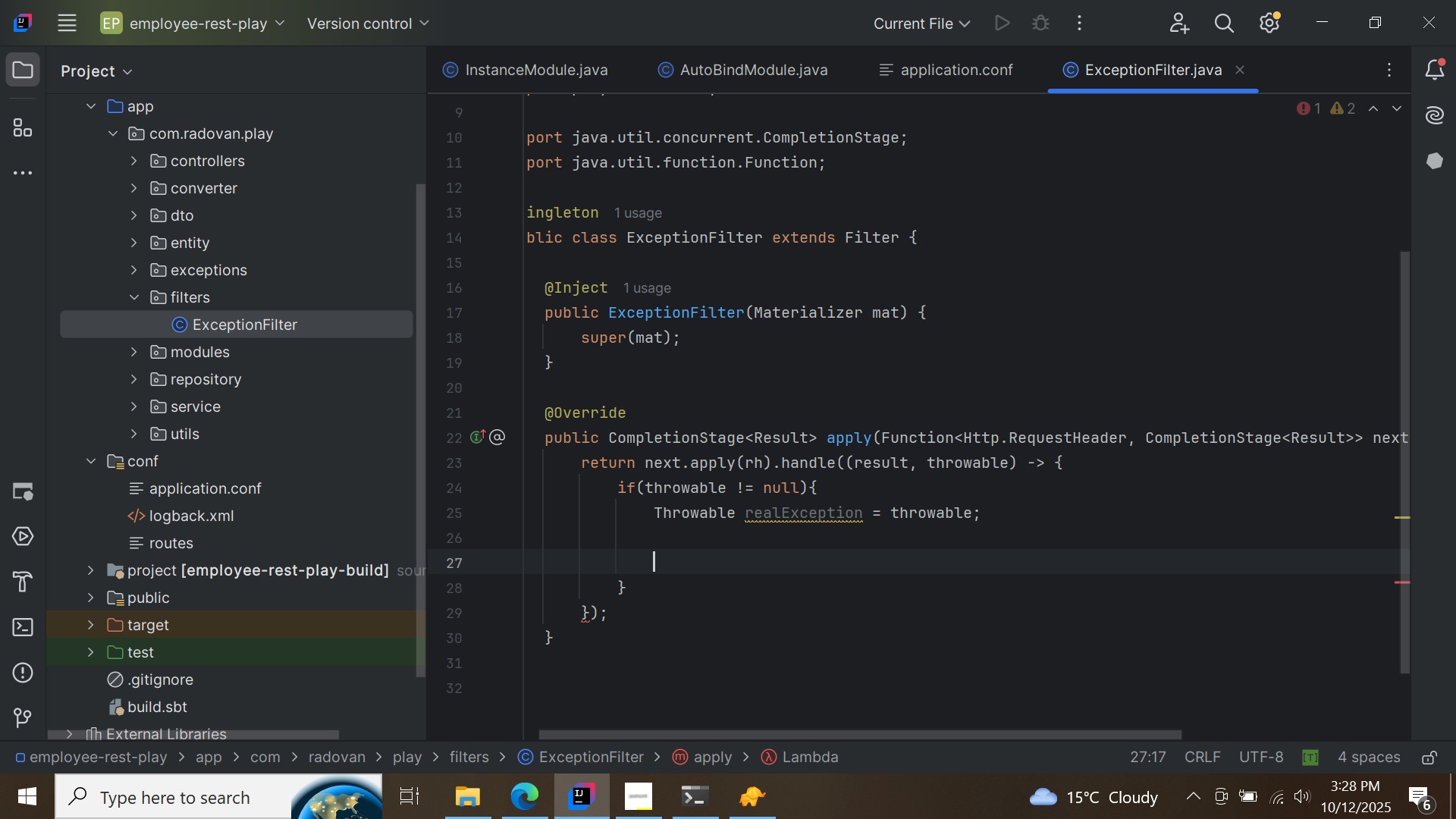 
key(W)
 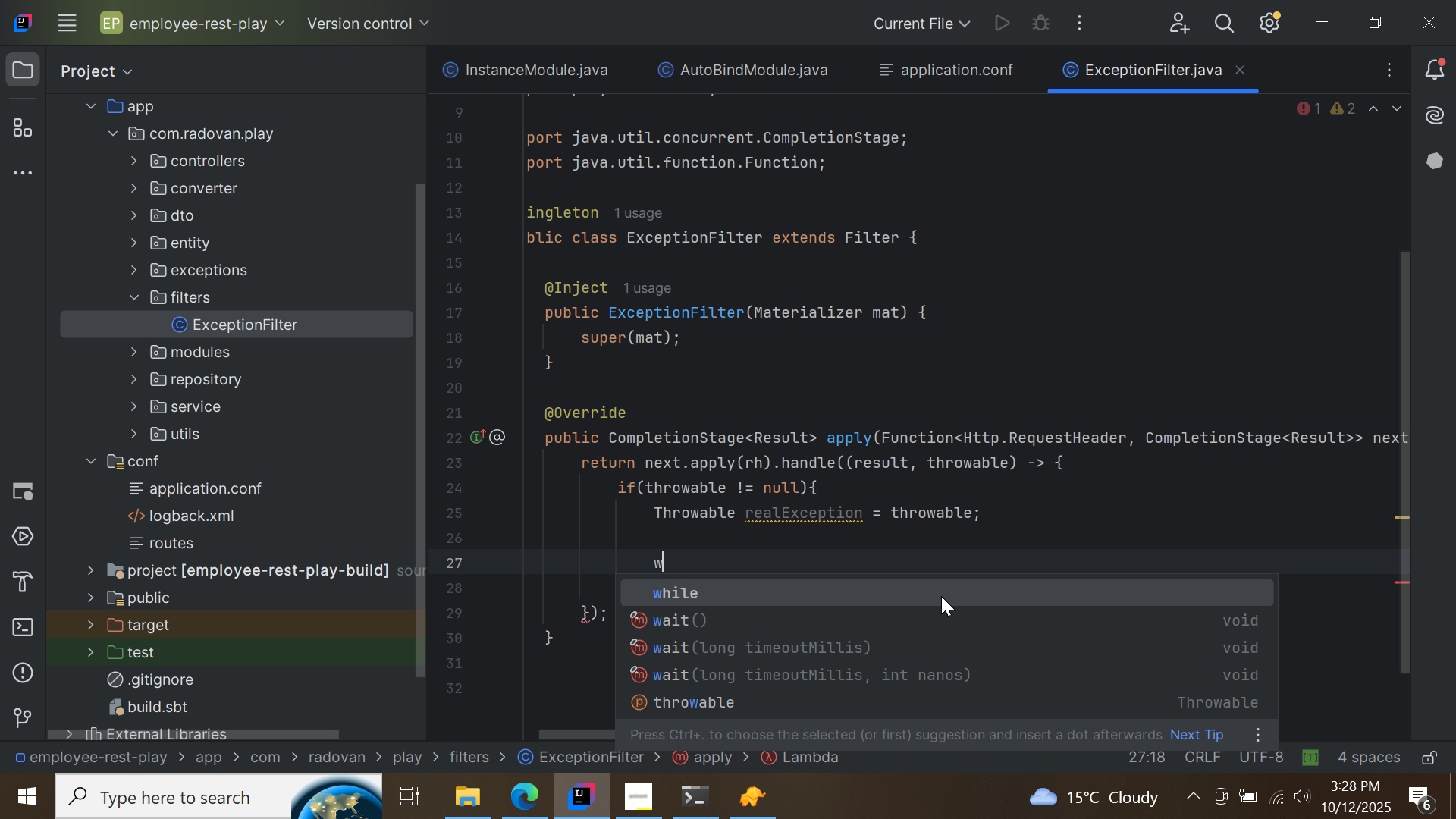 
double_click([941, 596])
 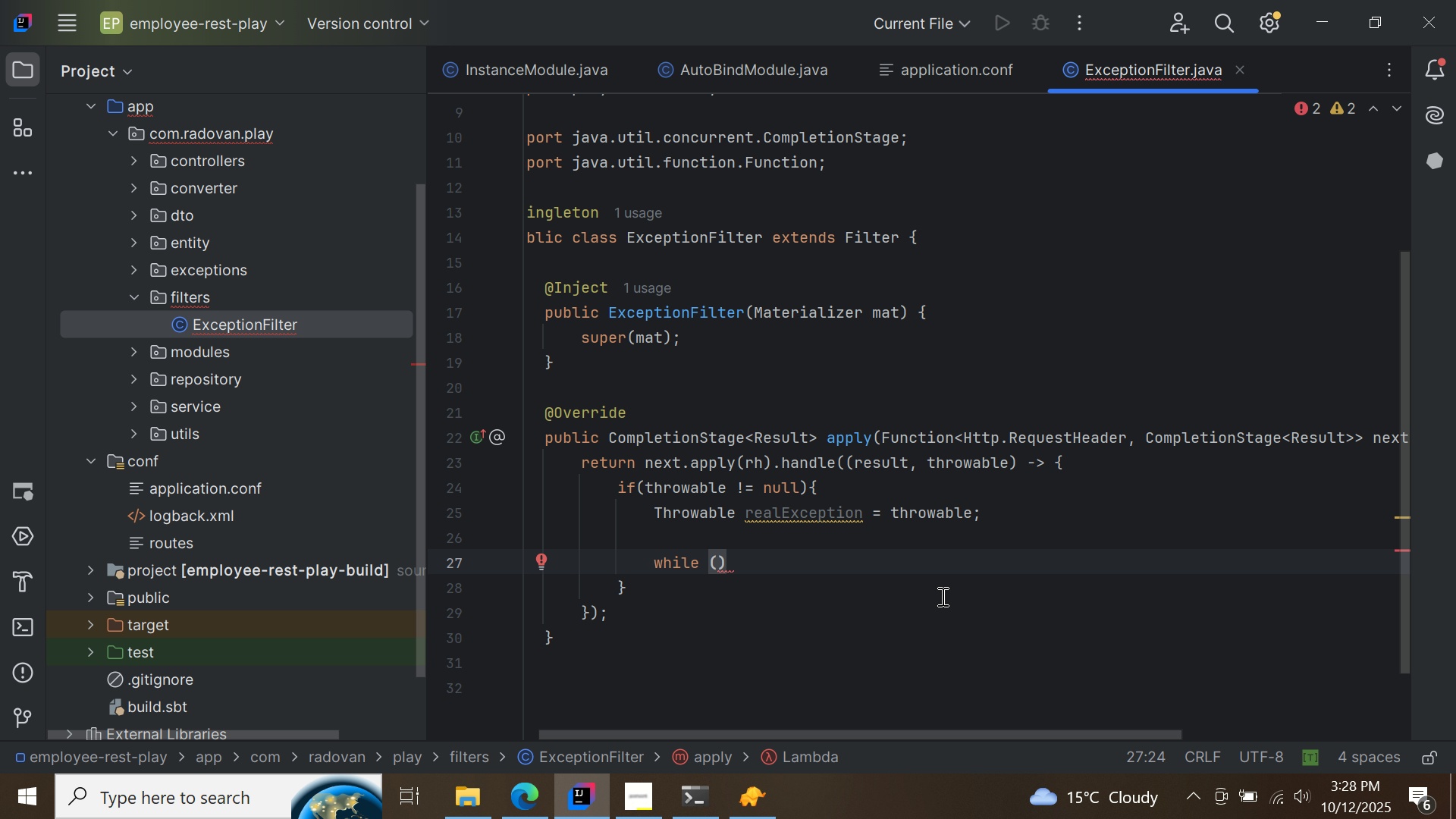 
wait(5.51)
 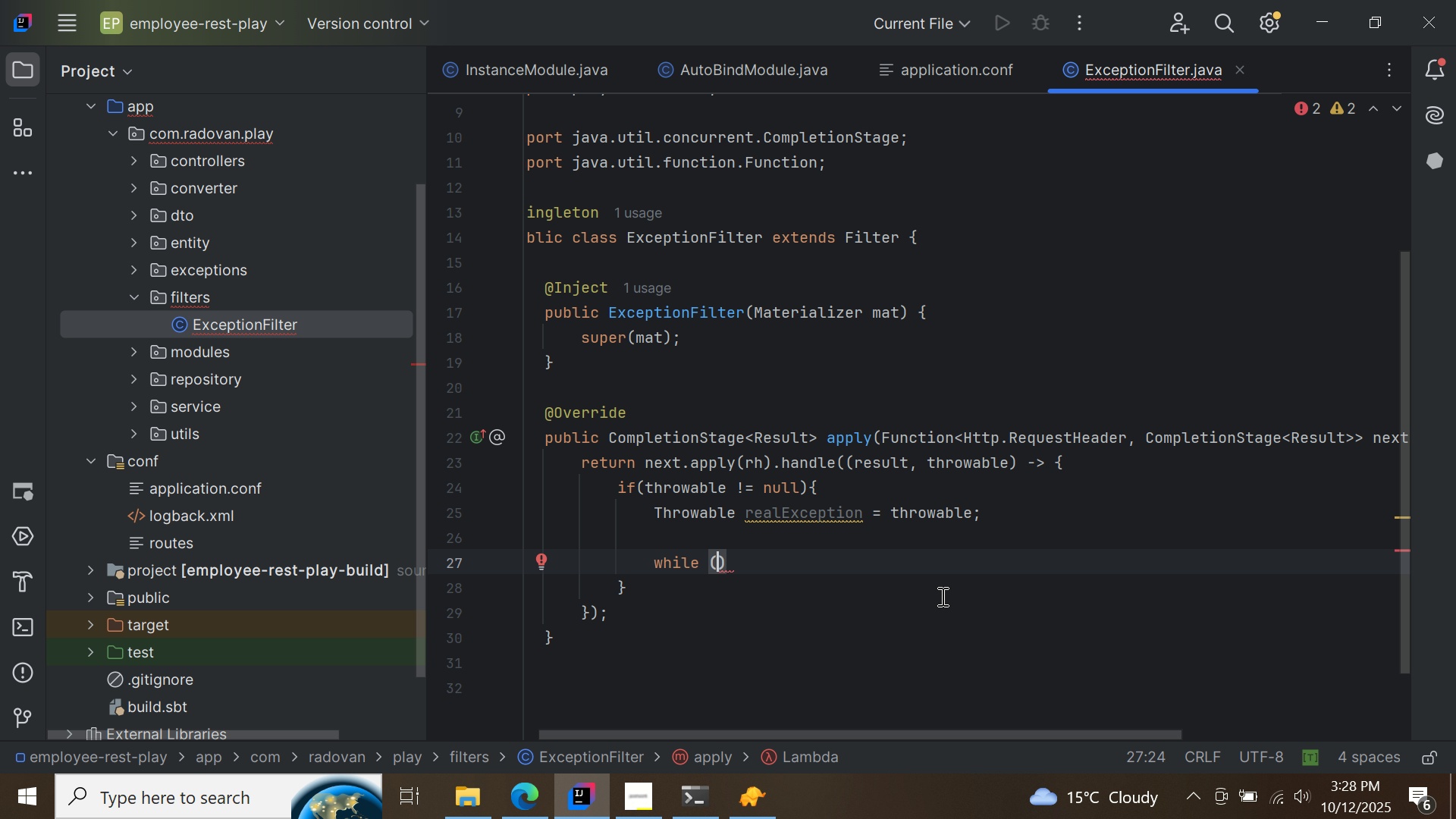 
key(R)
 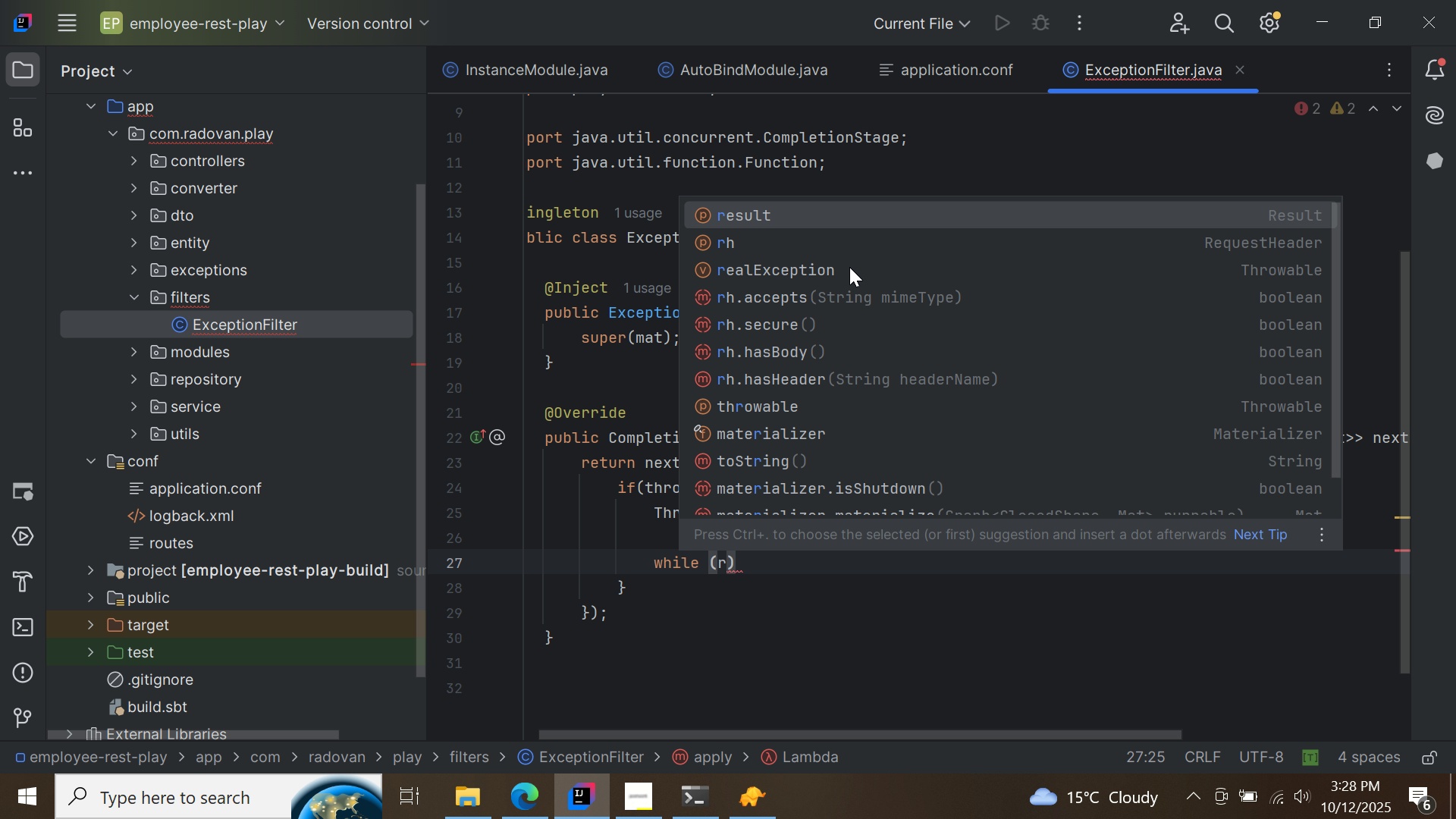 
double_click([849, 267])
 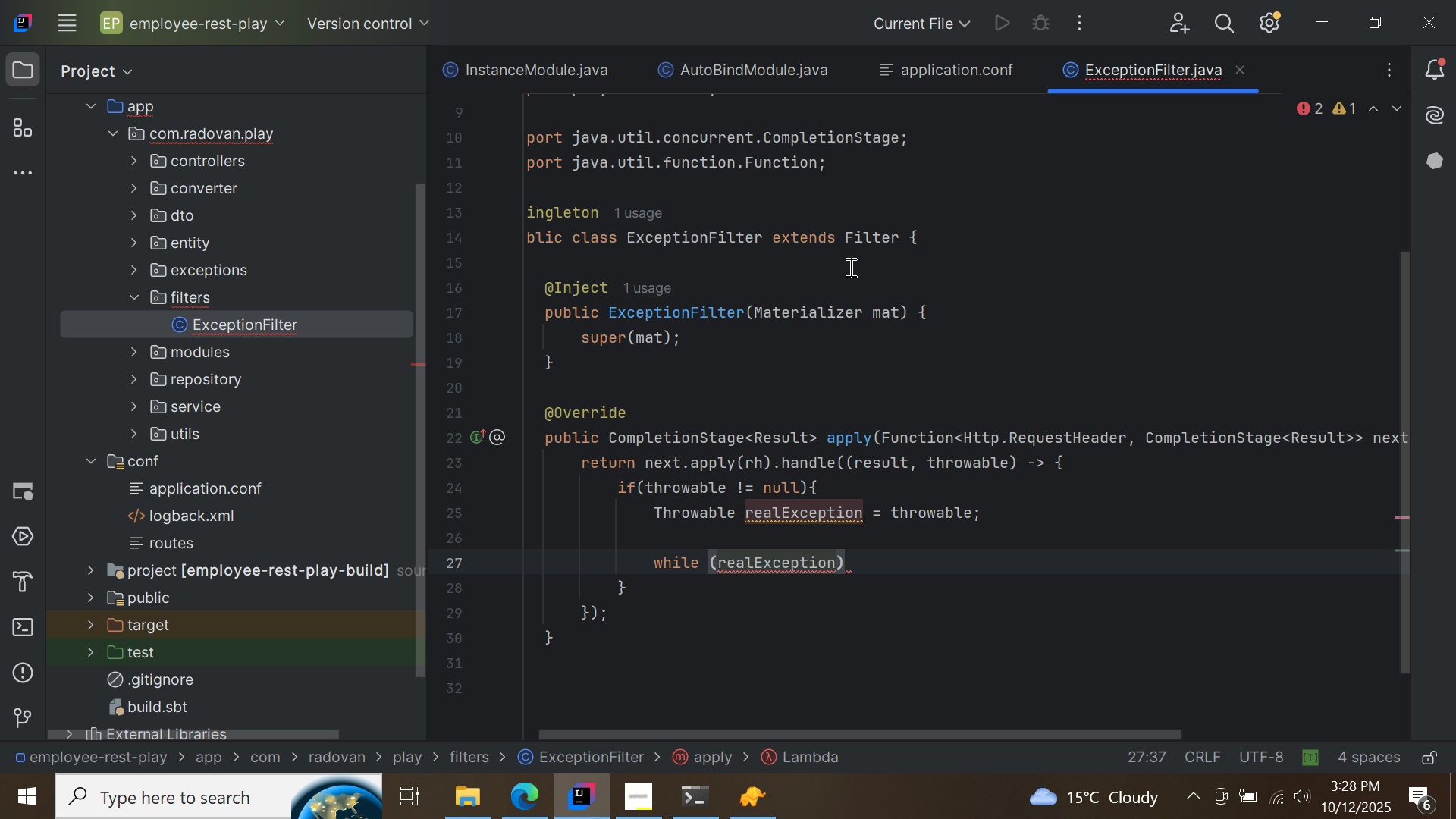 
key(Space)
 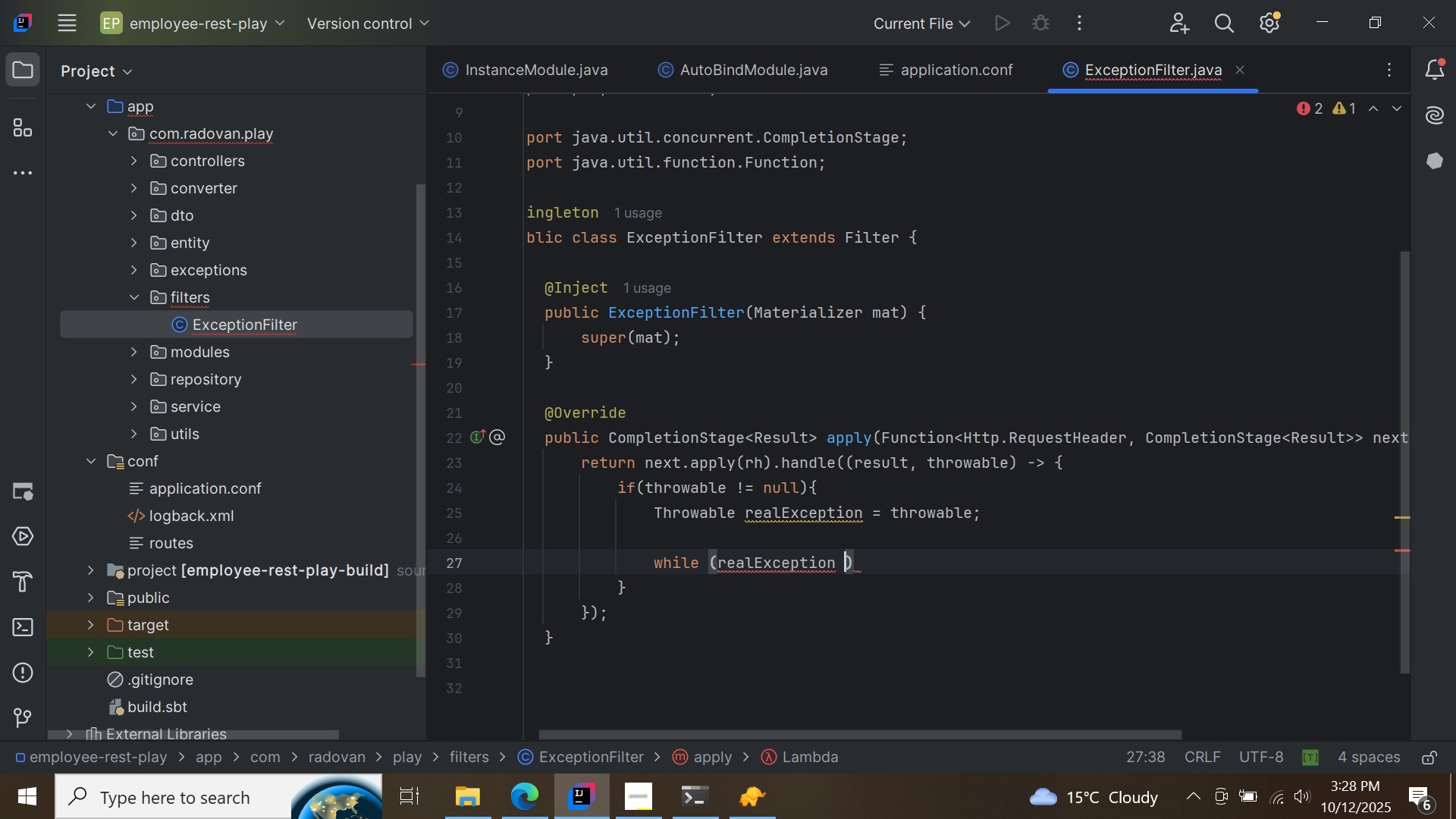 
key(I)
 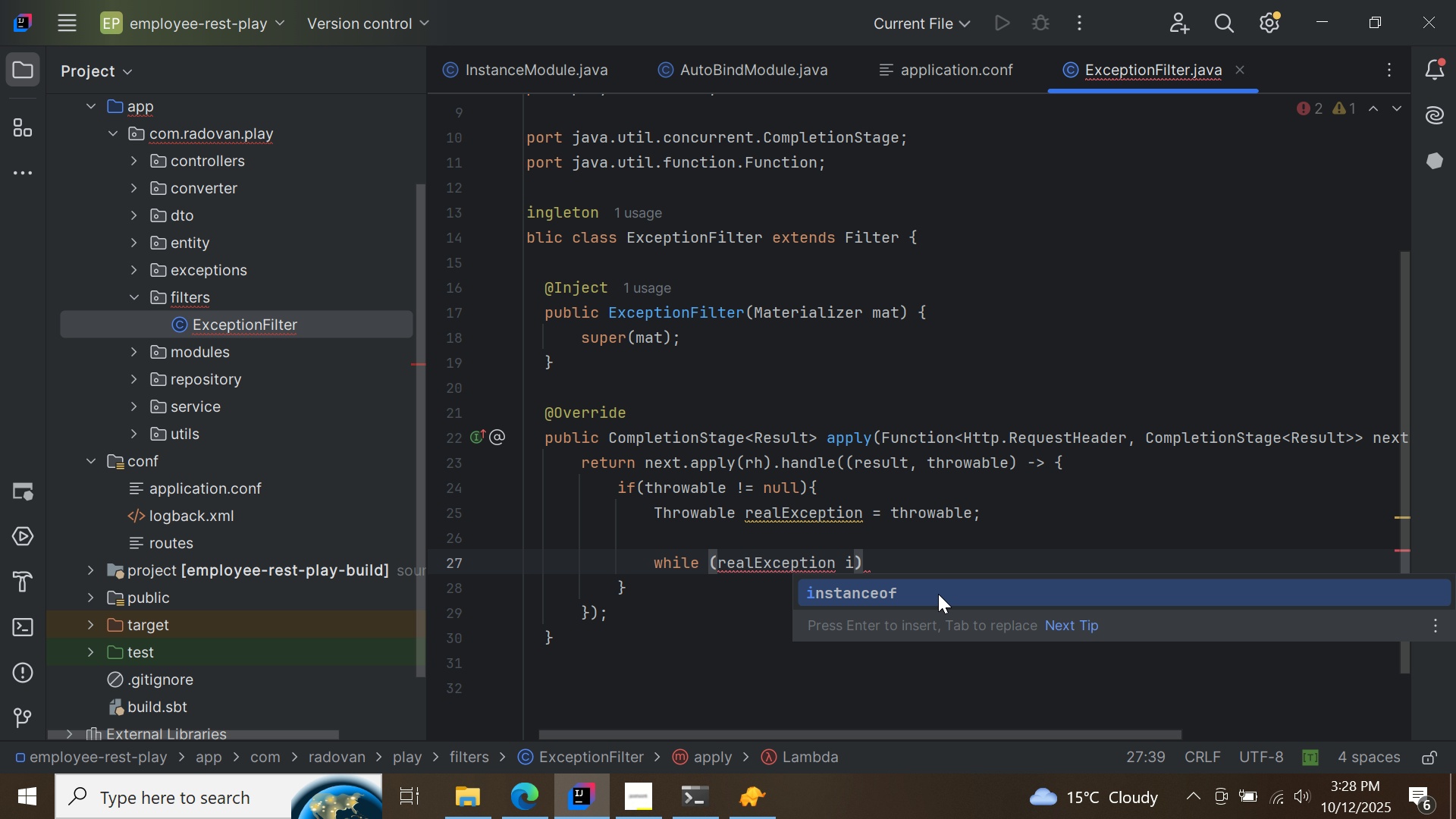 
double_click([938, 594])
 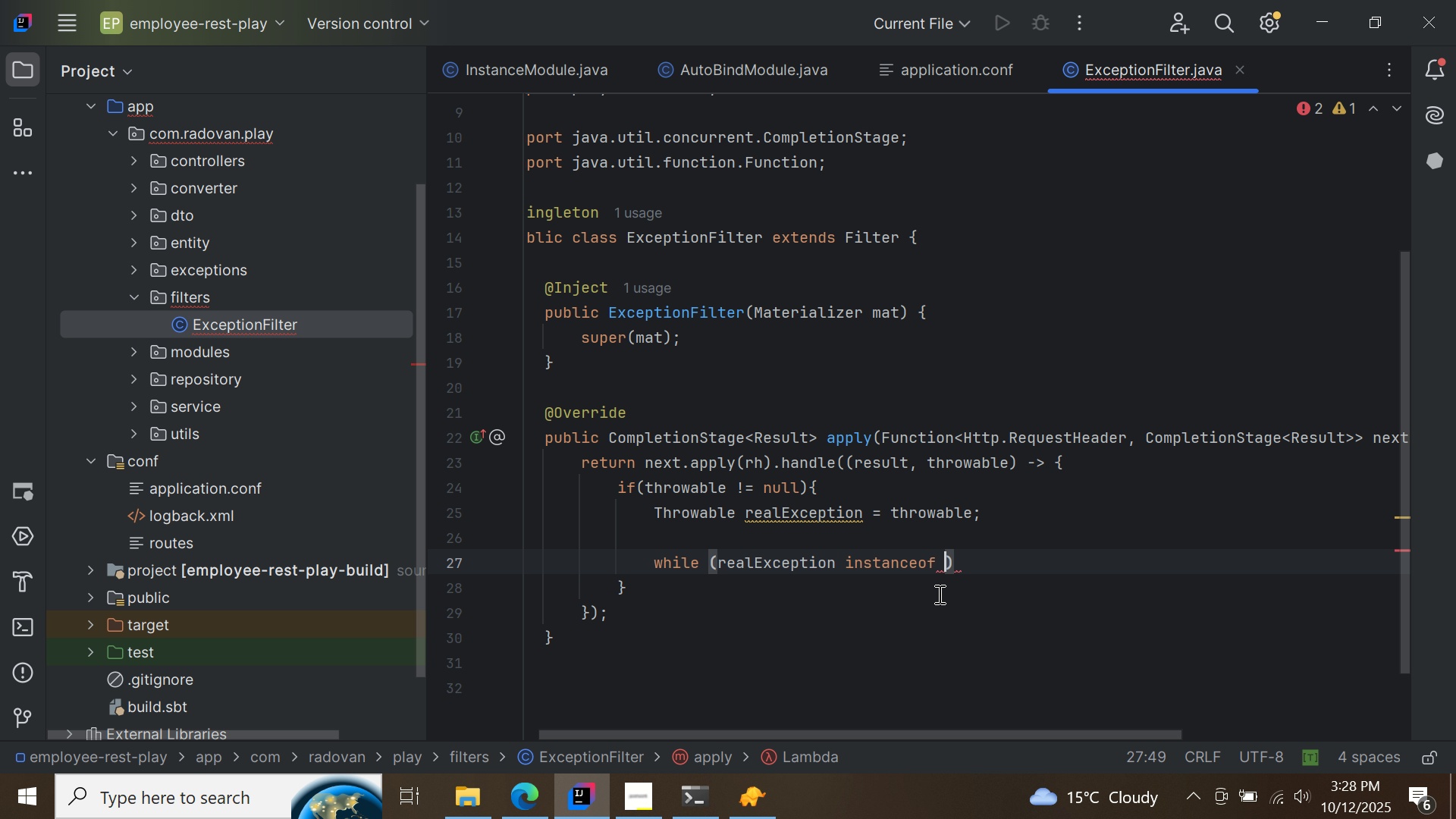 
key(CapsLock)
 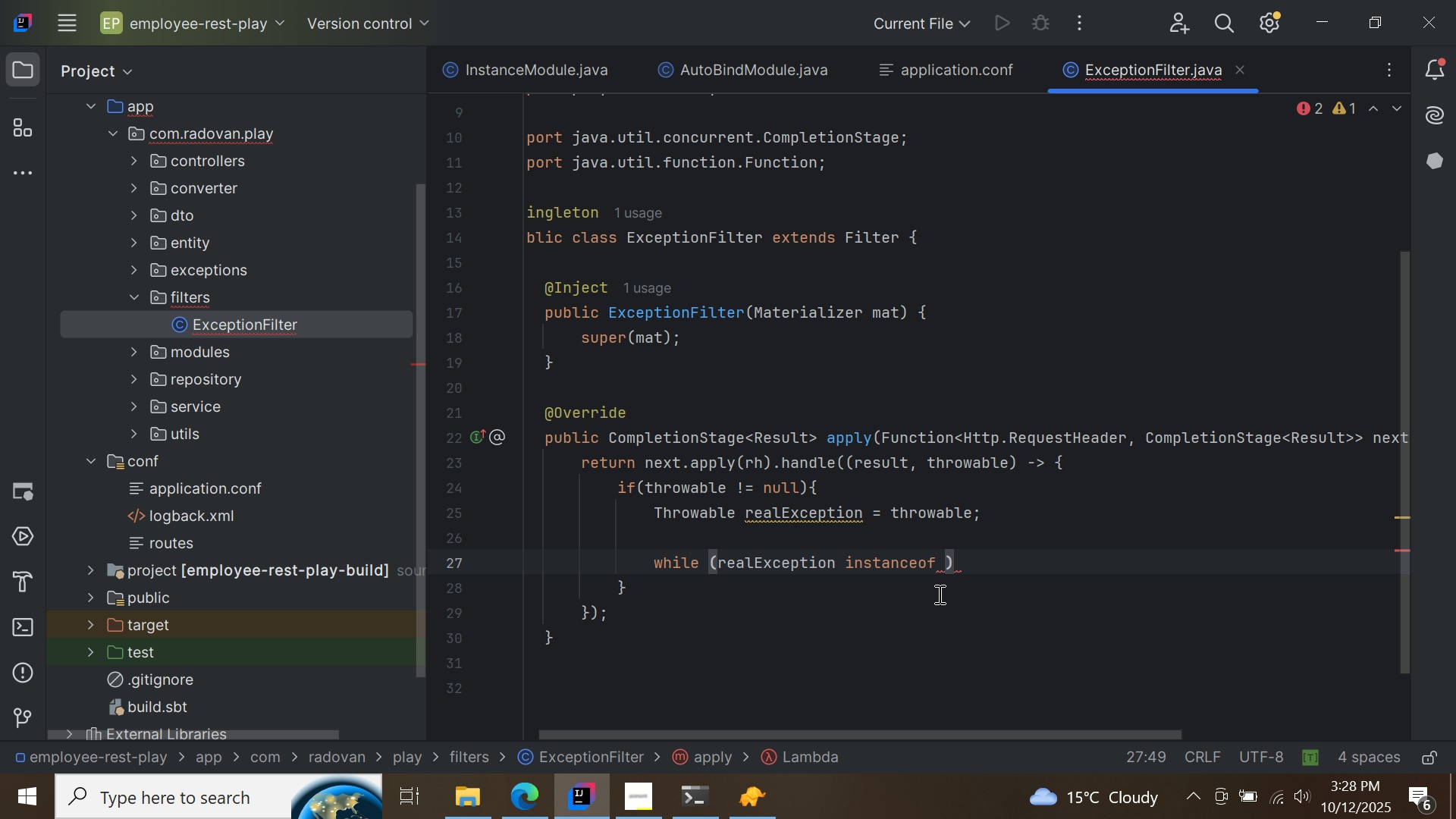 
key(C)
 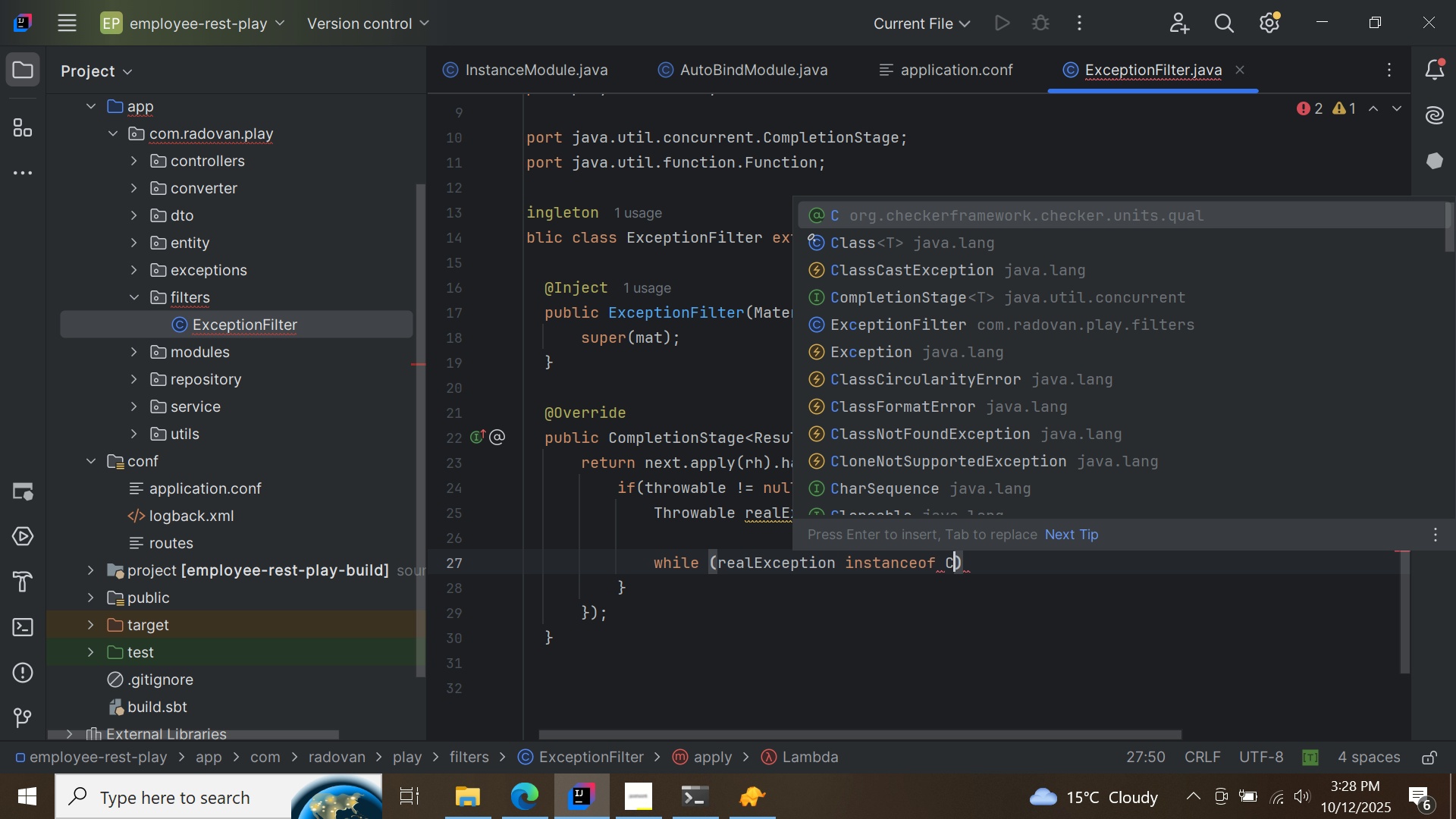 
key(CapsLock)
 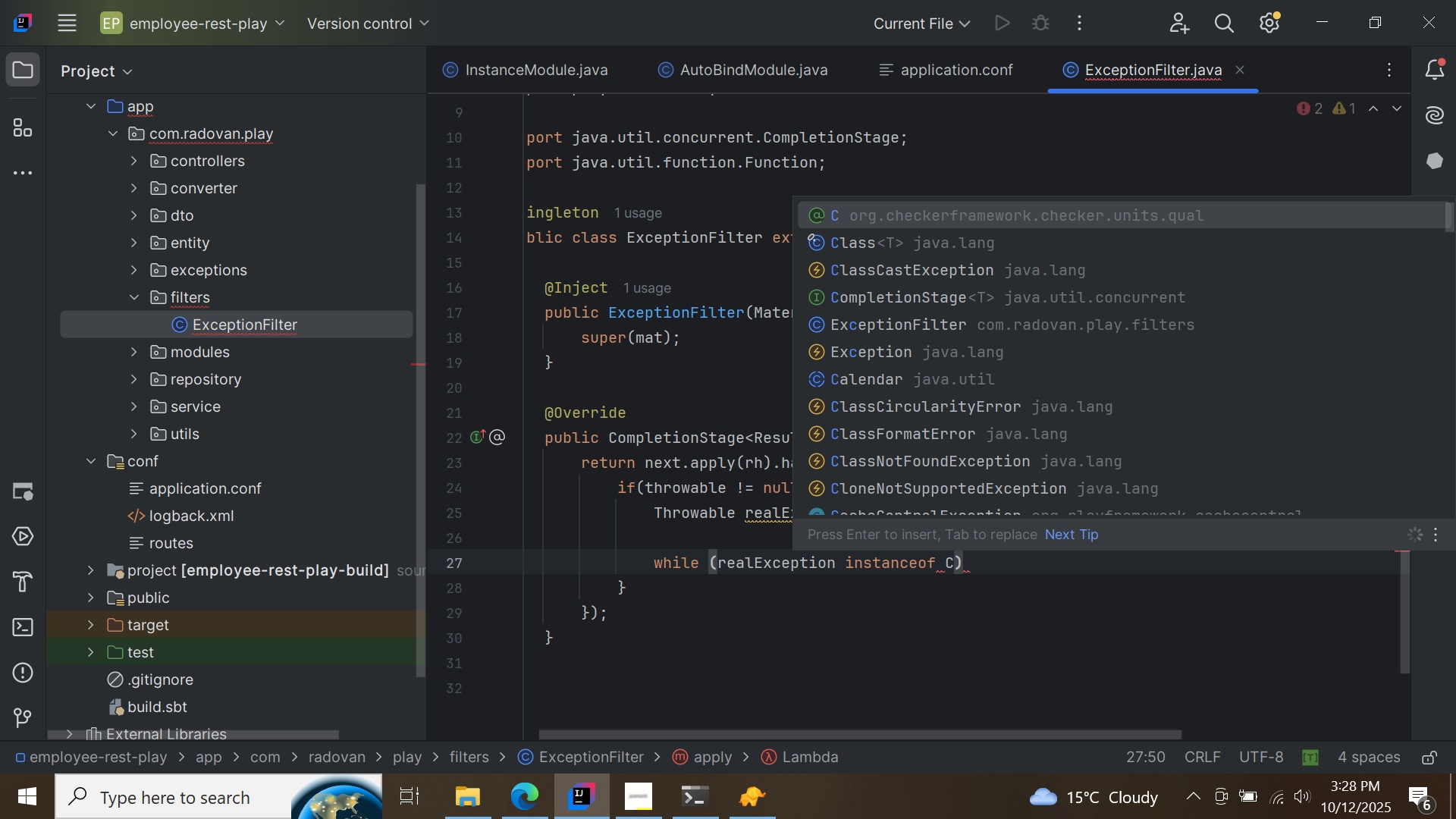 
left_click([938, 594])
 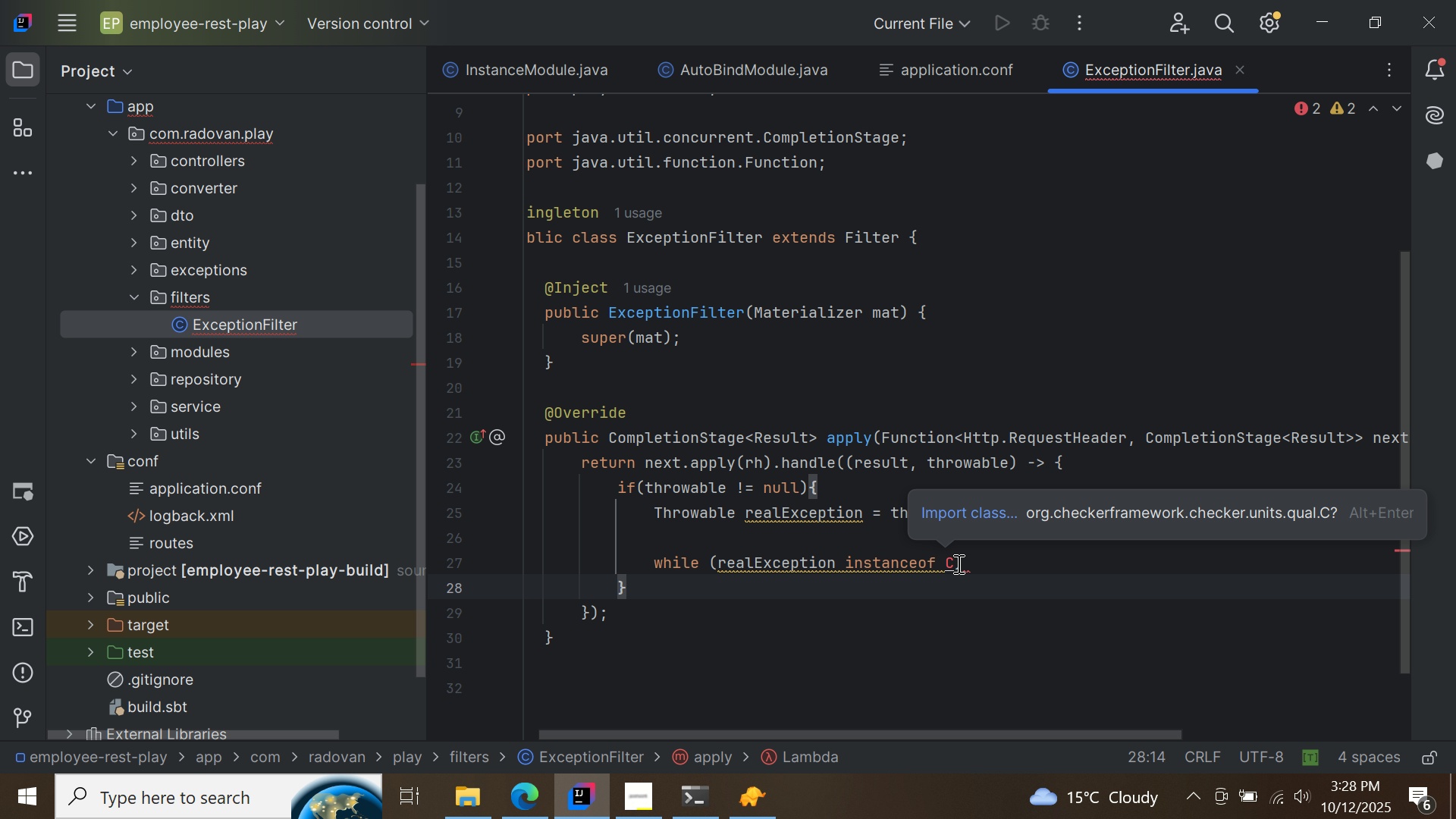 
left_click([954, 563])
 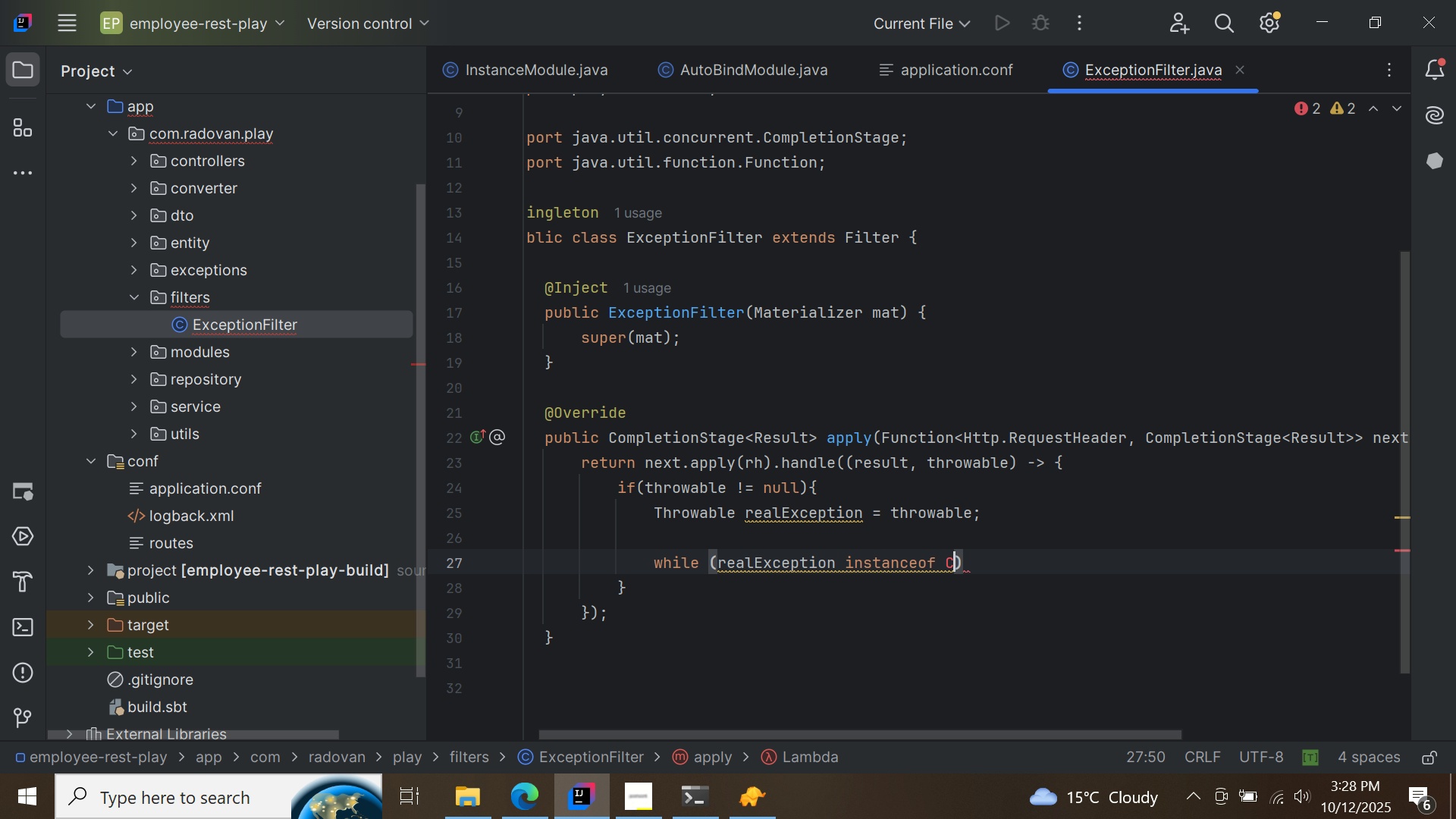 
type(omp)
 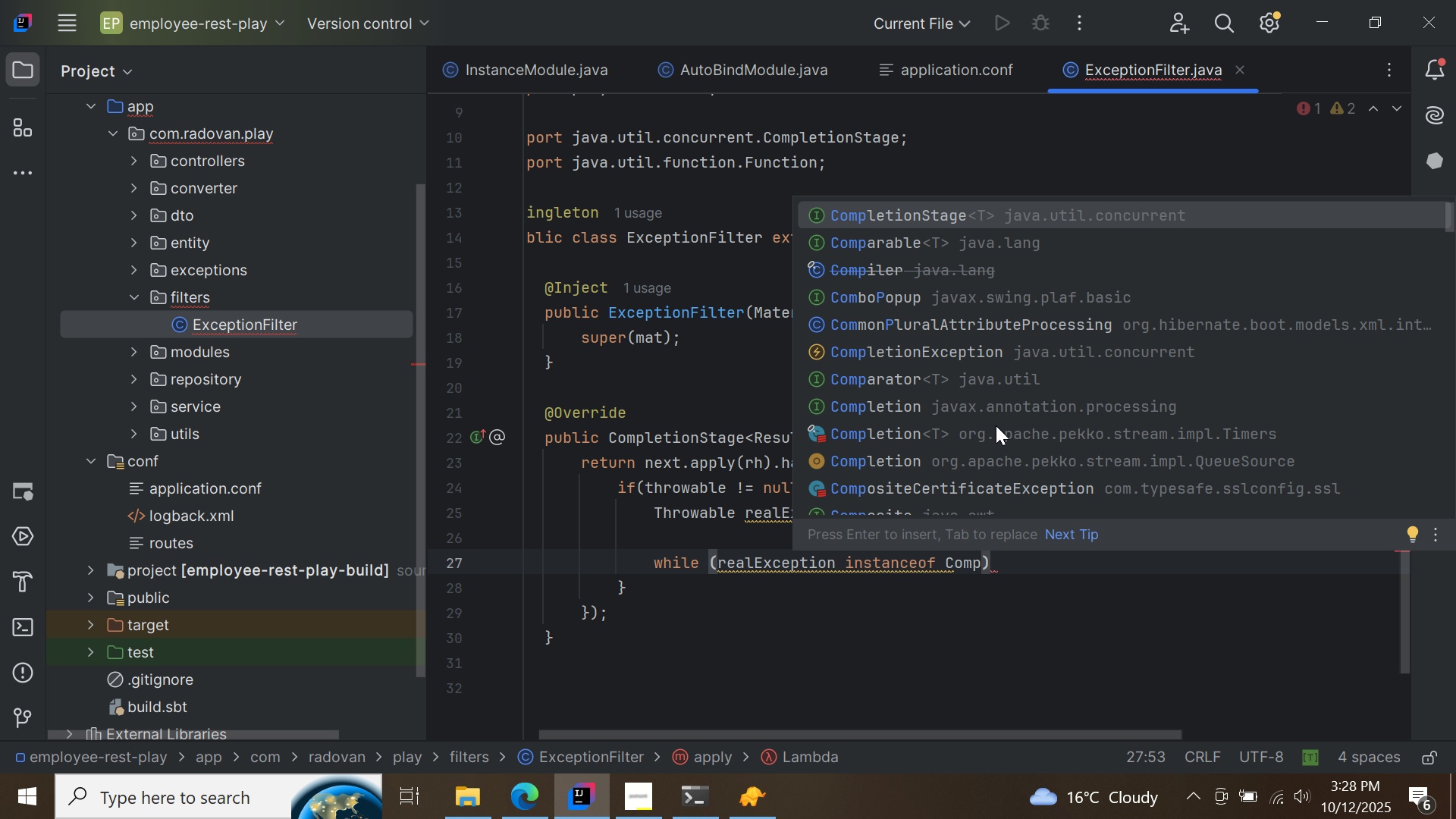 
double_click([1014, 355])
 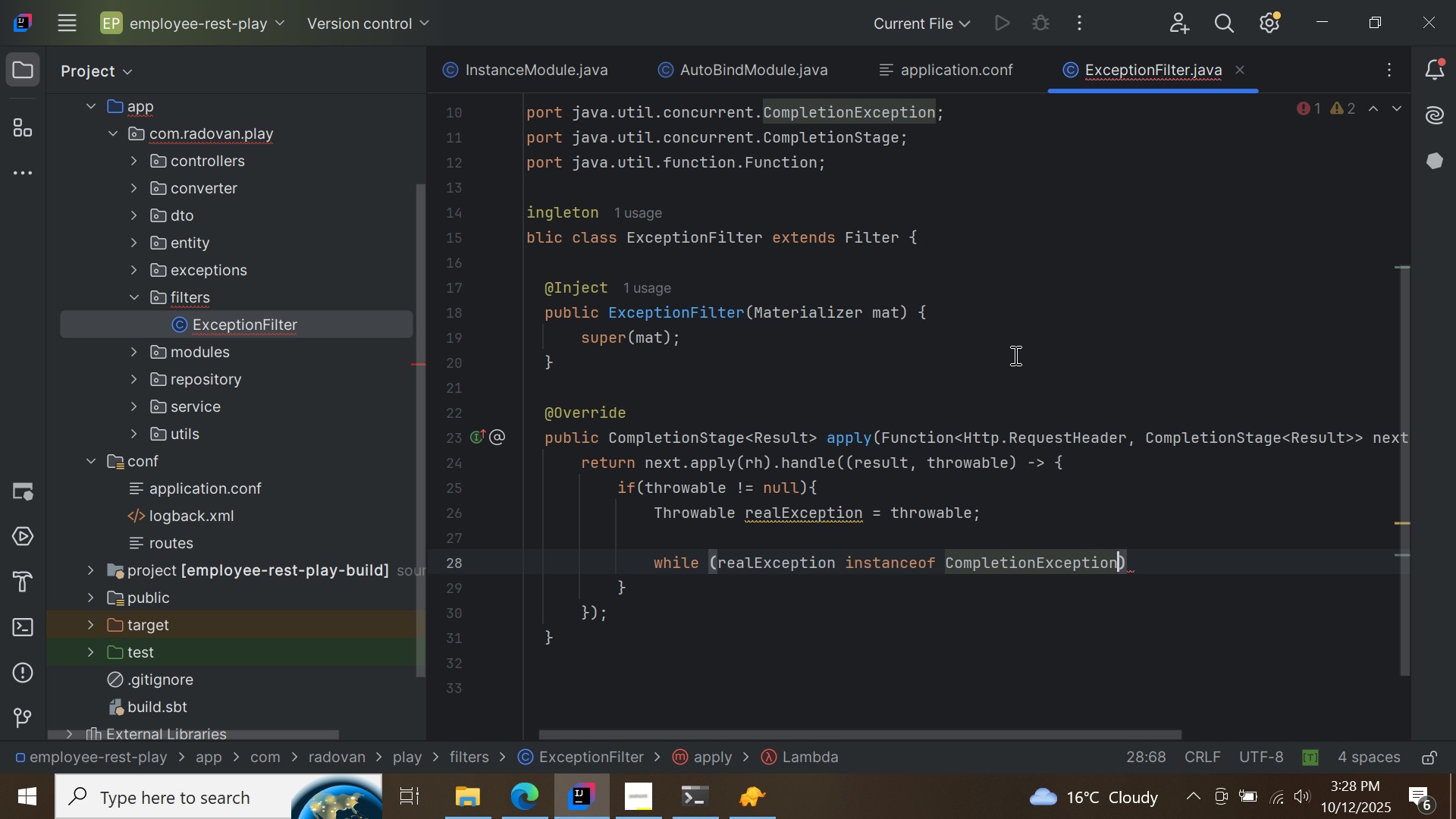 
type( && rea)
 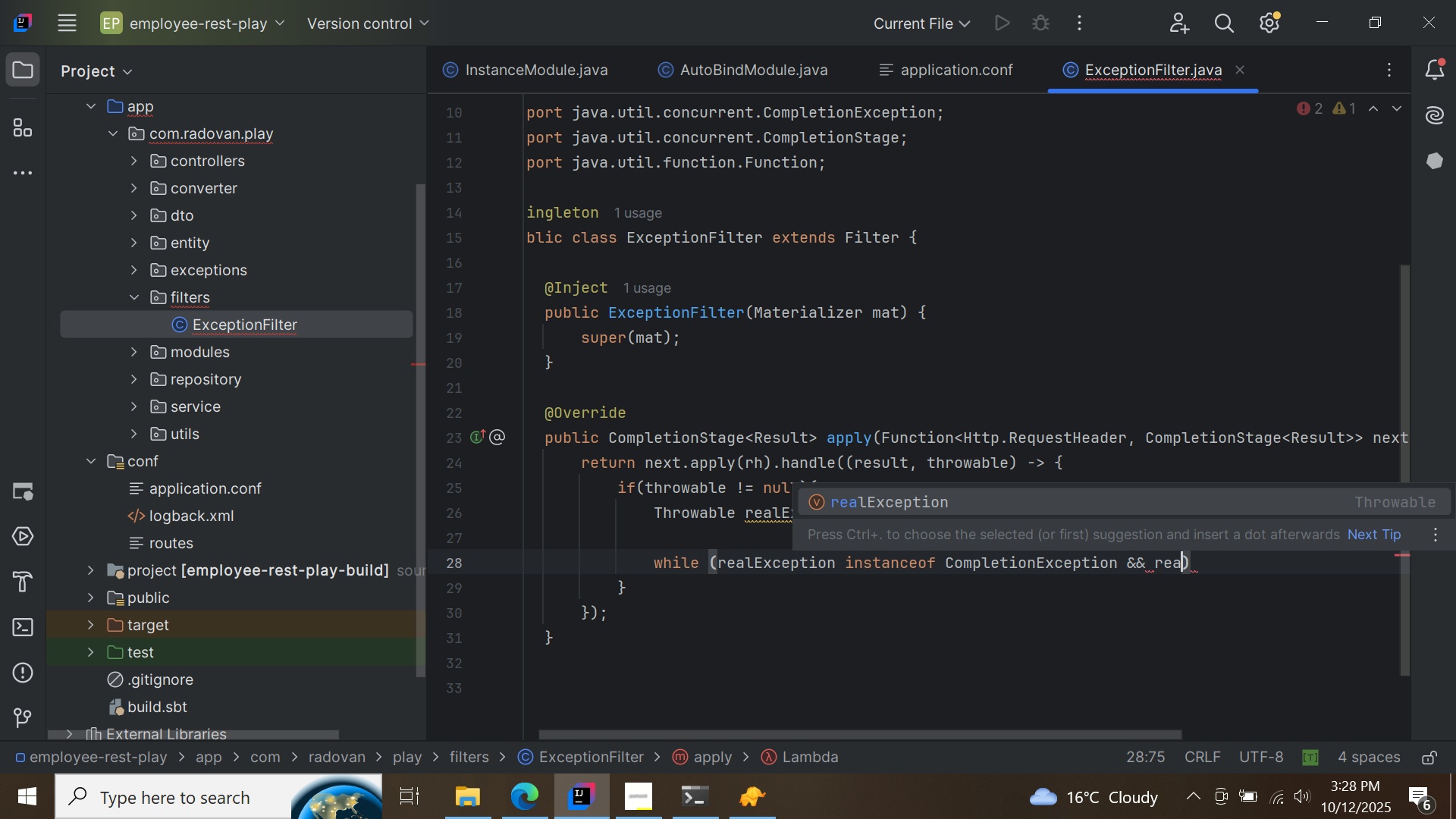 
double_click([1021, 501])
 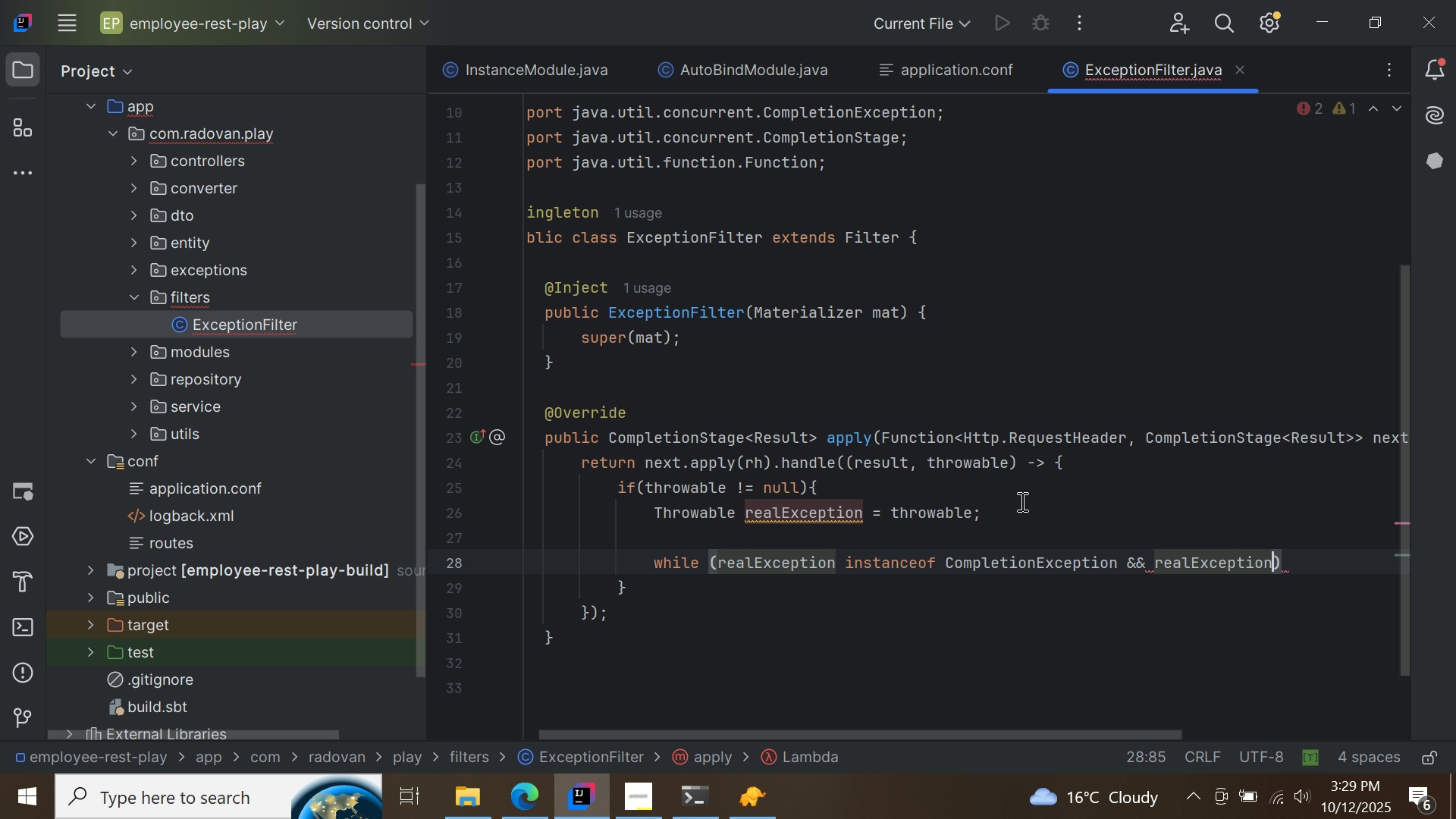 
key(Period)
 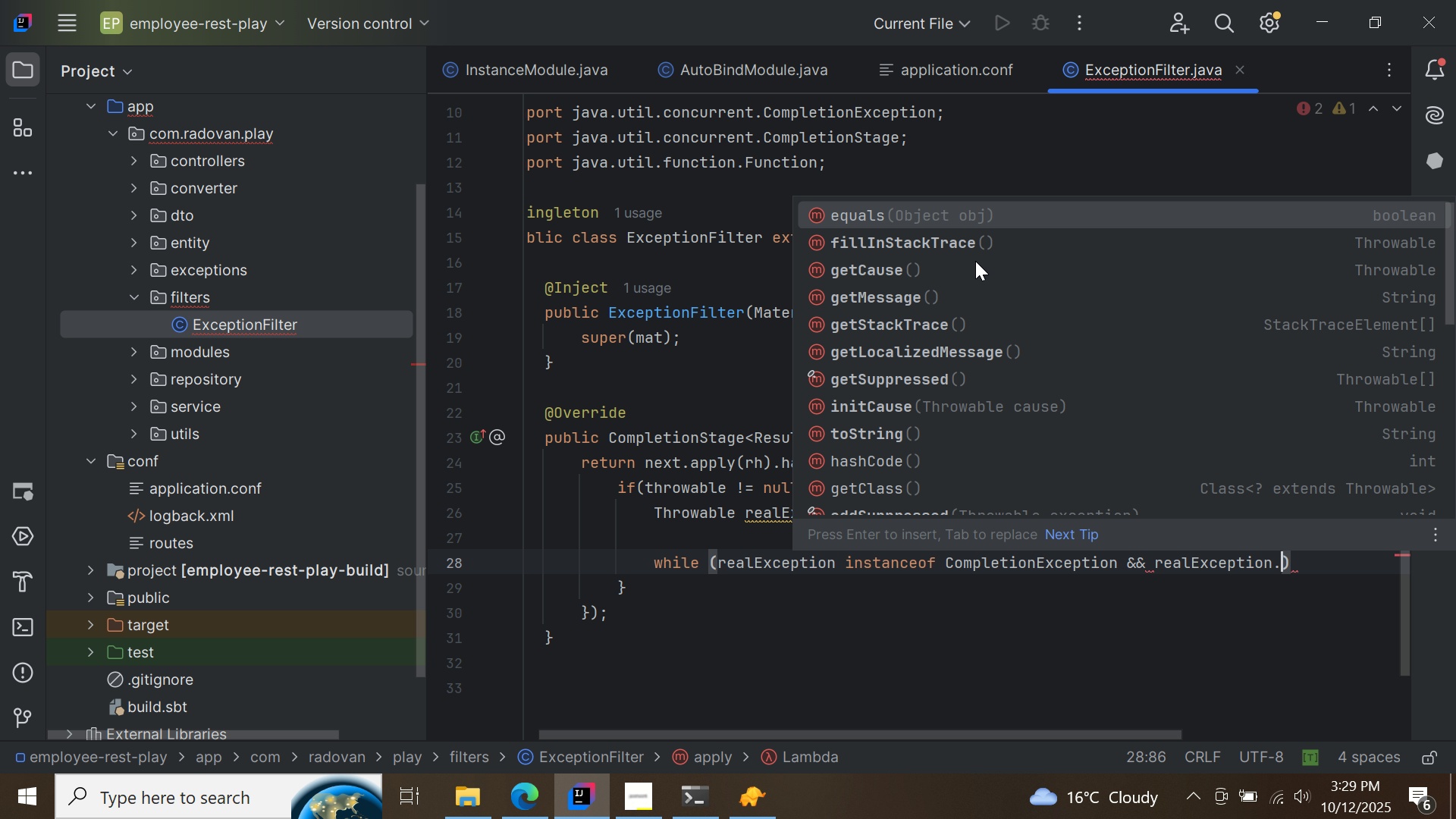 
double_click([975, 261])
 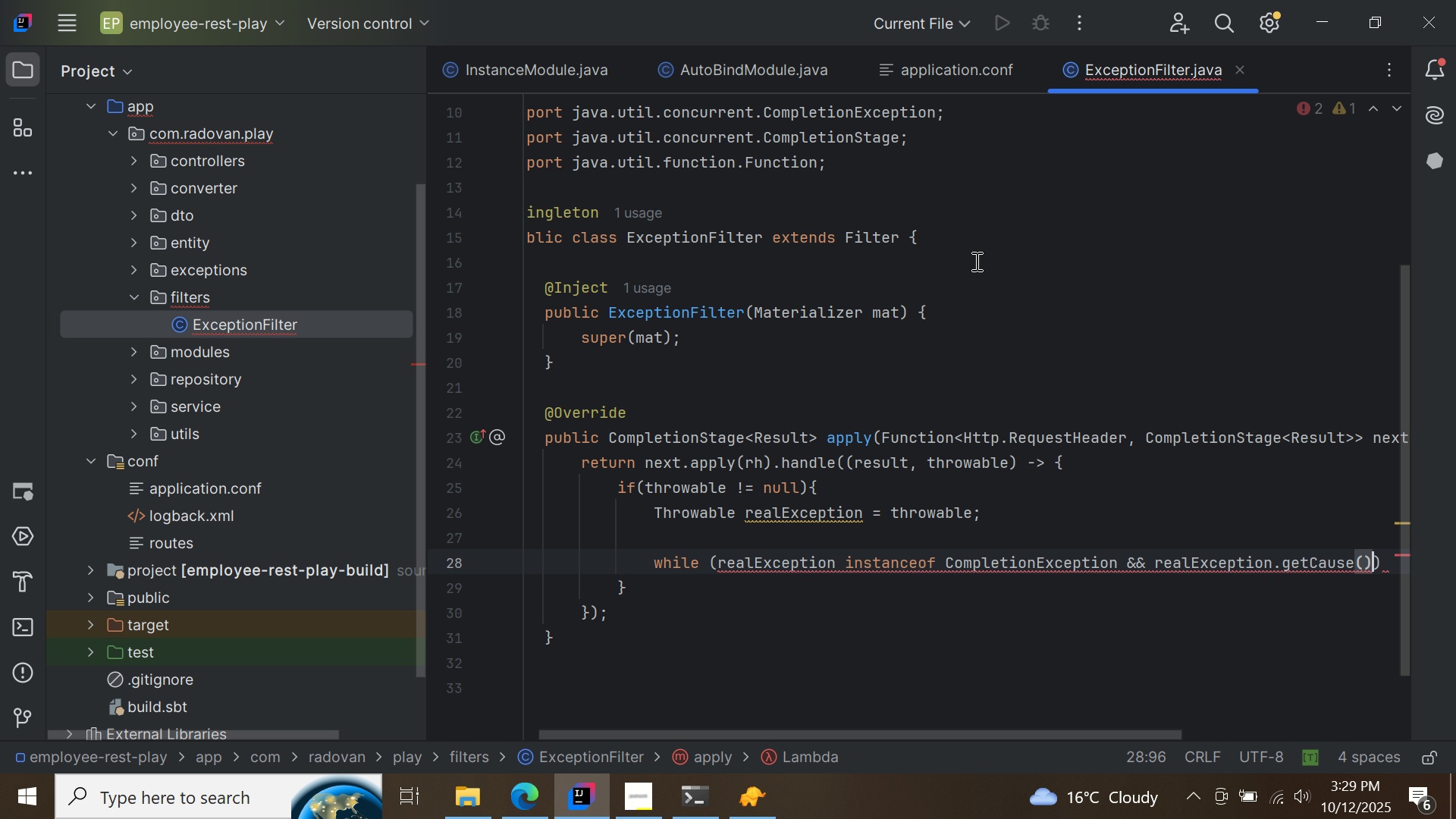 
type( != null)
 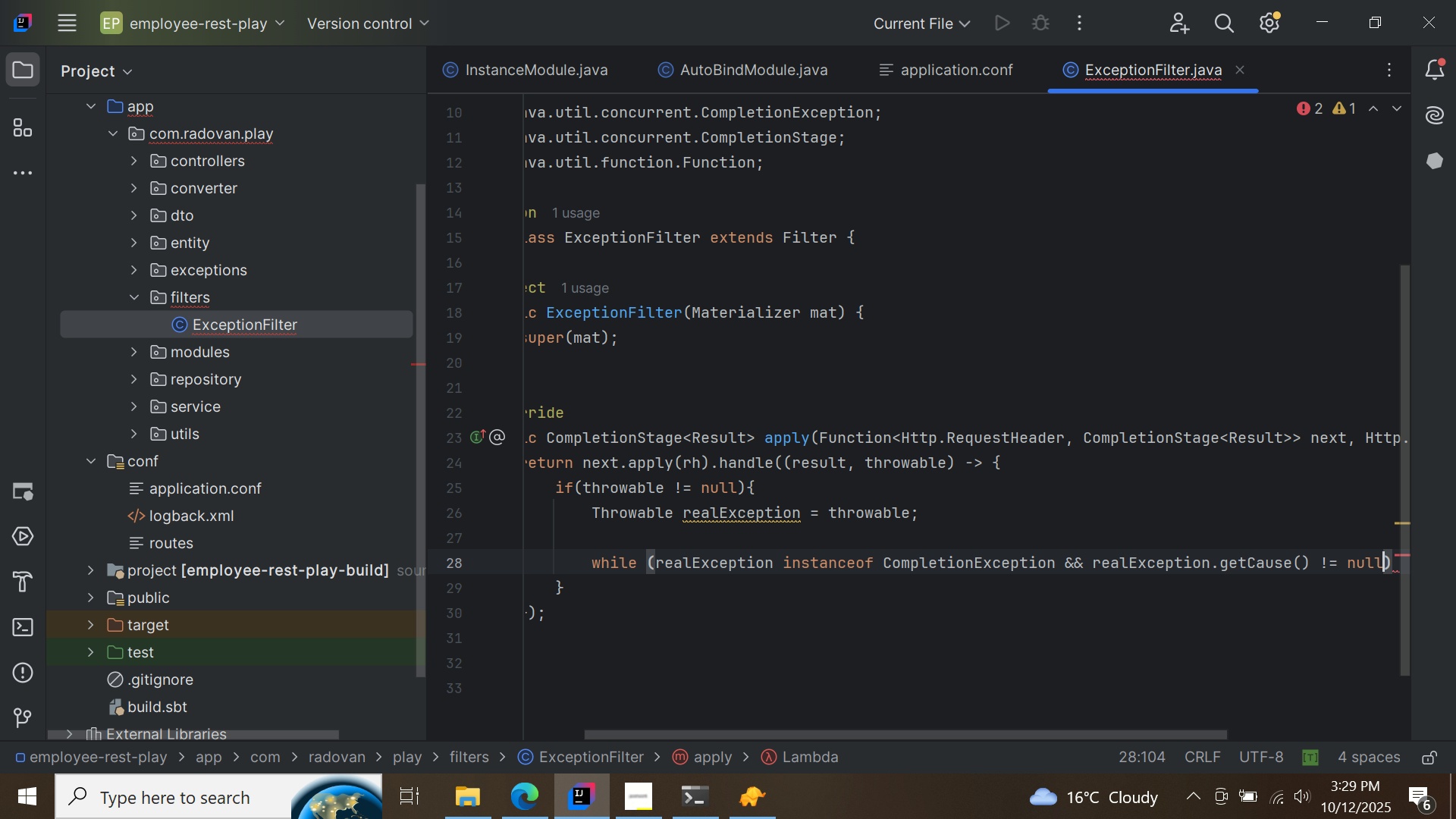 
key(ArrowRight)
 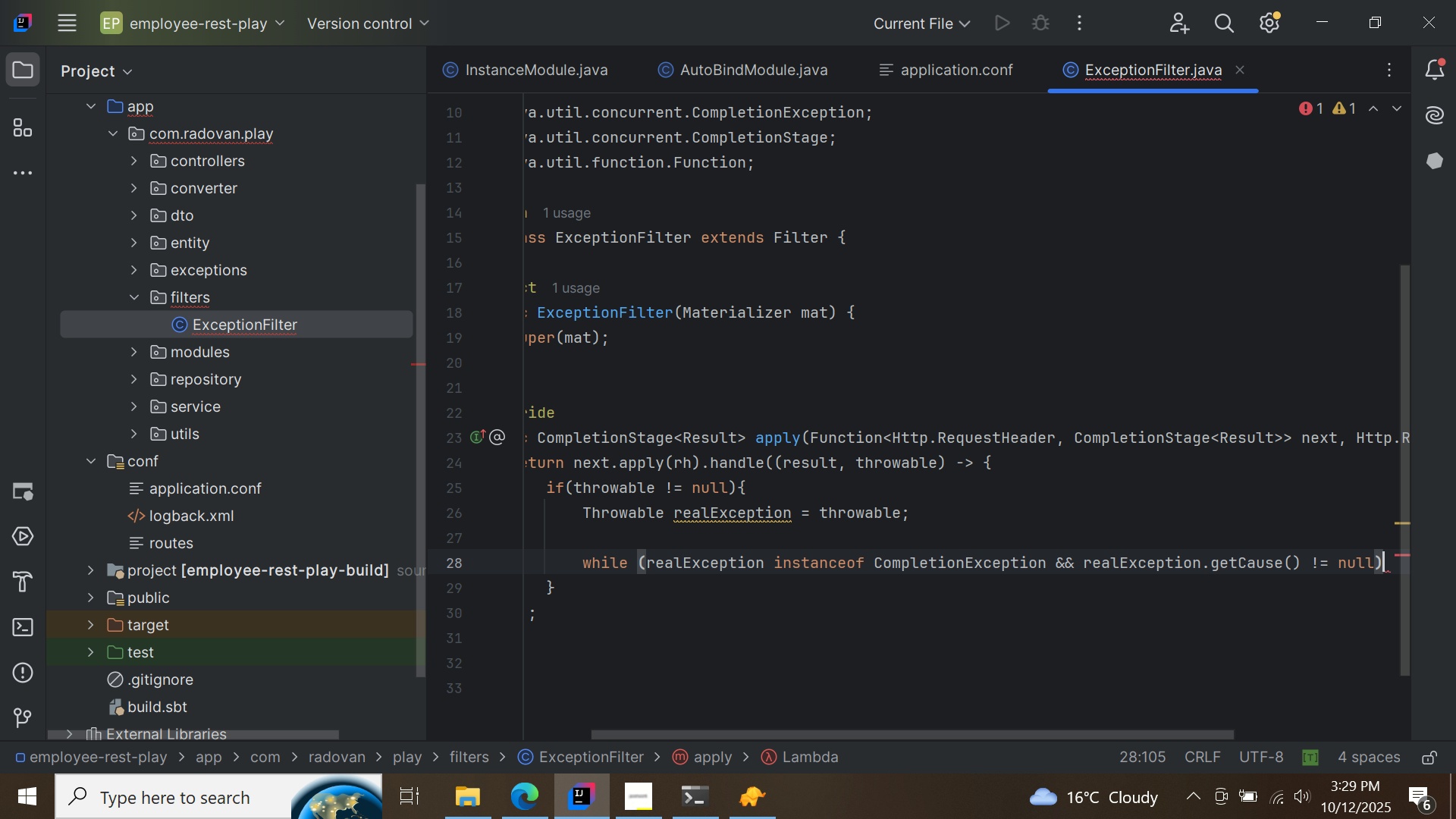 
key(Shift+BracketLeft)
 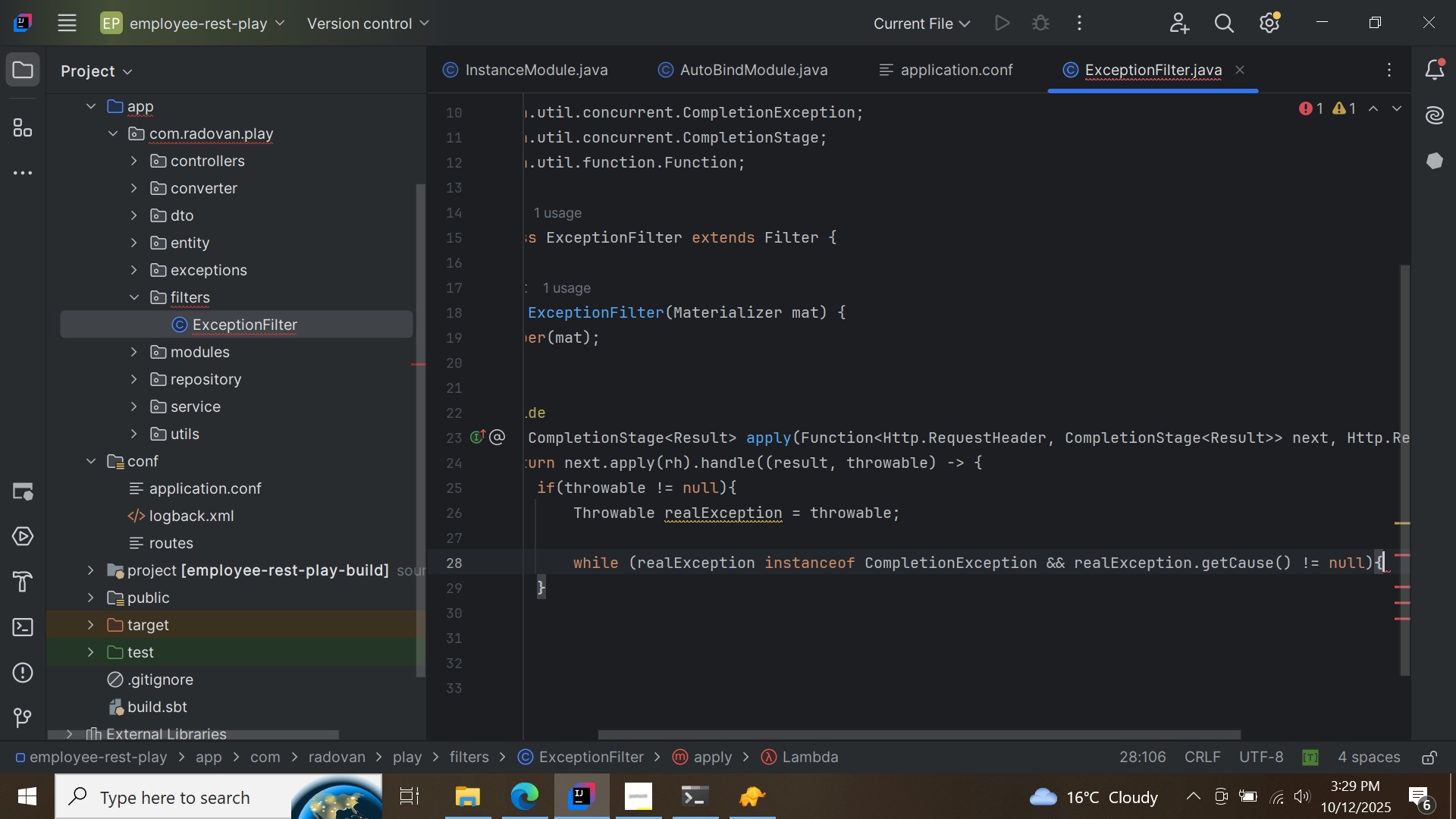 
key(Shift+ShiftRight)
 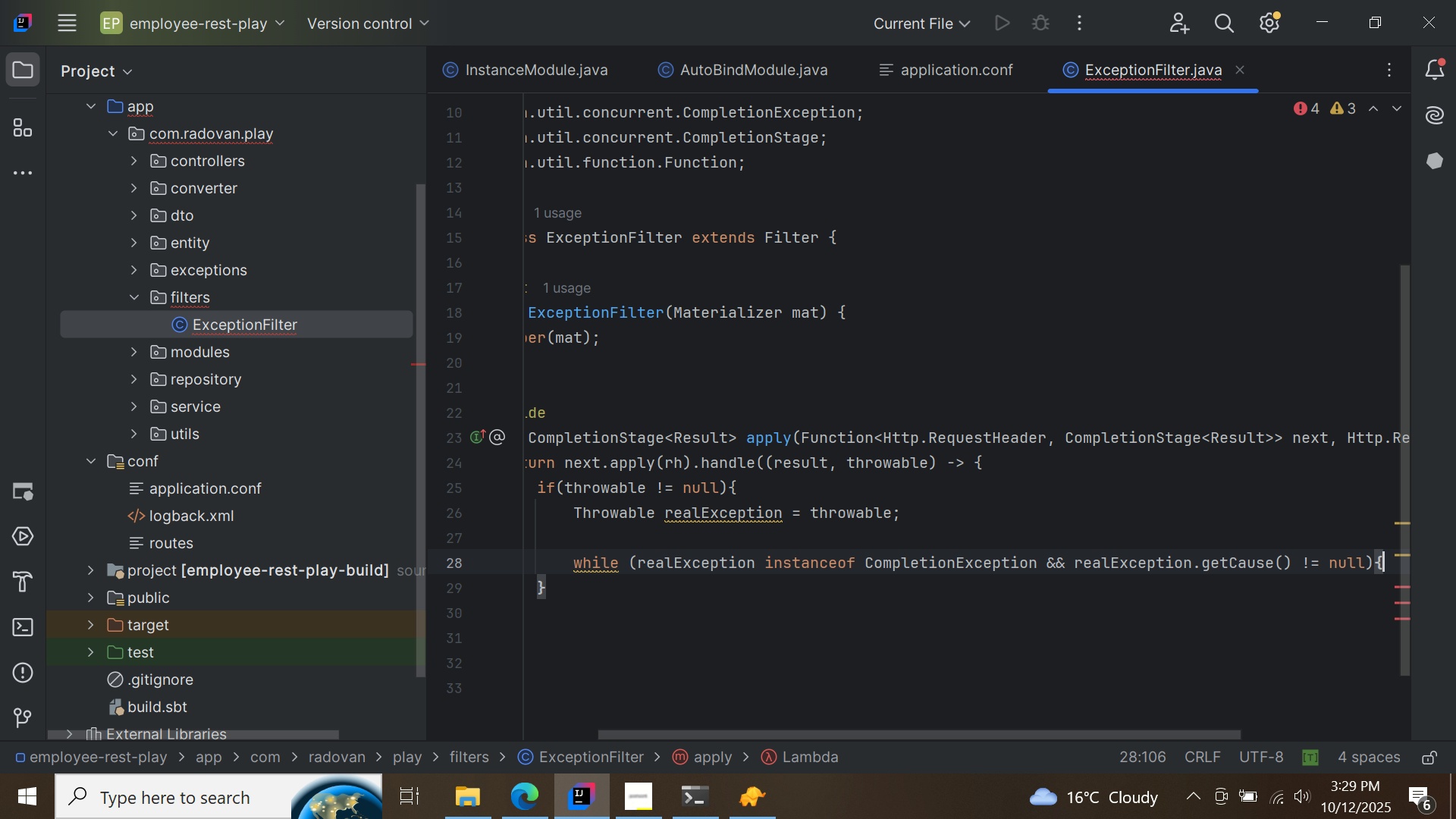 
key(Shift+BracketRight)
 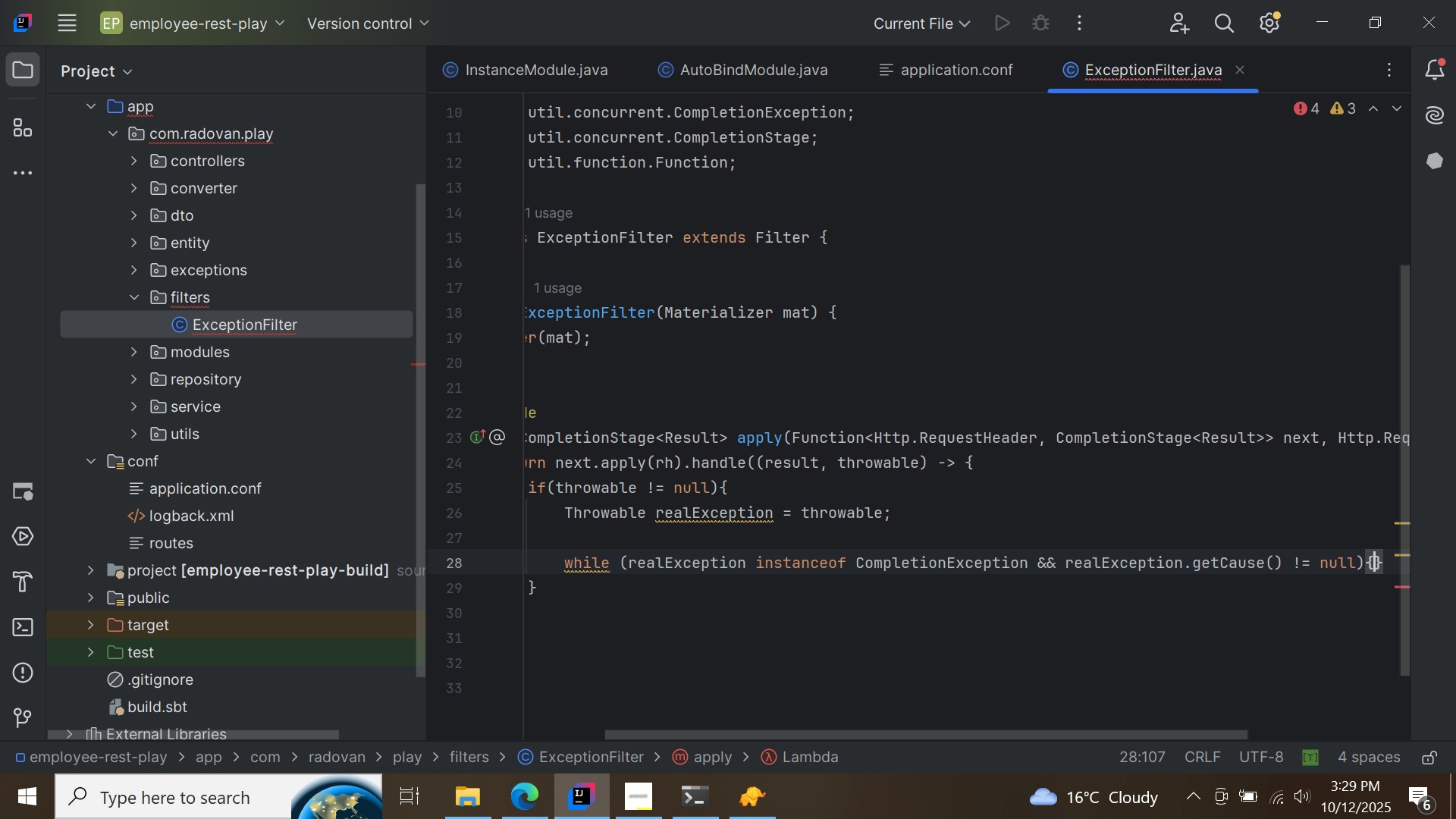 
key(ArrowLeft)
 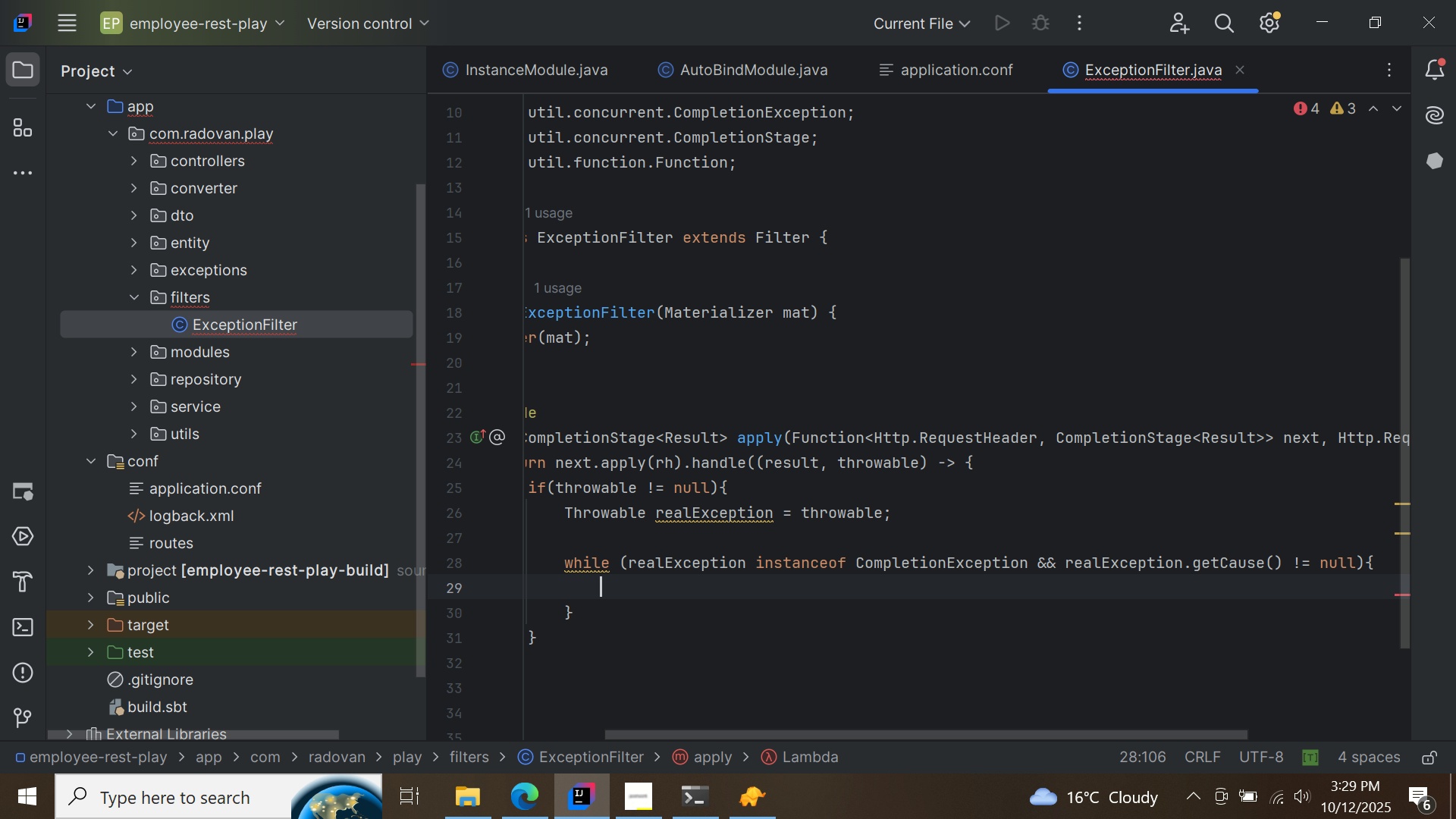 
key(Enter)
 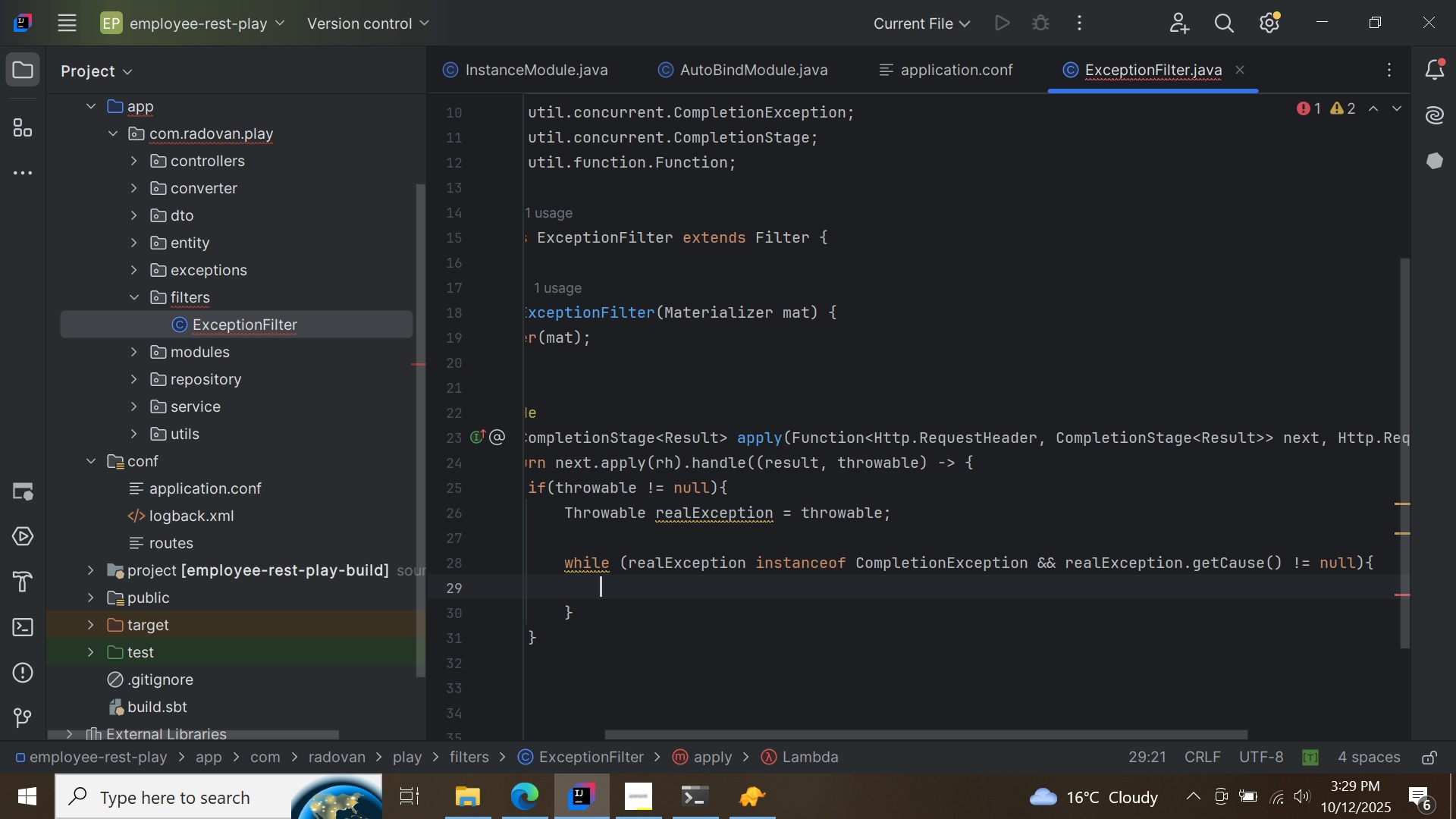 
key(R)
 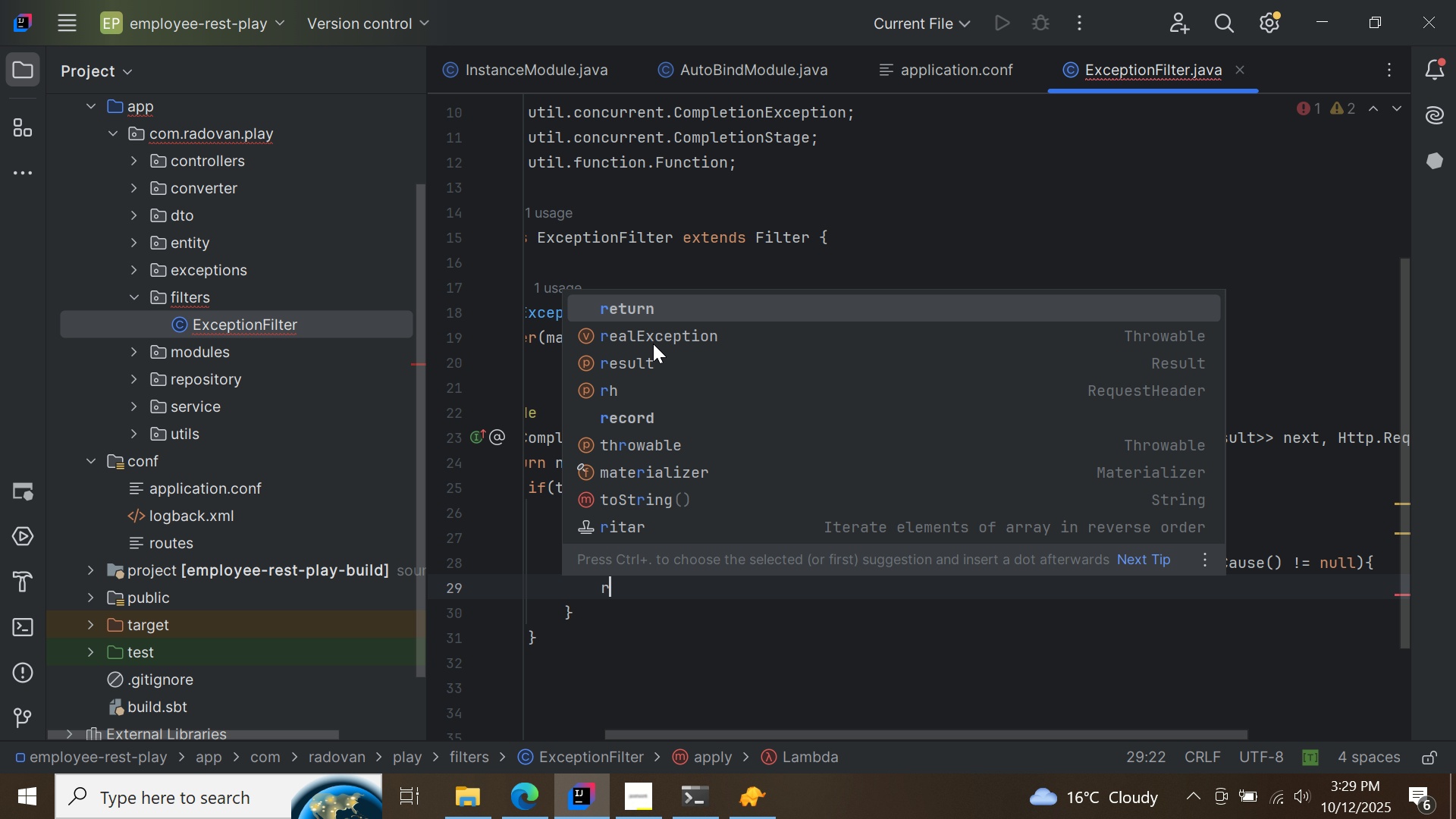 
double_click([653, 344])
 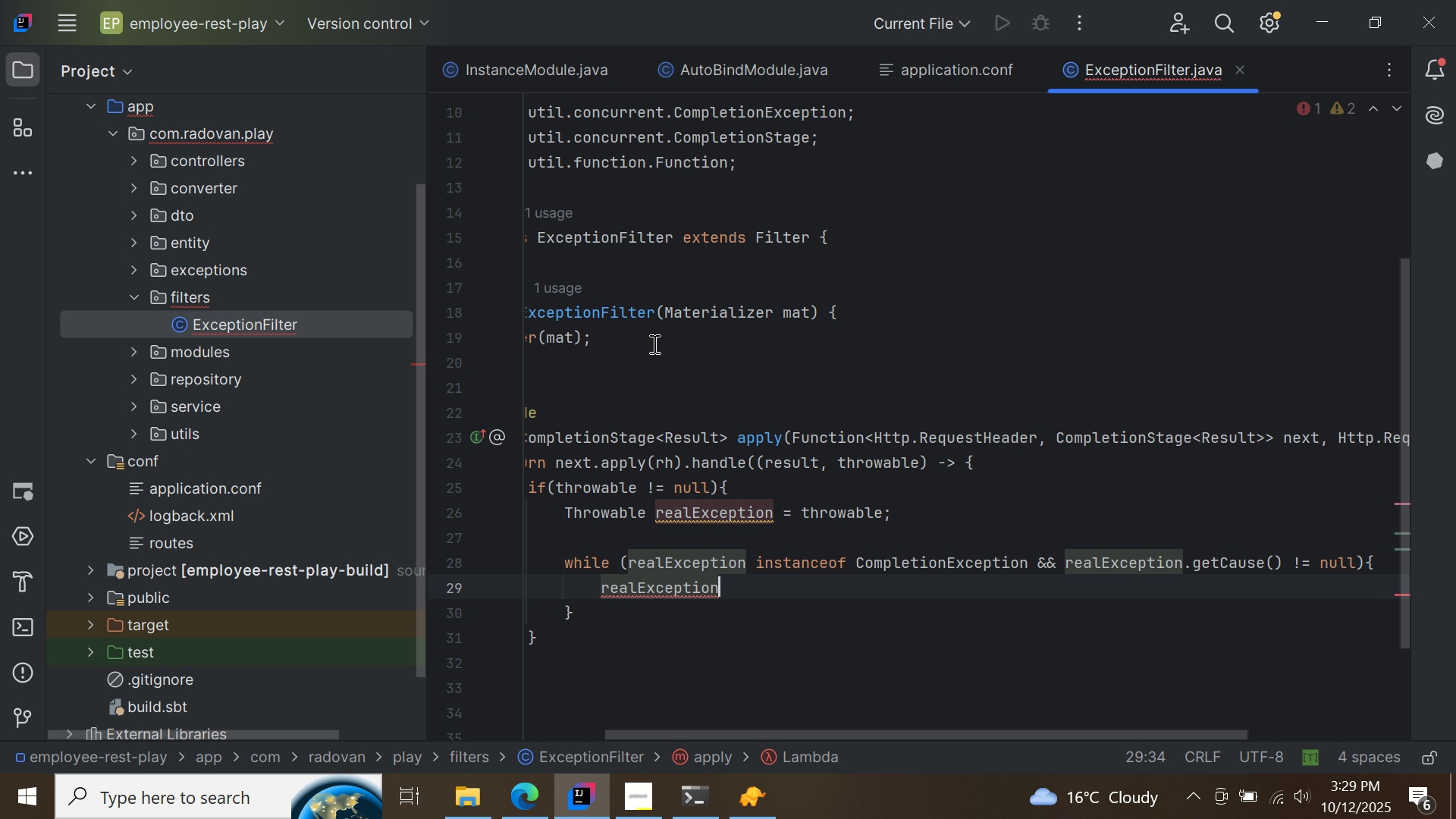 
key(Space)
 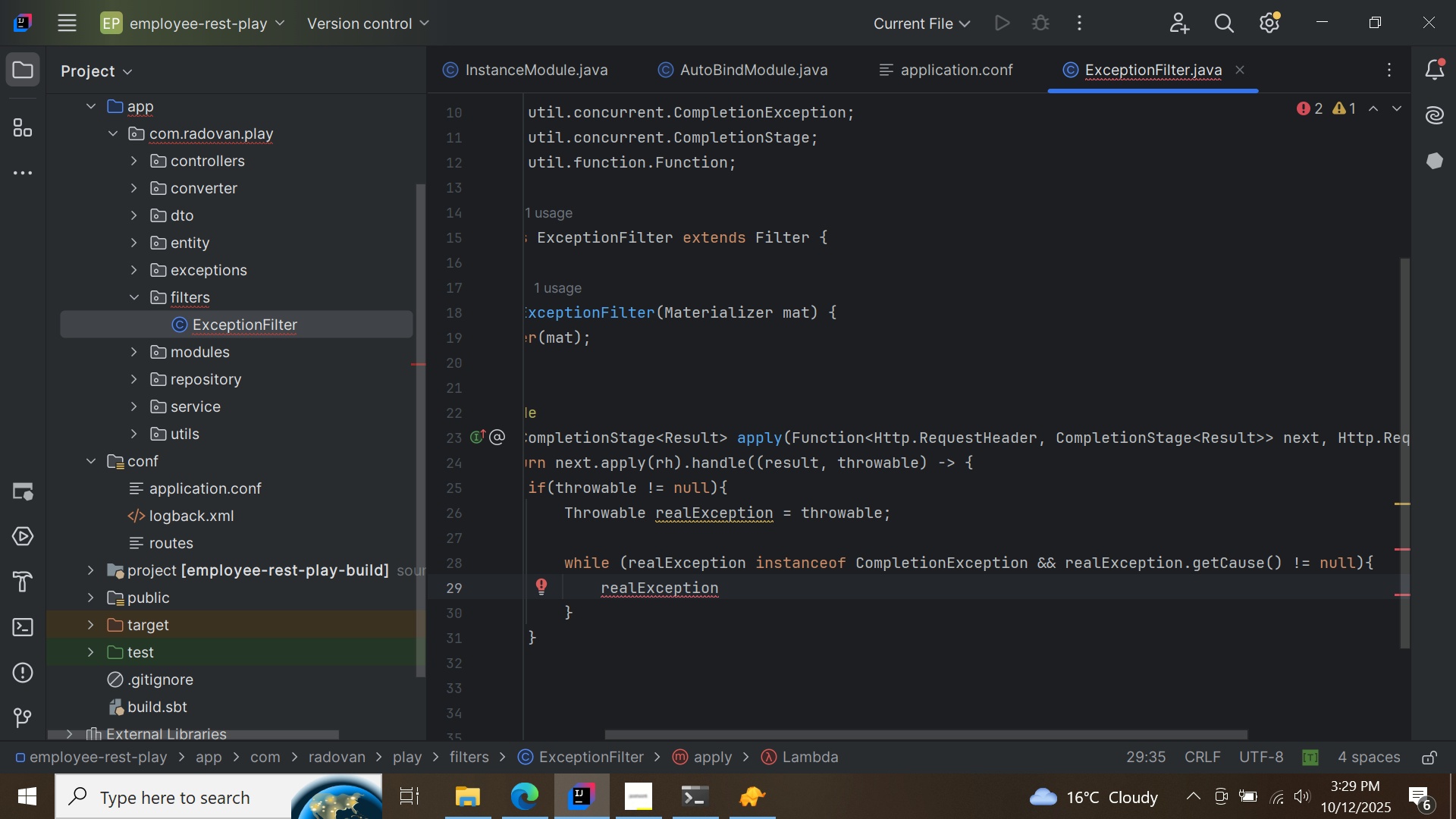 
type(= re)
 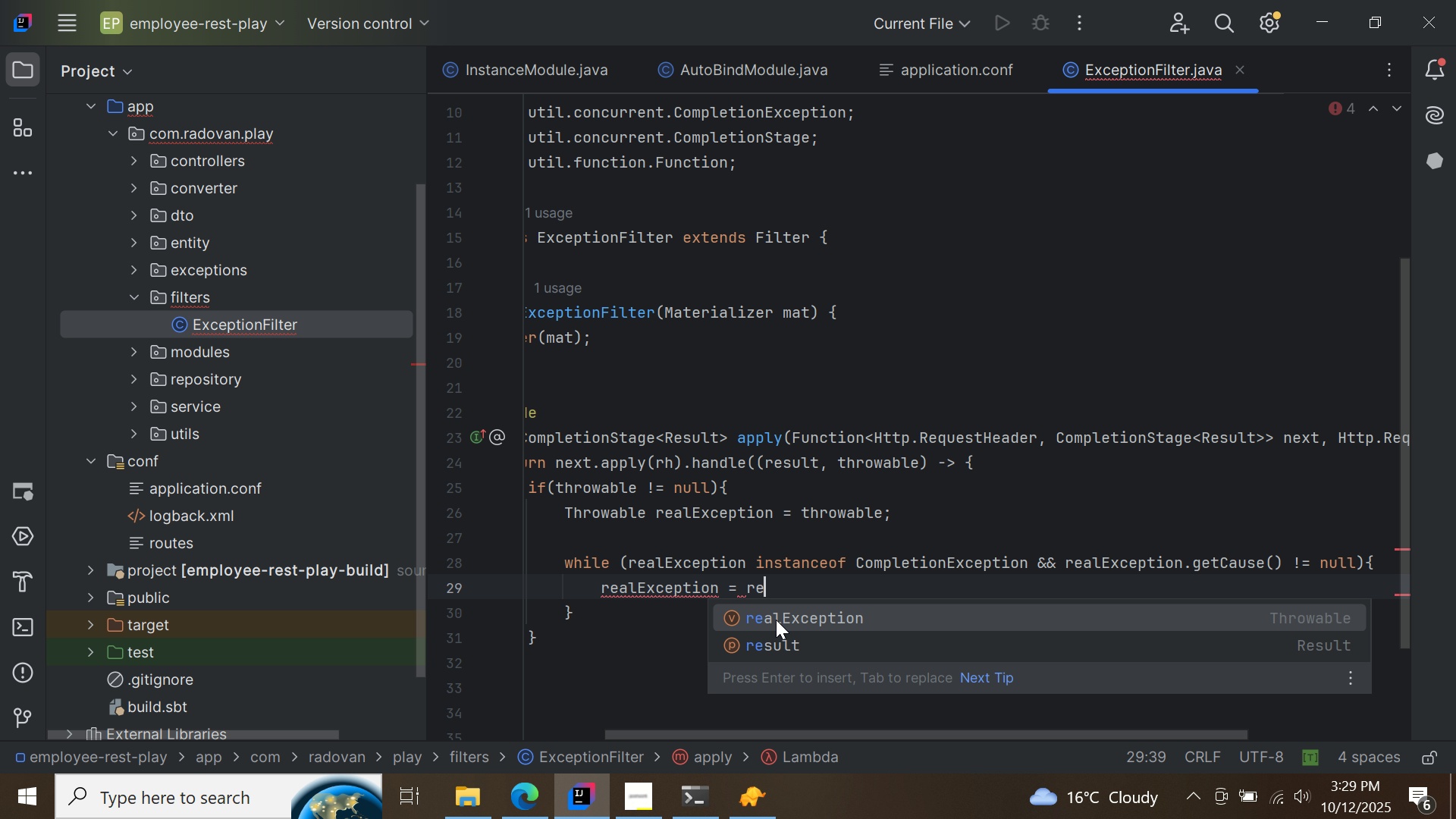 
double_click([777, 619])
 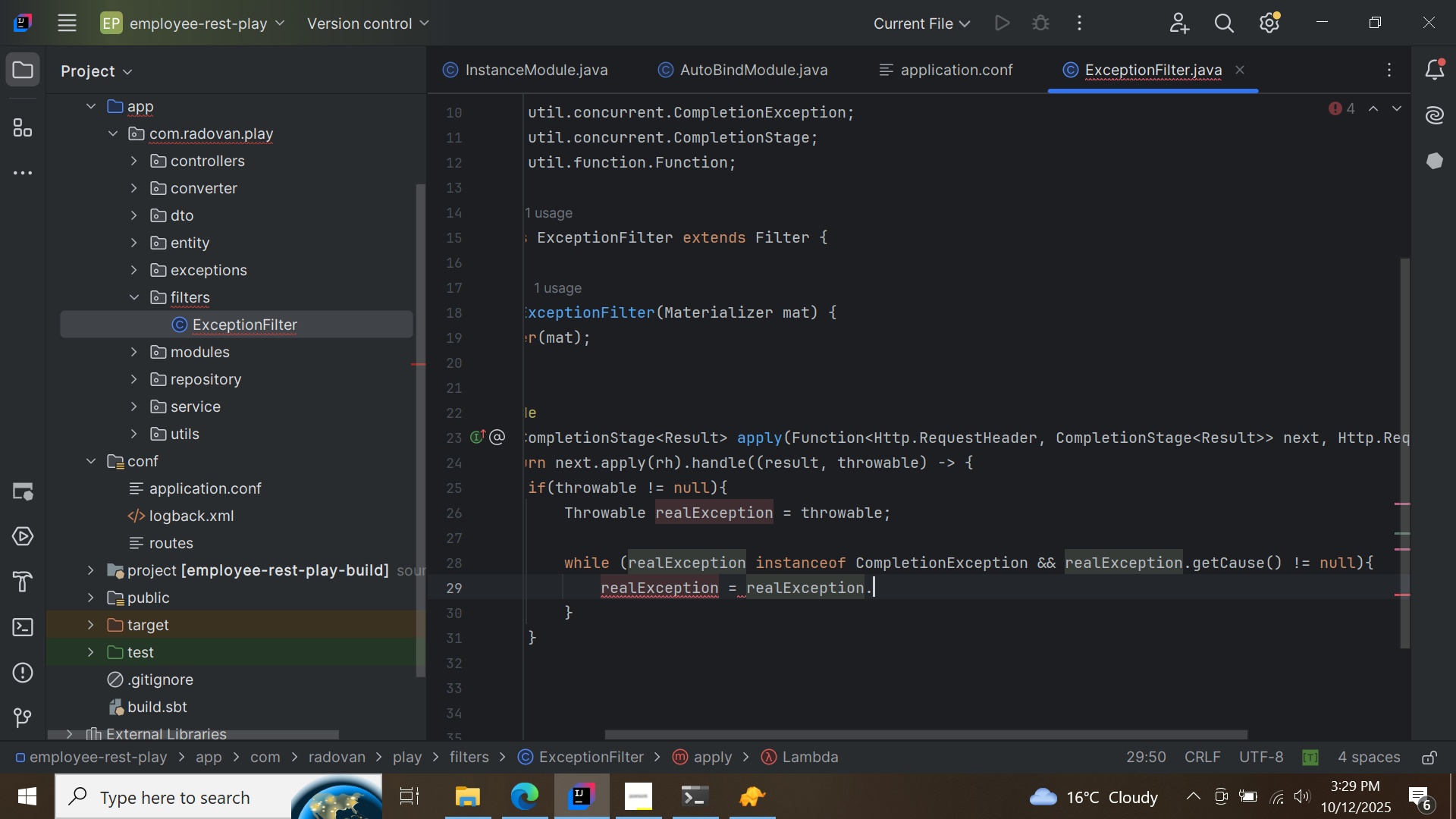 
key(Period)
 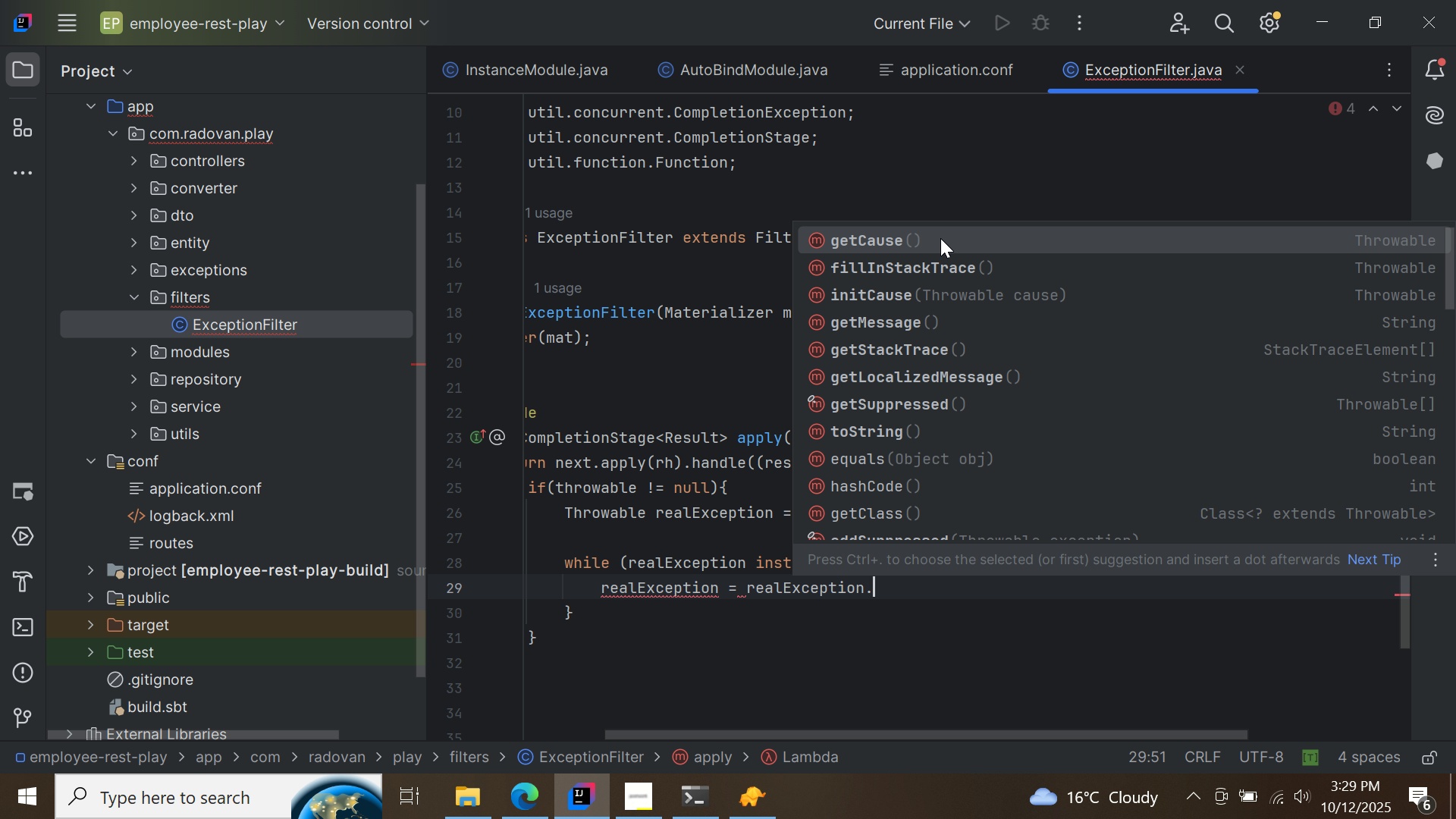 
double_click([940, 238])
 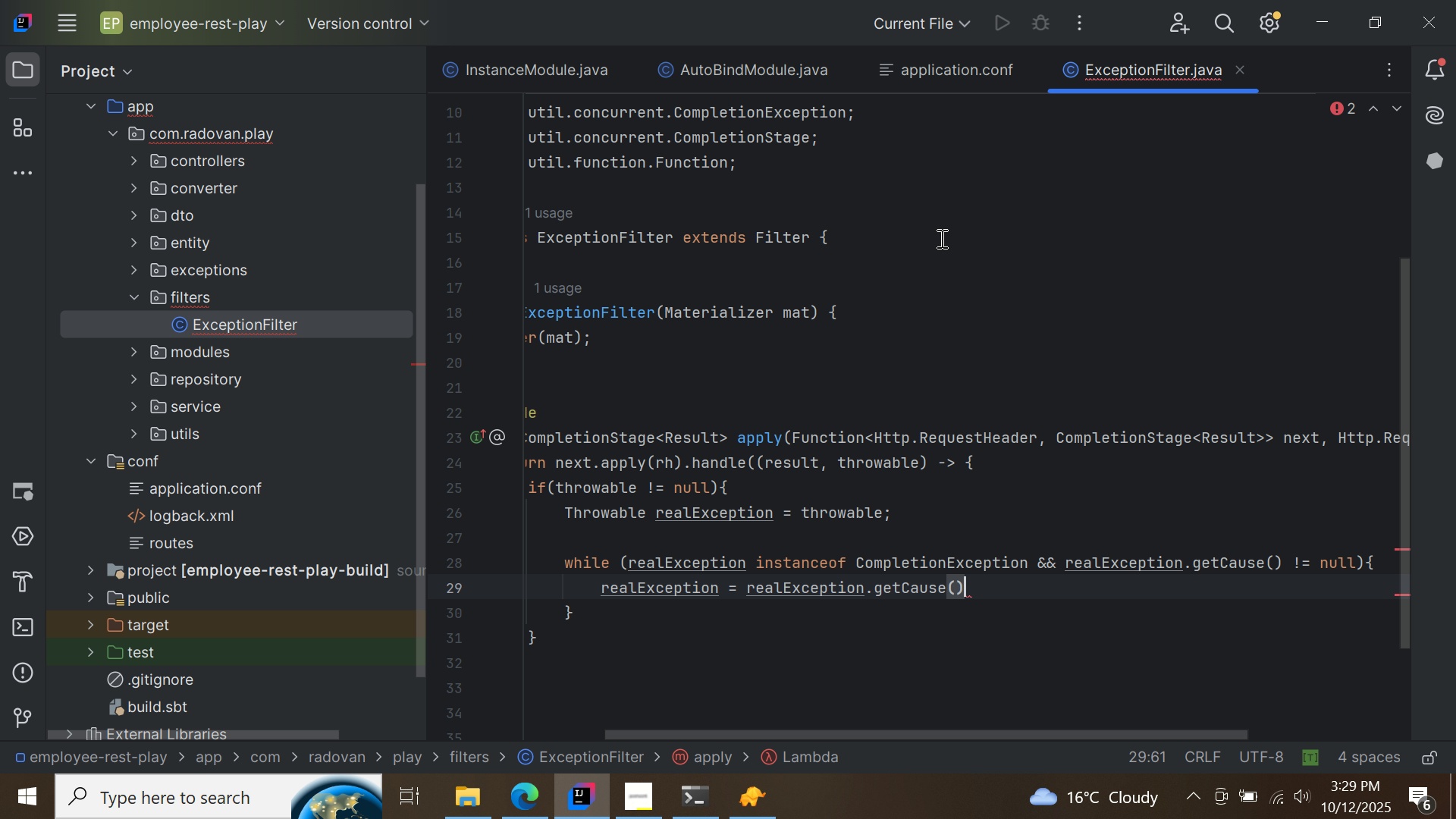 
key(Semicolon)
 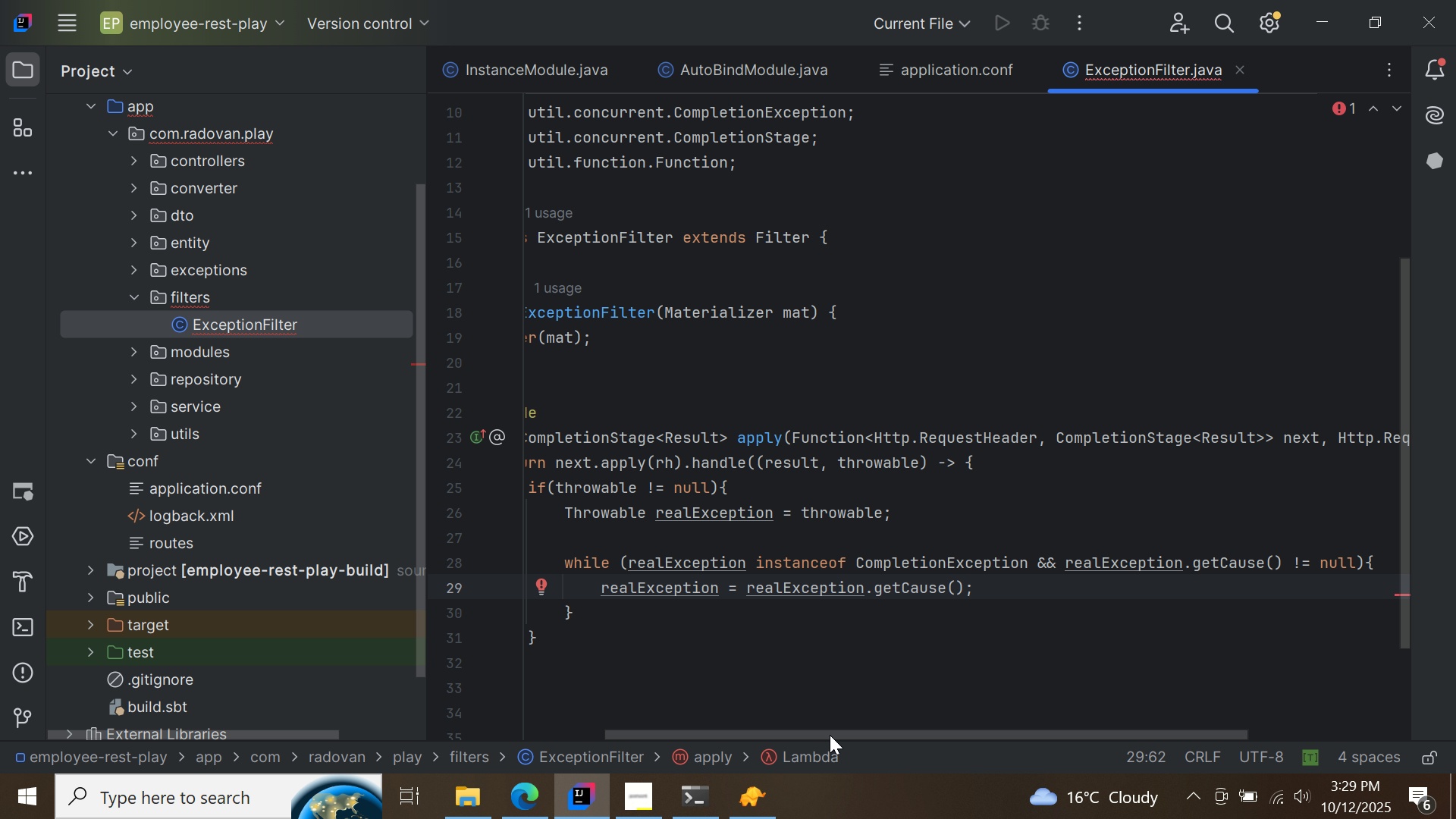 
left_click_drag(start_coordinate=[829, 736], to_coordinate=[687, 733])
 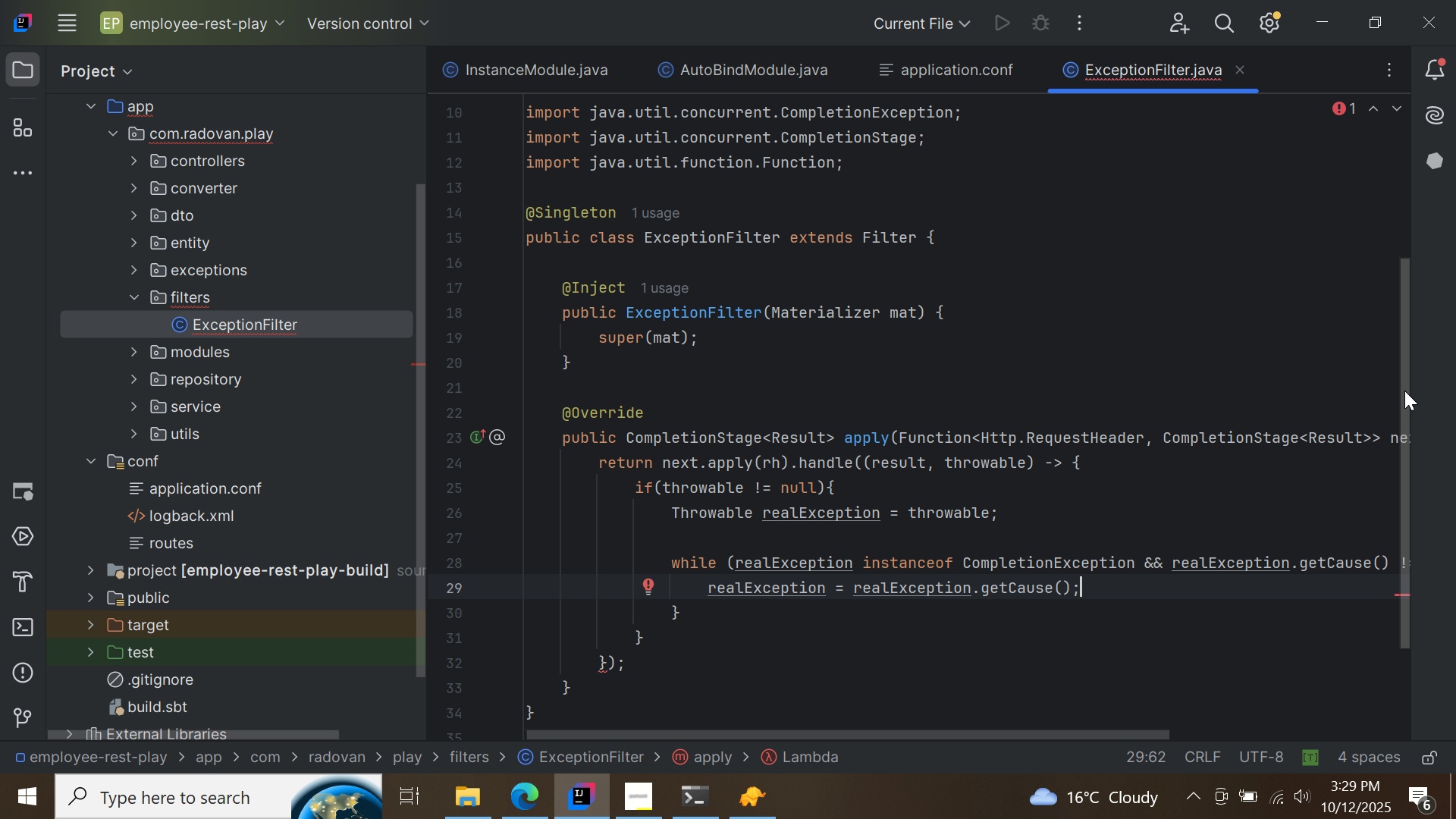 
left_click_drag(start_coordinate=[1406, 381], to_coordinate=[1420, 525])
 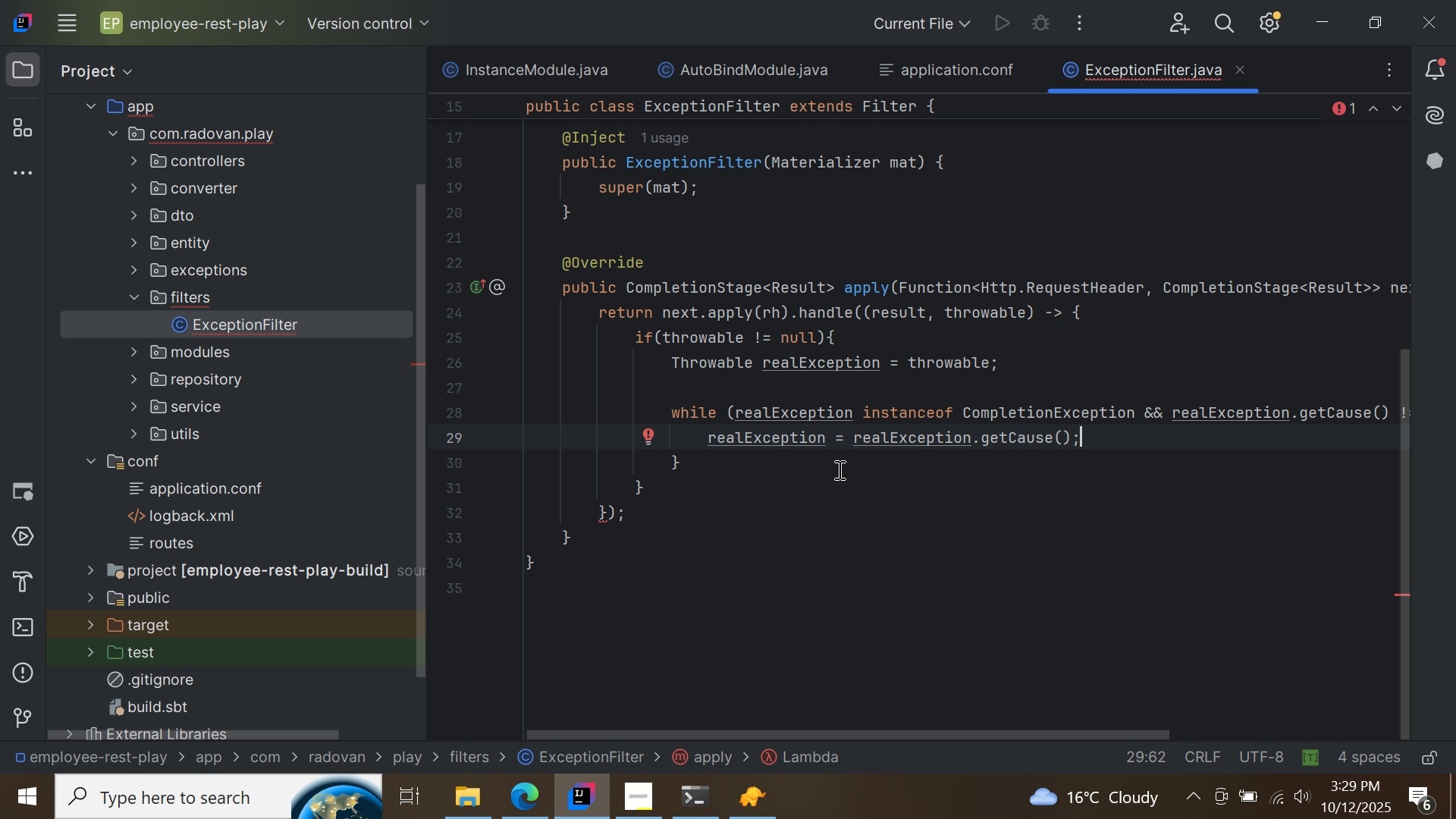 
left_click([838, 469])
 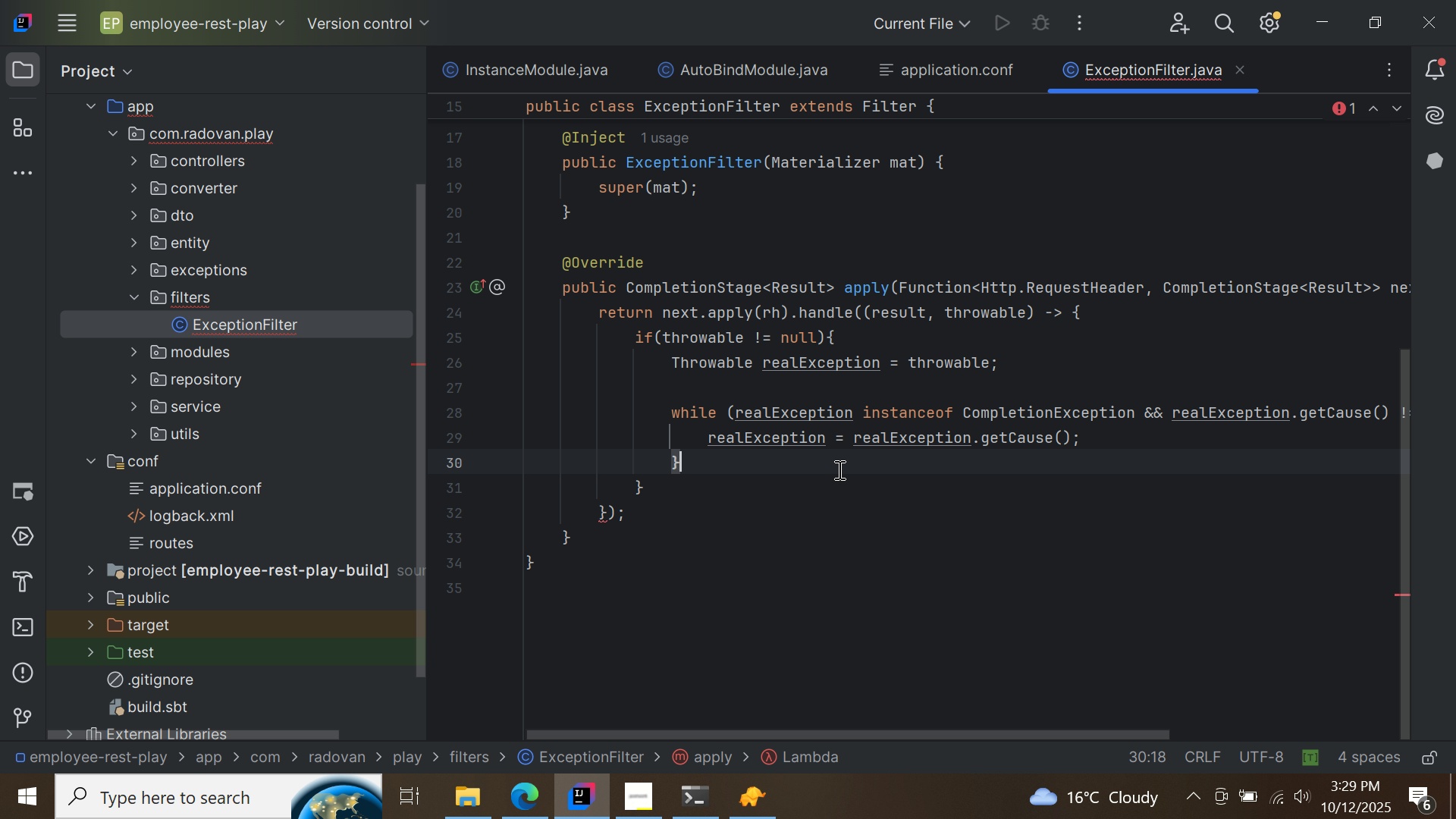 
key(Enter)
 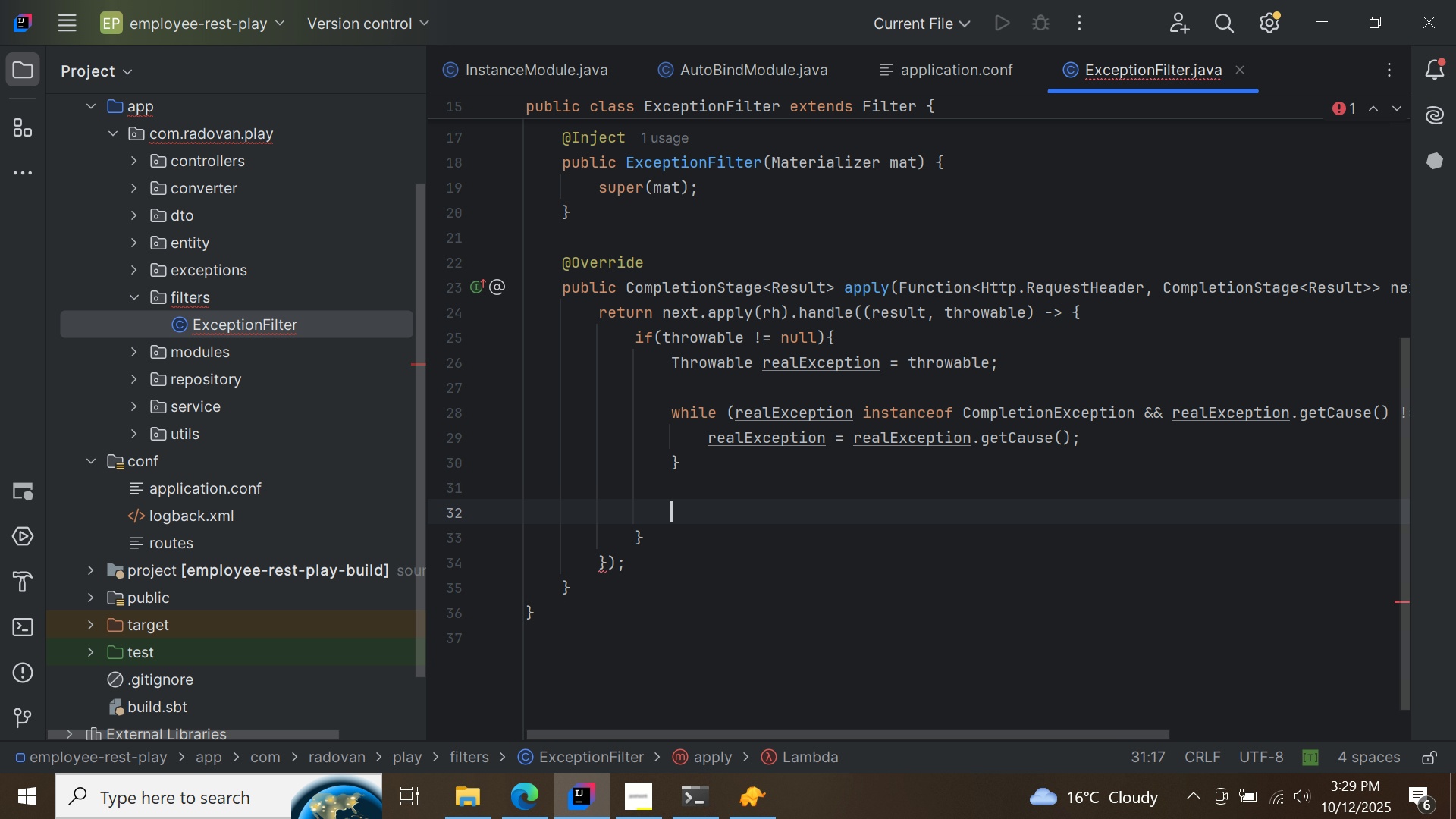 
key(Enter)
 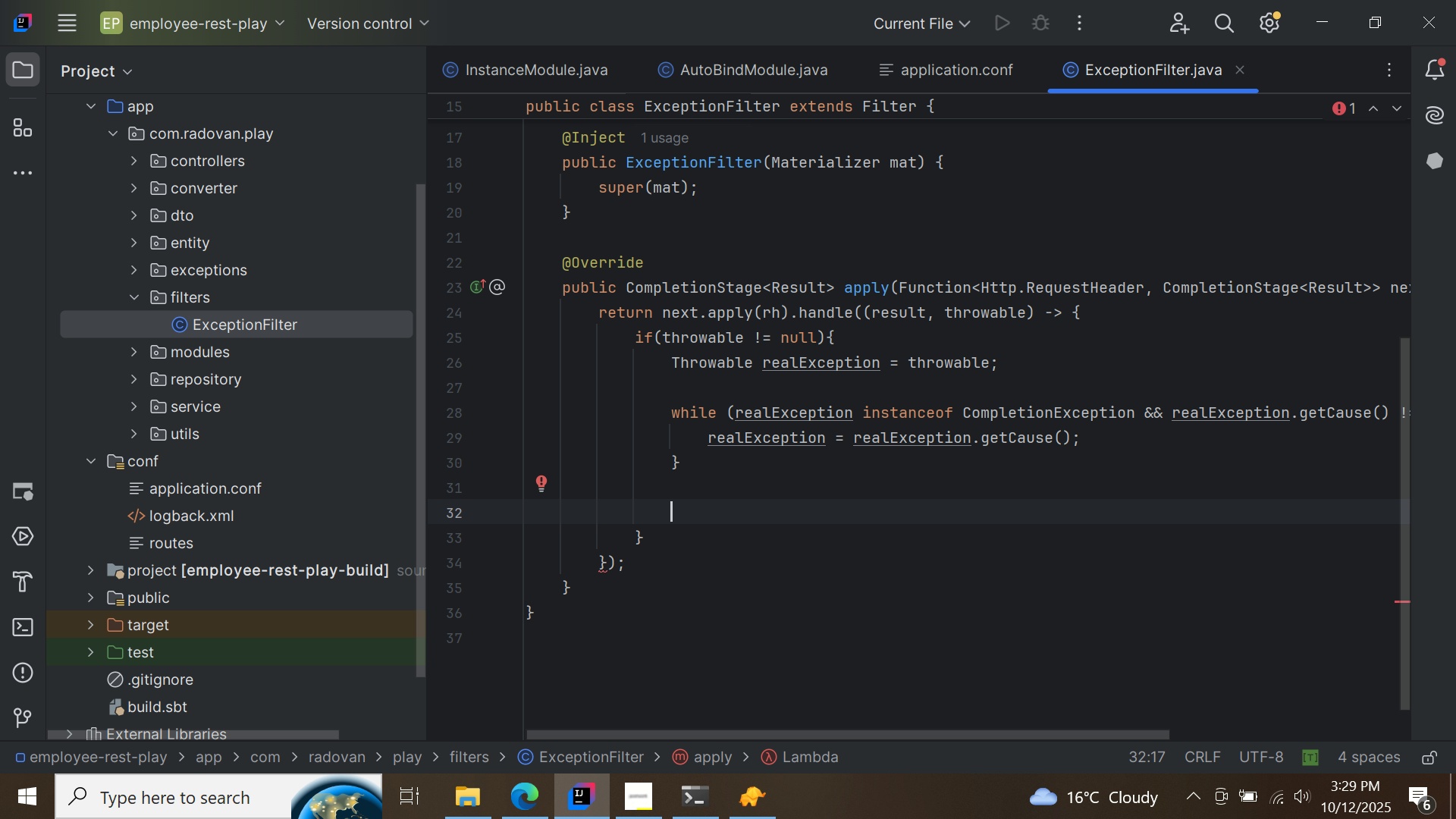 
type(return Resu)
 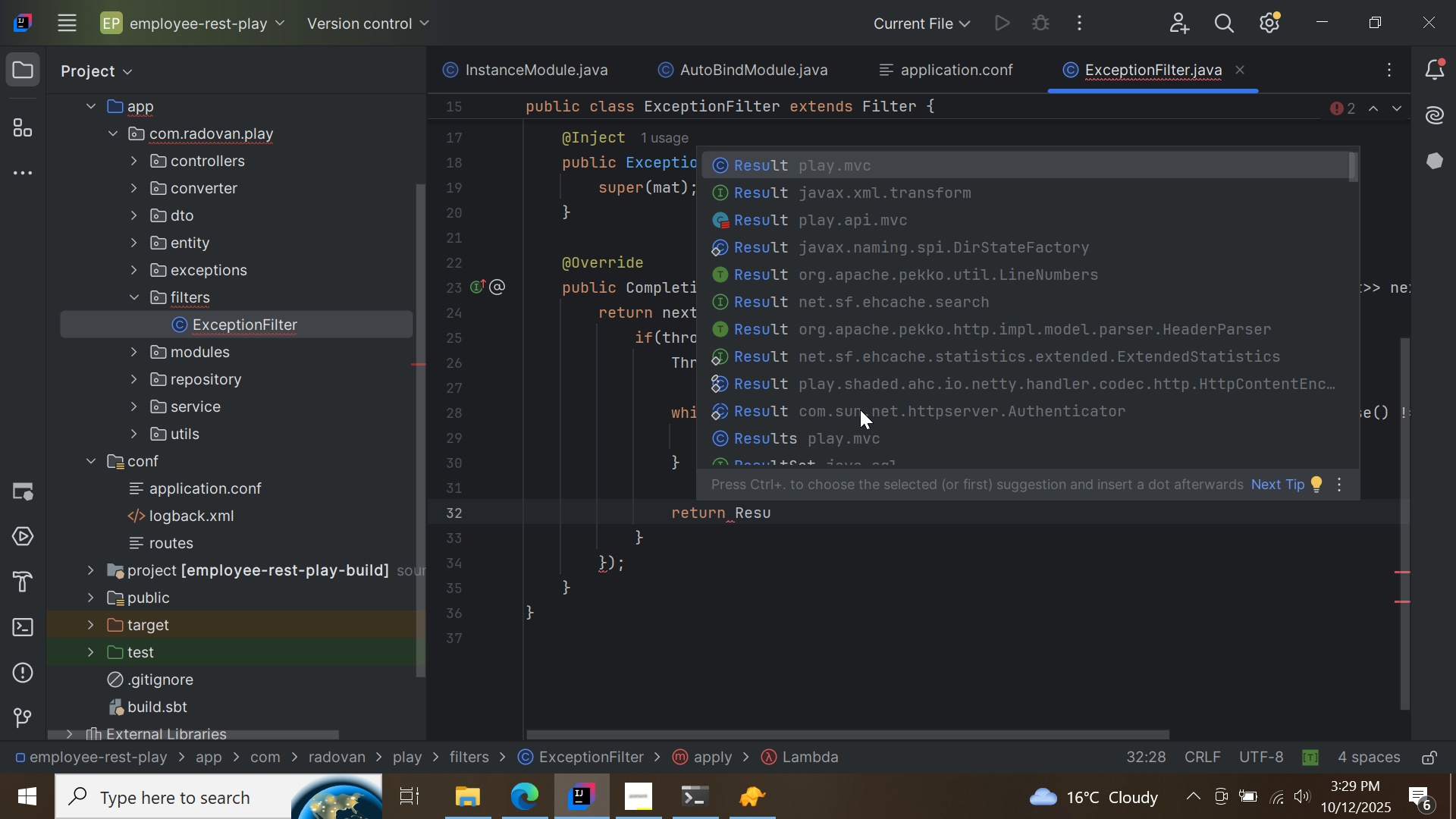 
double_click([853, 438])
 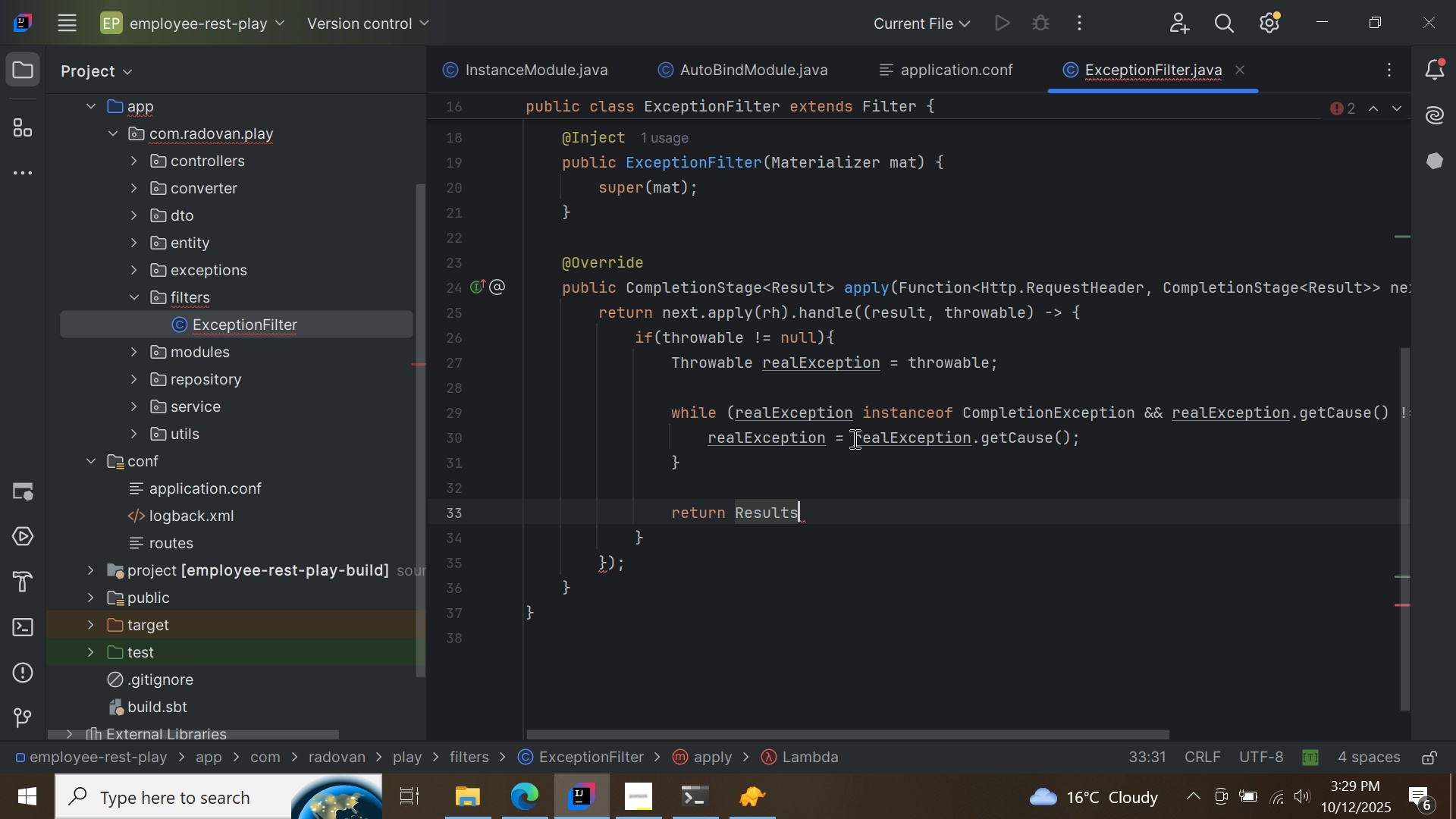 
key(Period)
 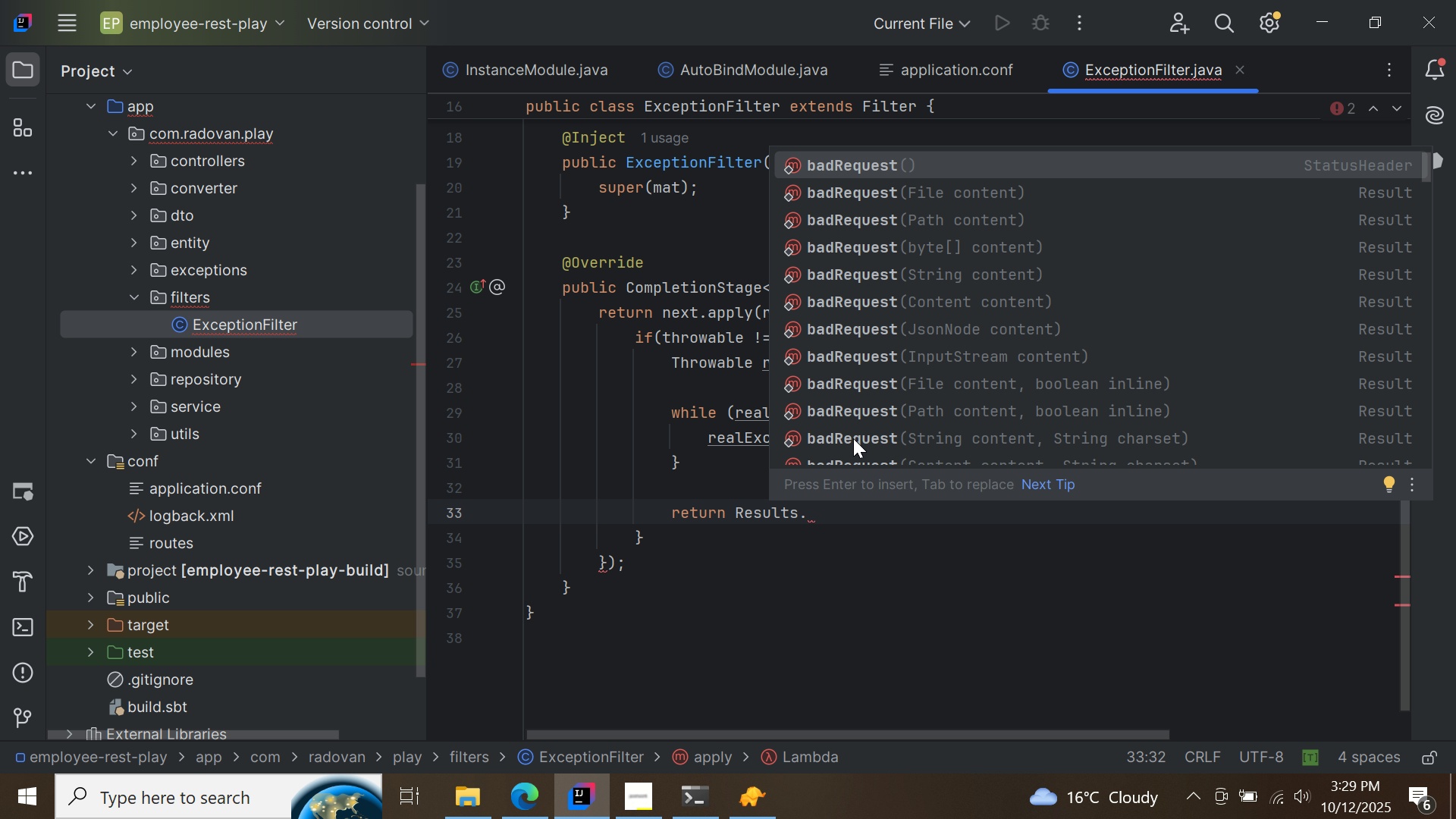 
type(in)
 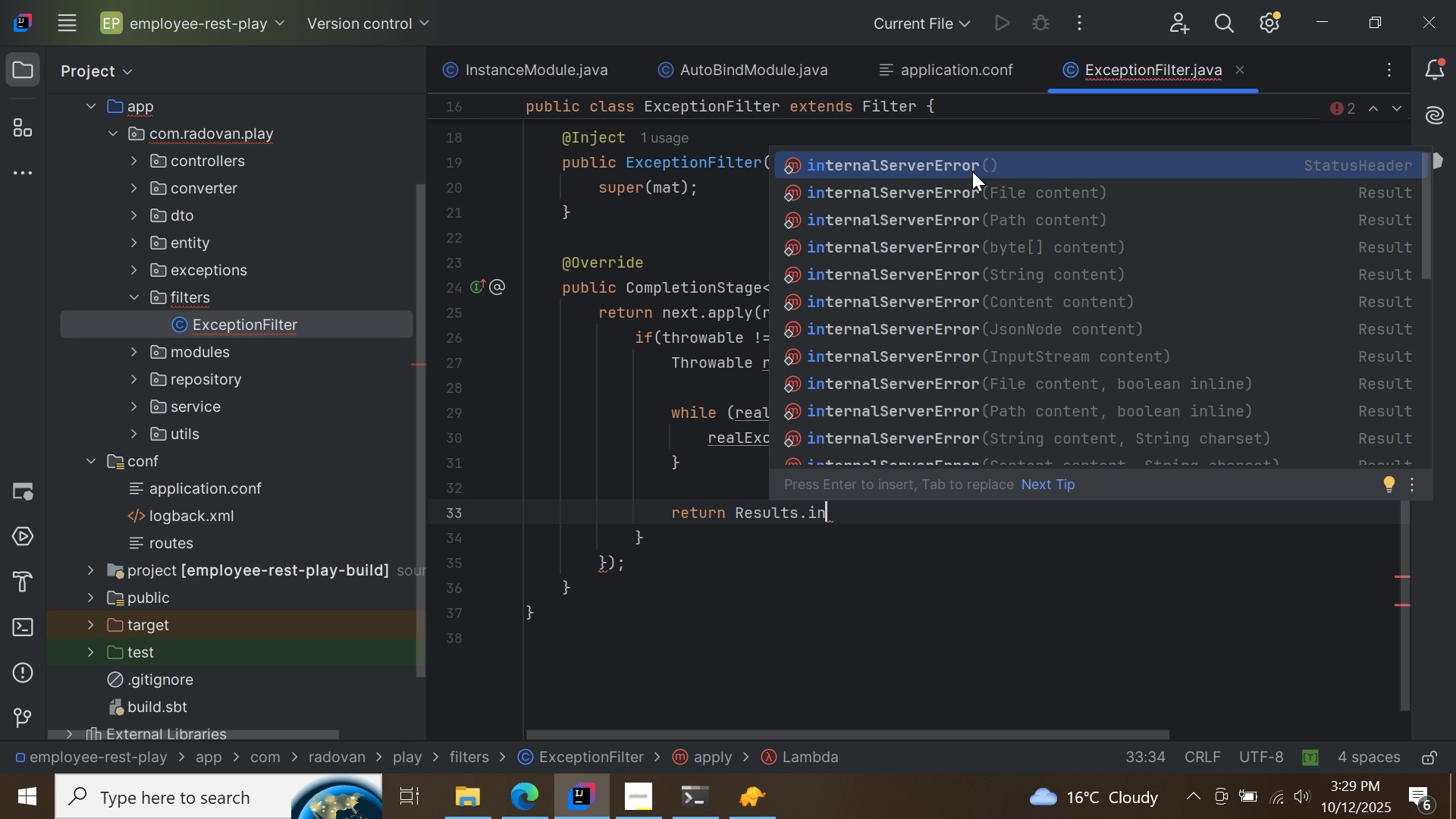 
double_click([972, 171])
 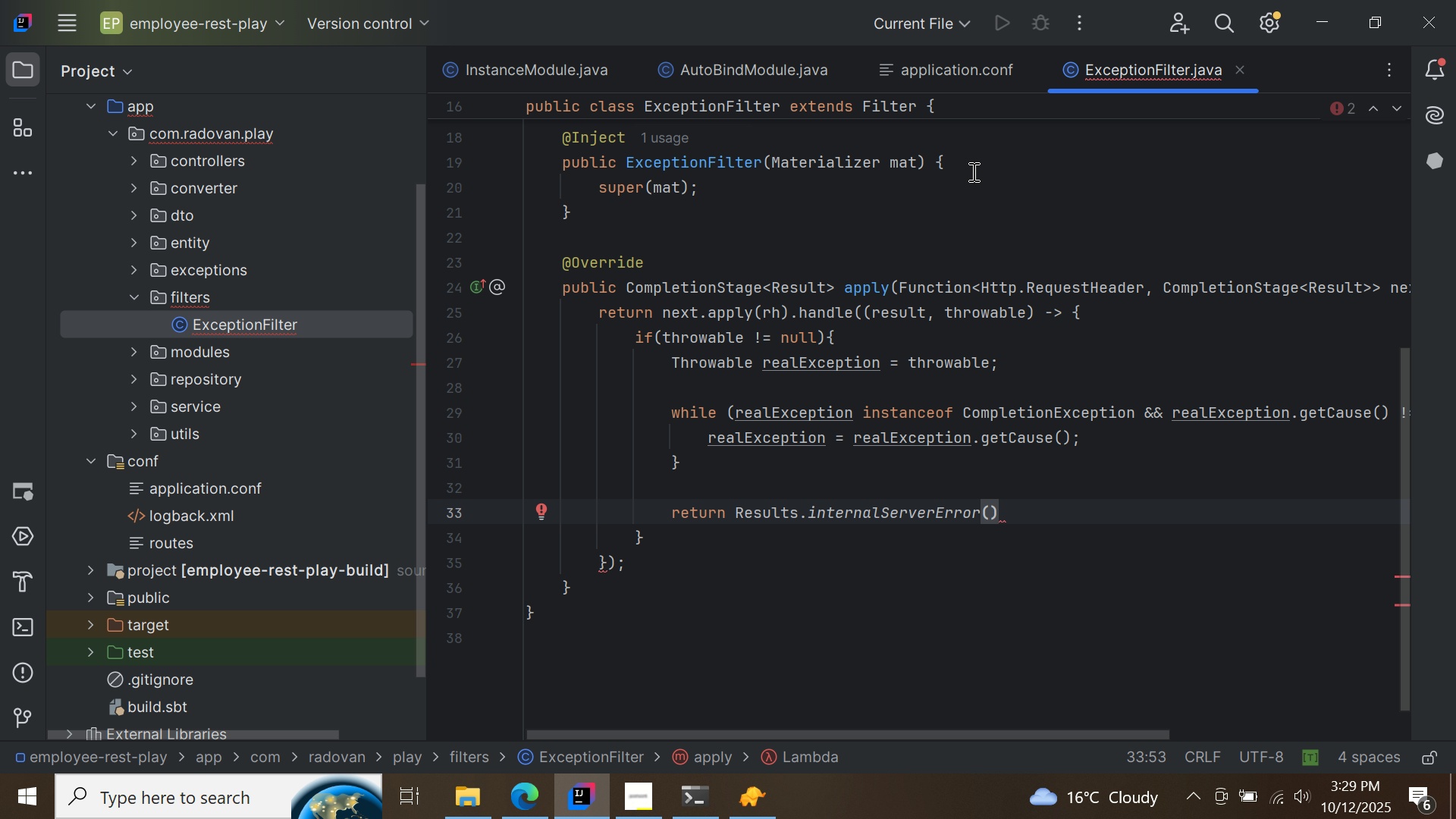 
key(ArrowLeft)
 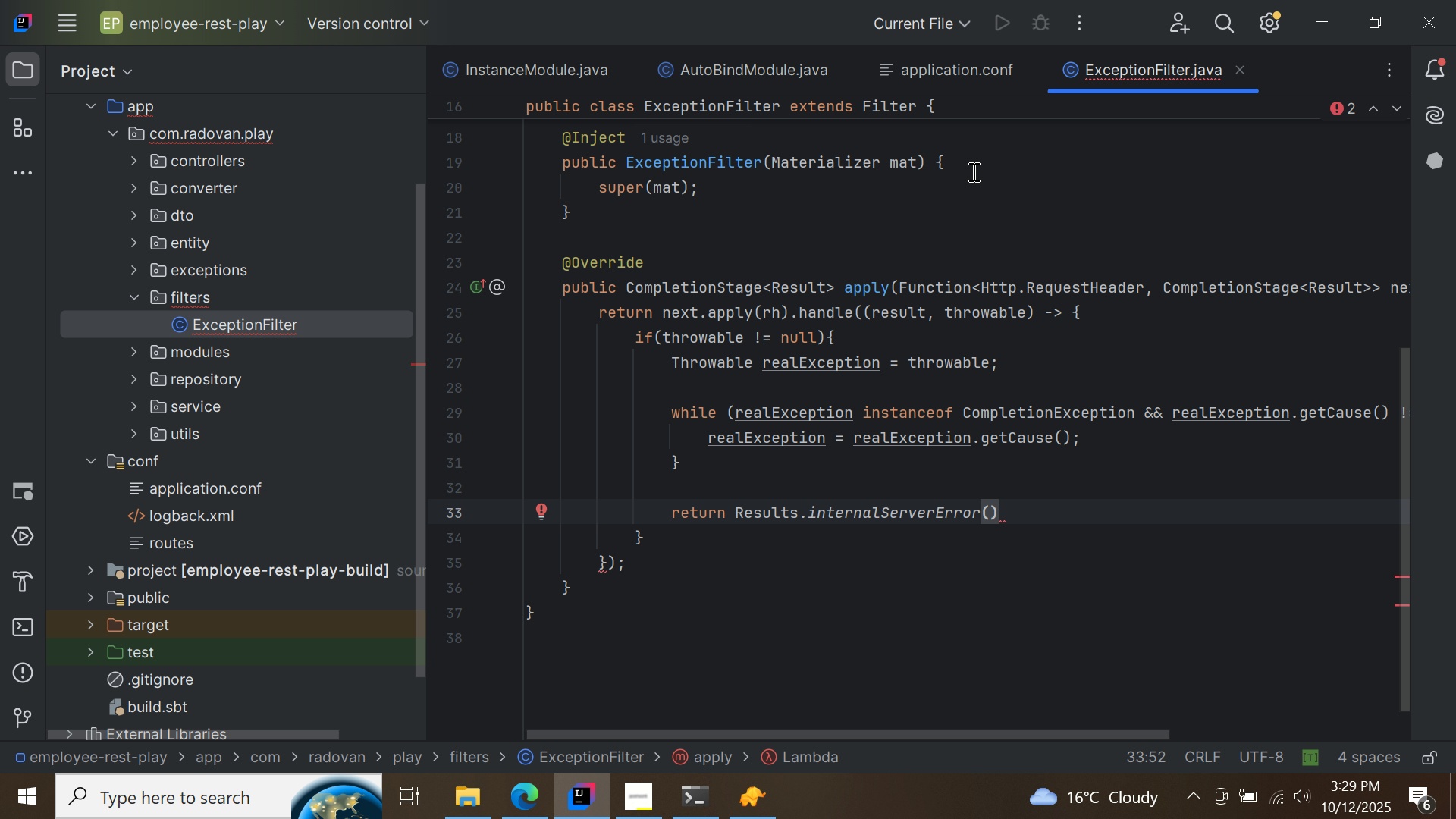 
type(Json)
 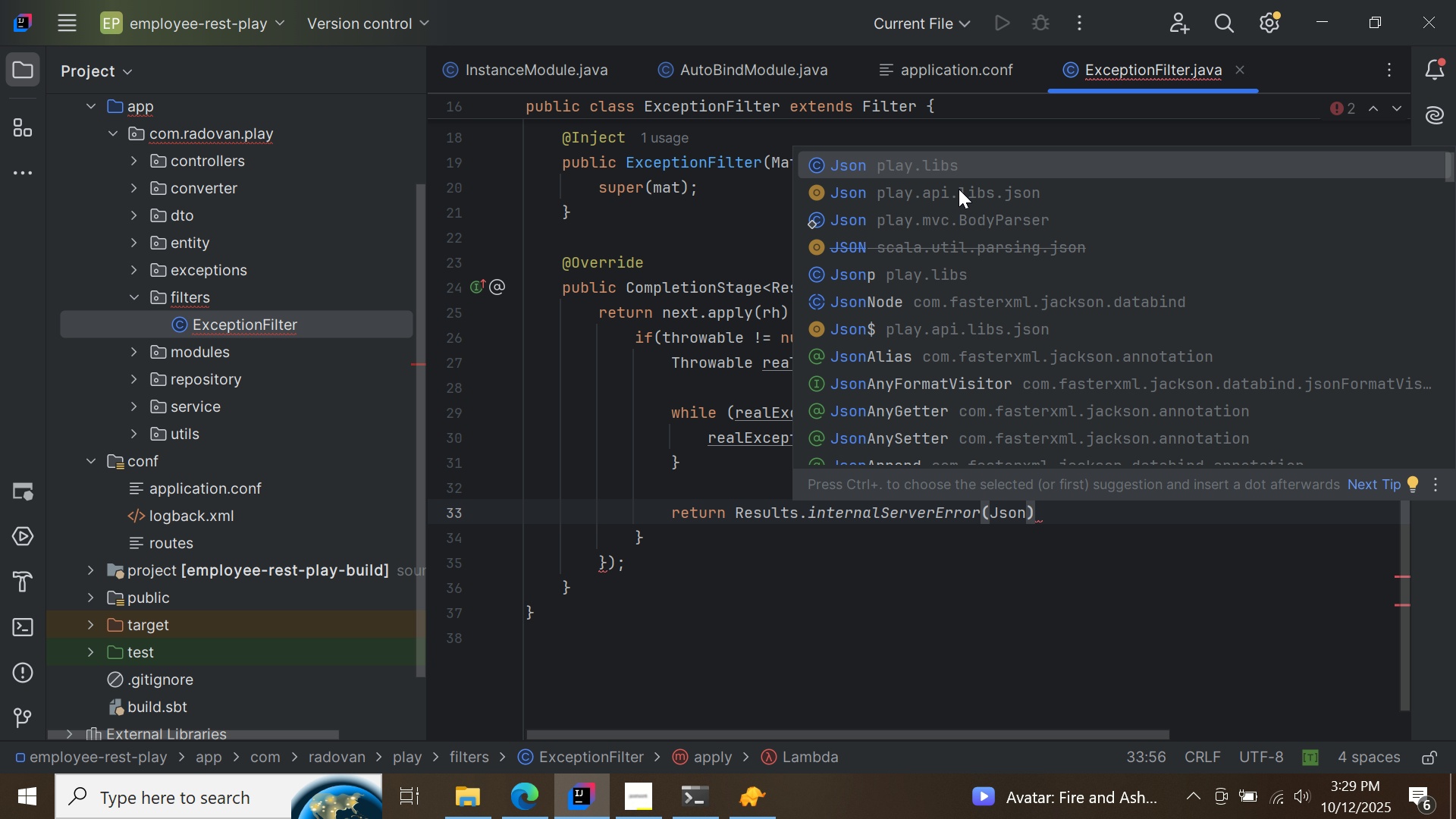 
double_click([952, 165])
 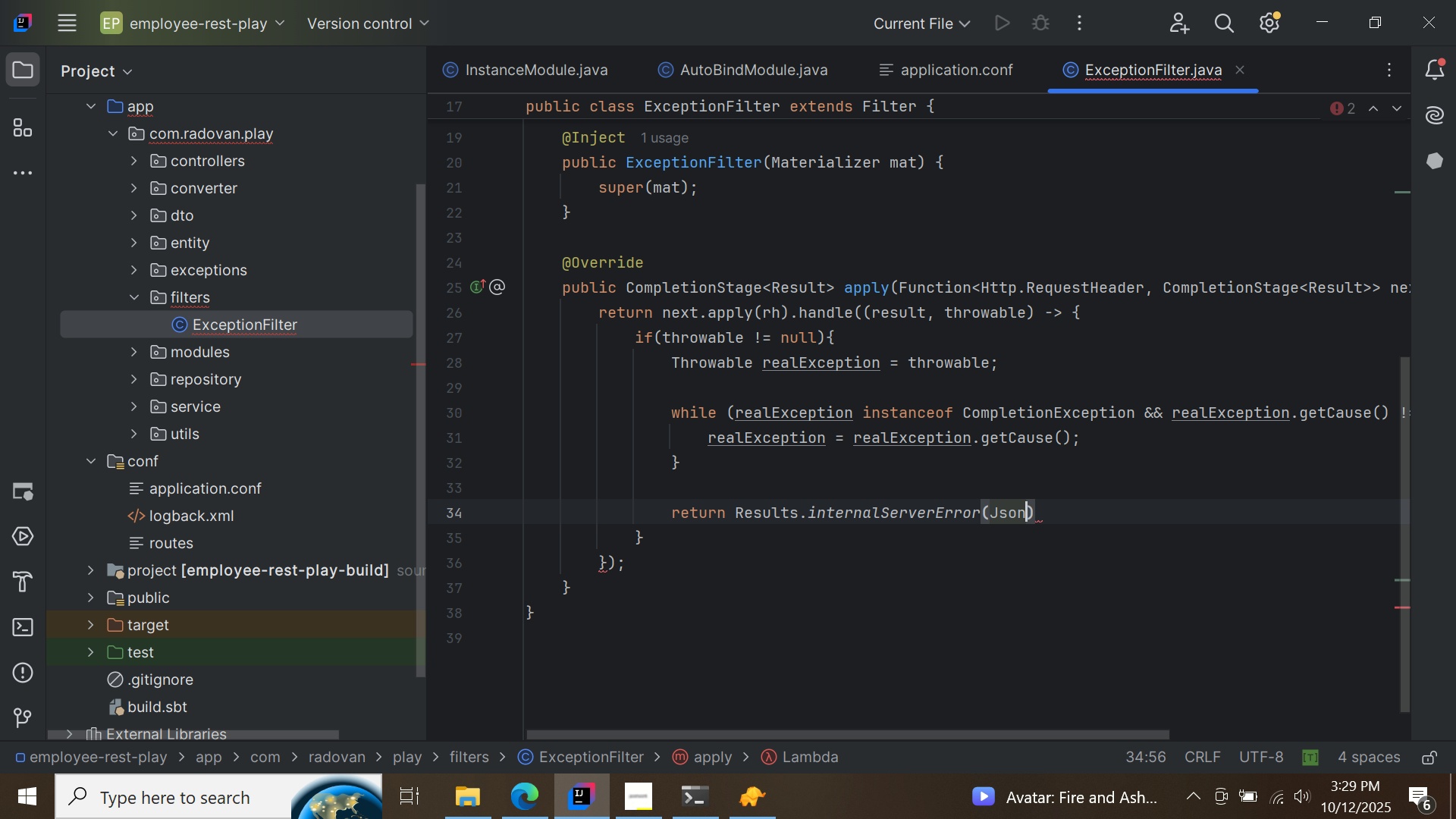 
key(Period)
 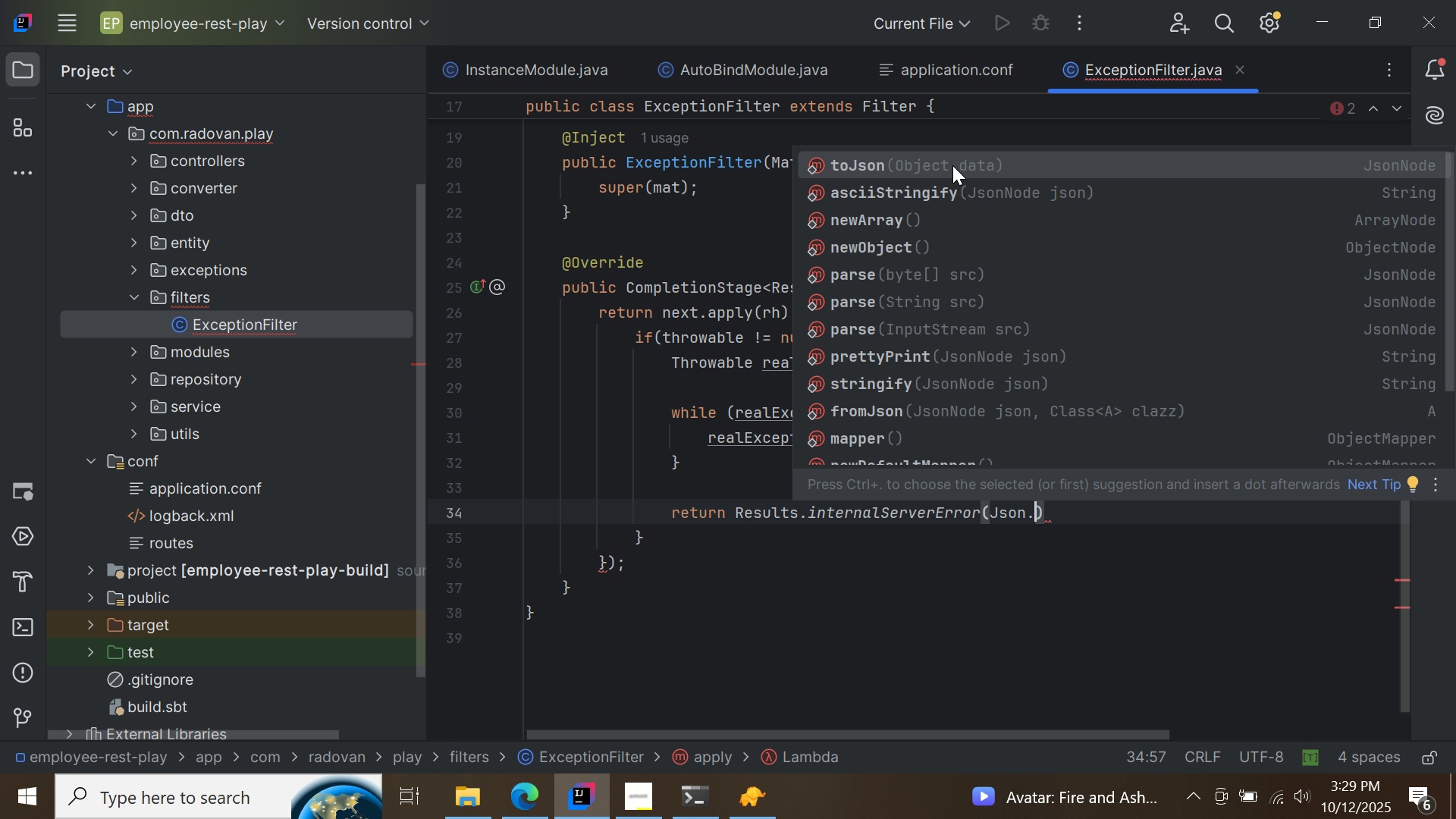 
double_click([952, 165])
 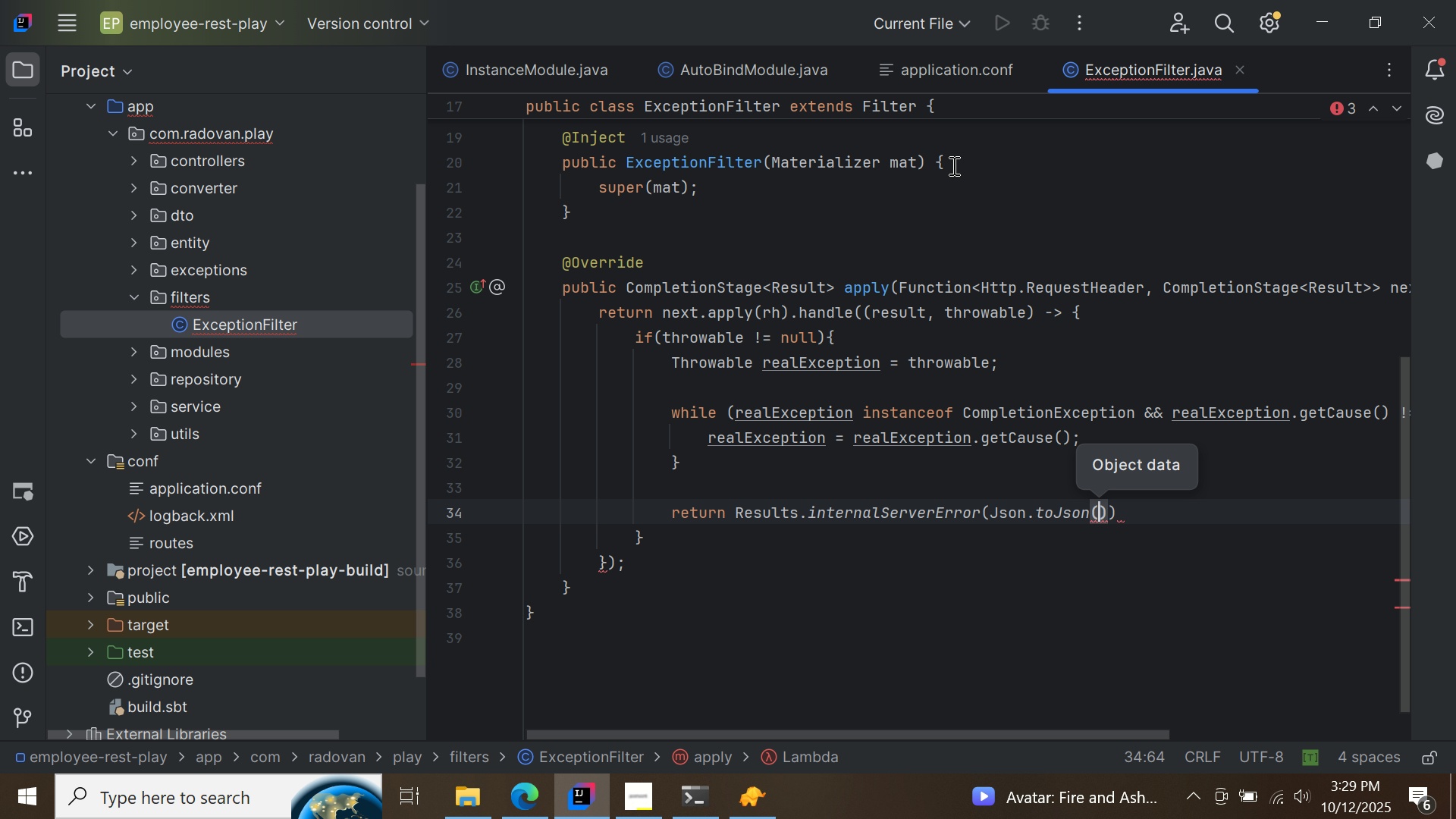 
type("Server error: )
 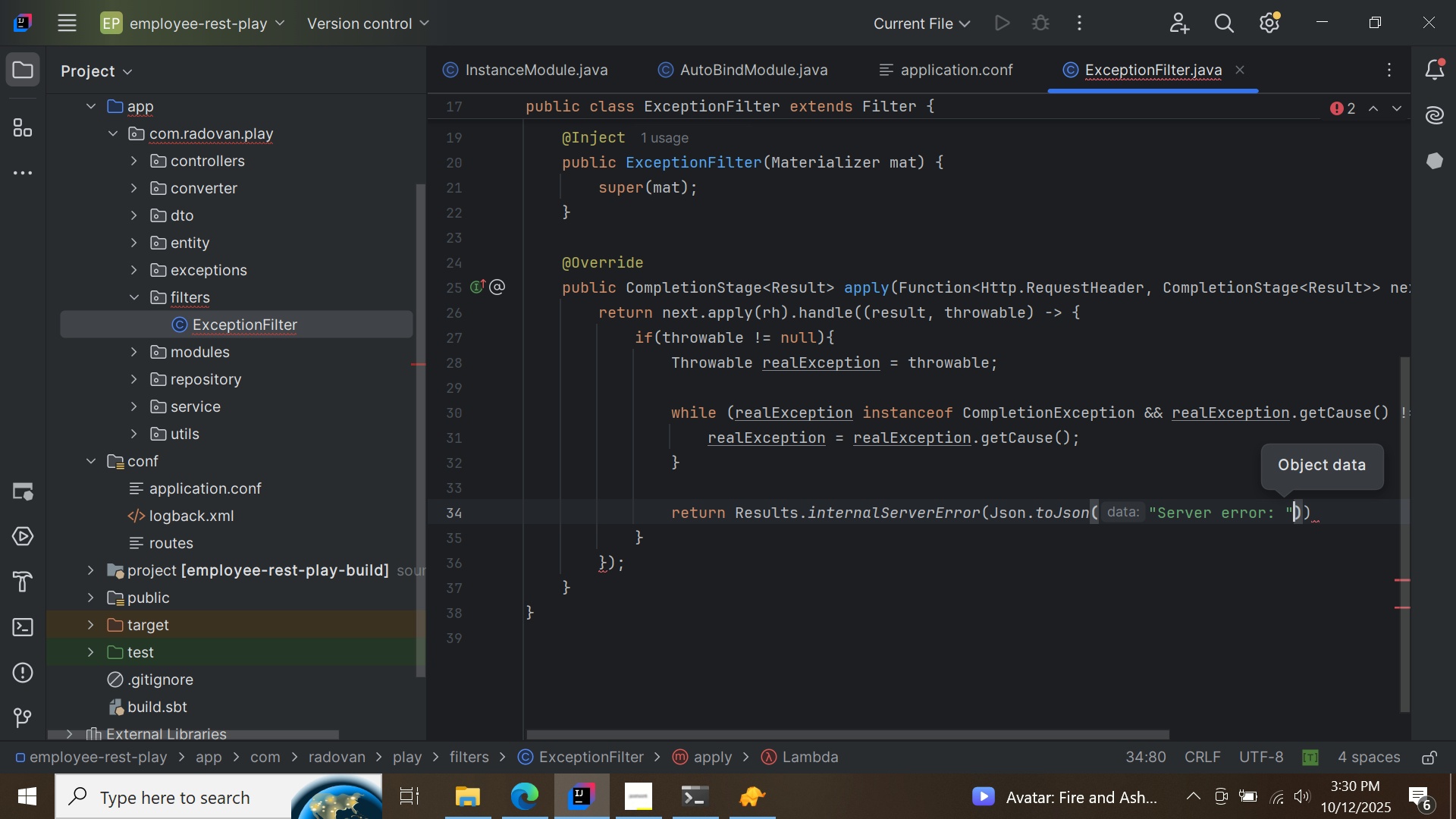 
 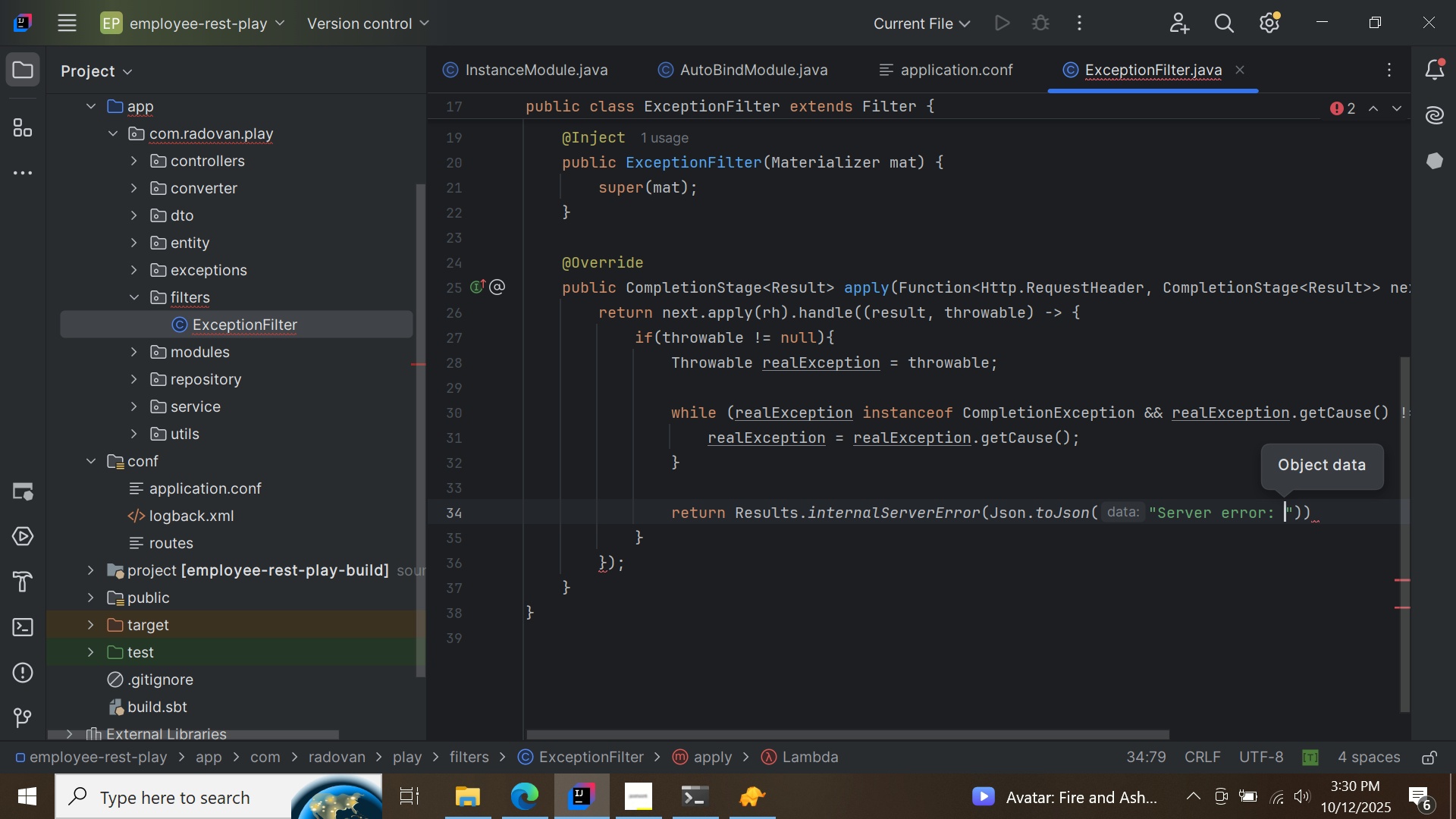 
key(ArrowRight)
 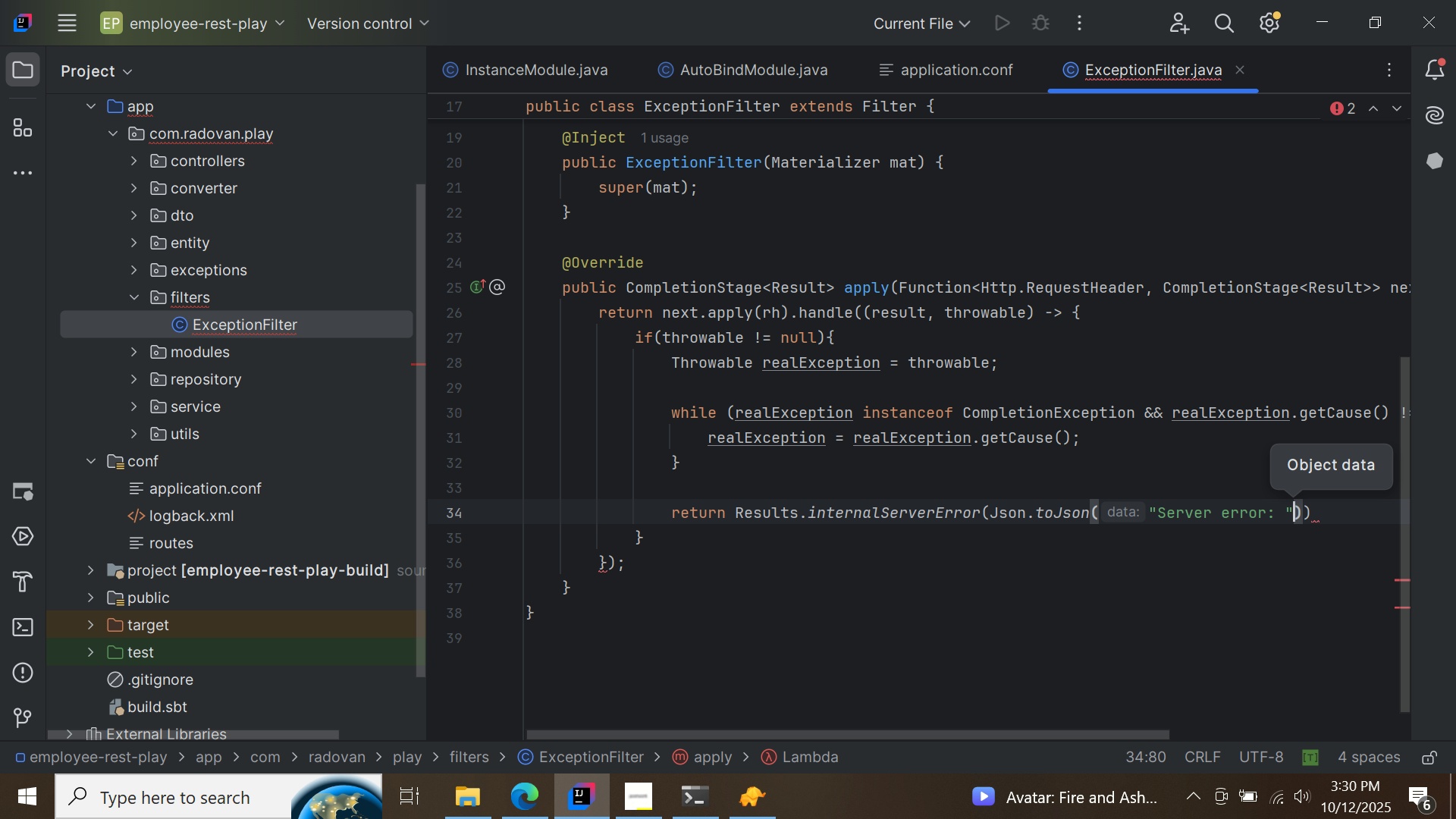 
key(Space)
 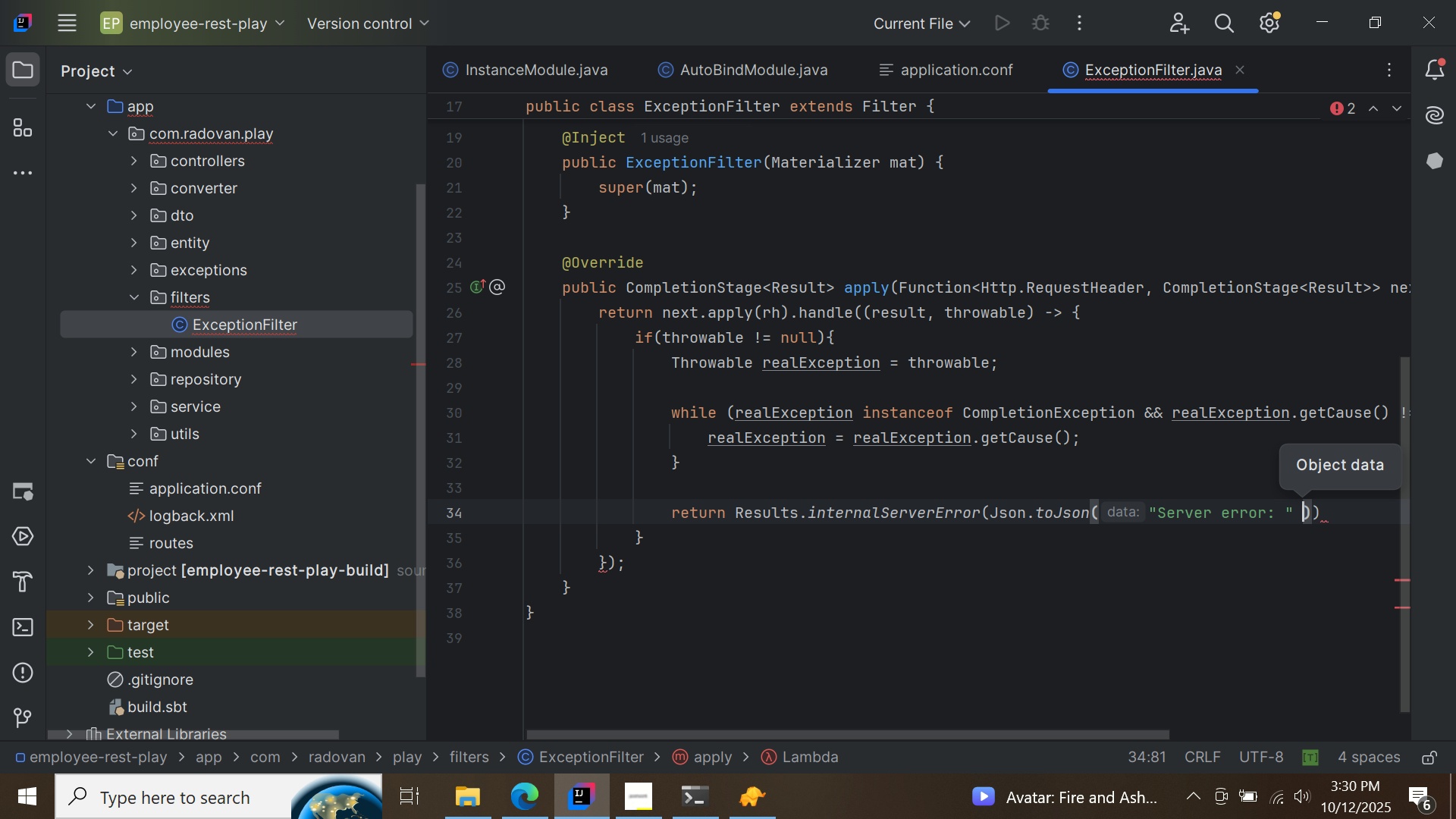 
key(Shift+Equal)
 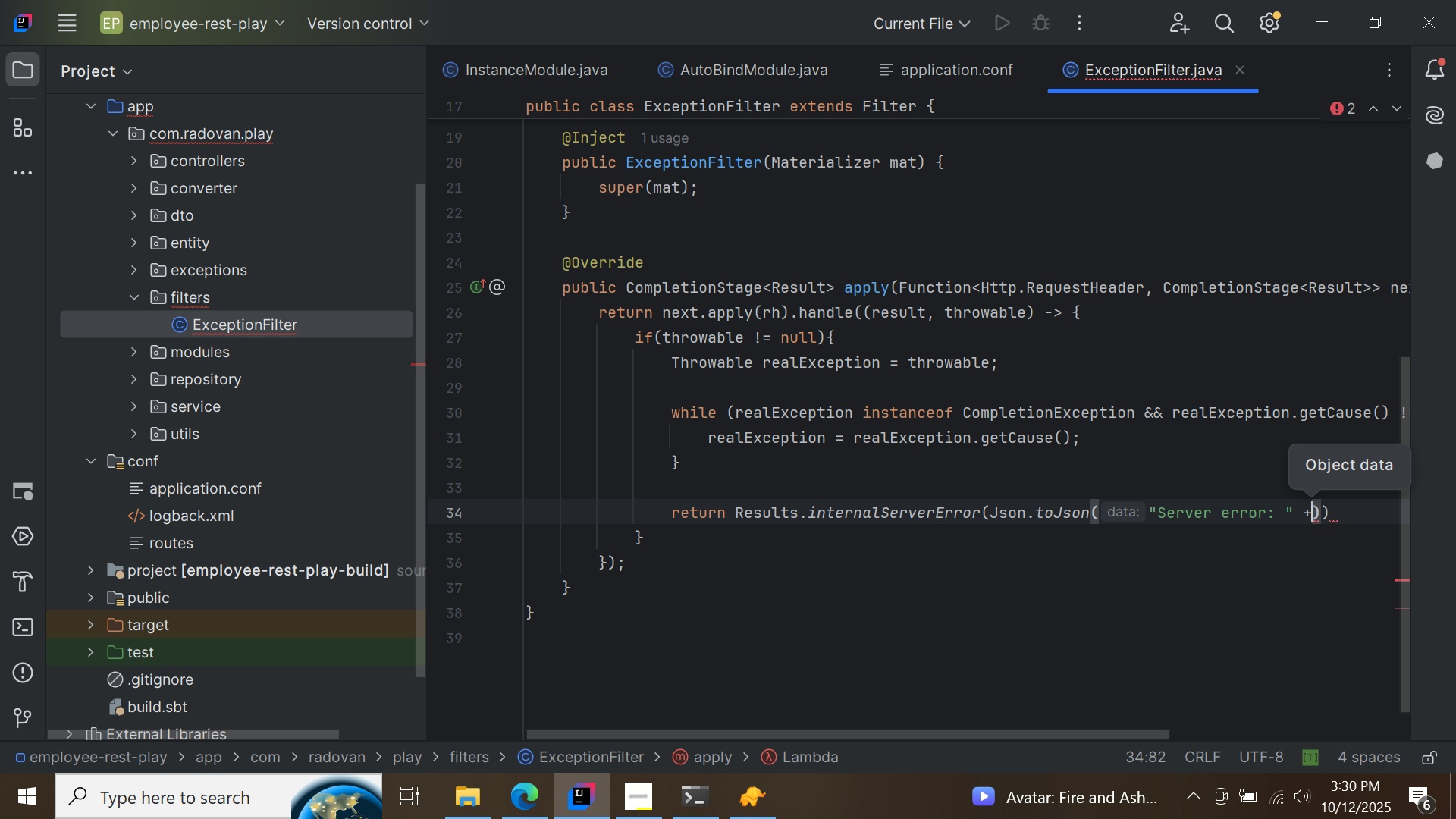 
key(Space)
 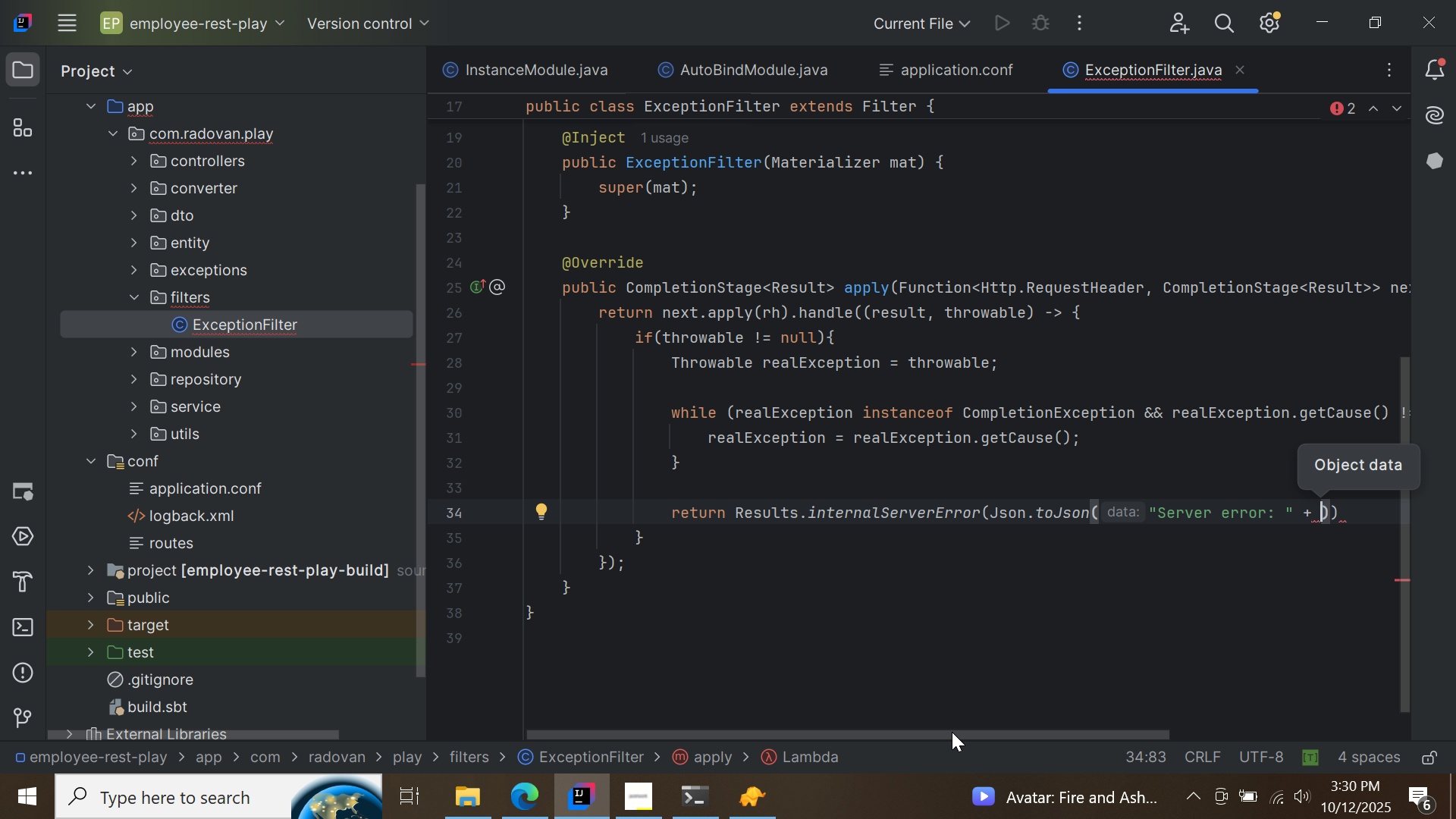 
left_click_drag(start_coordinate=[949, 730], to_coordinate=[1106, 723])
 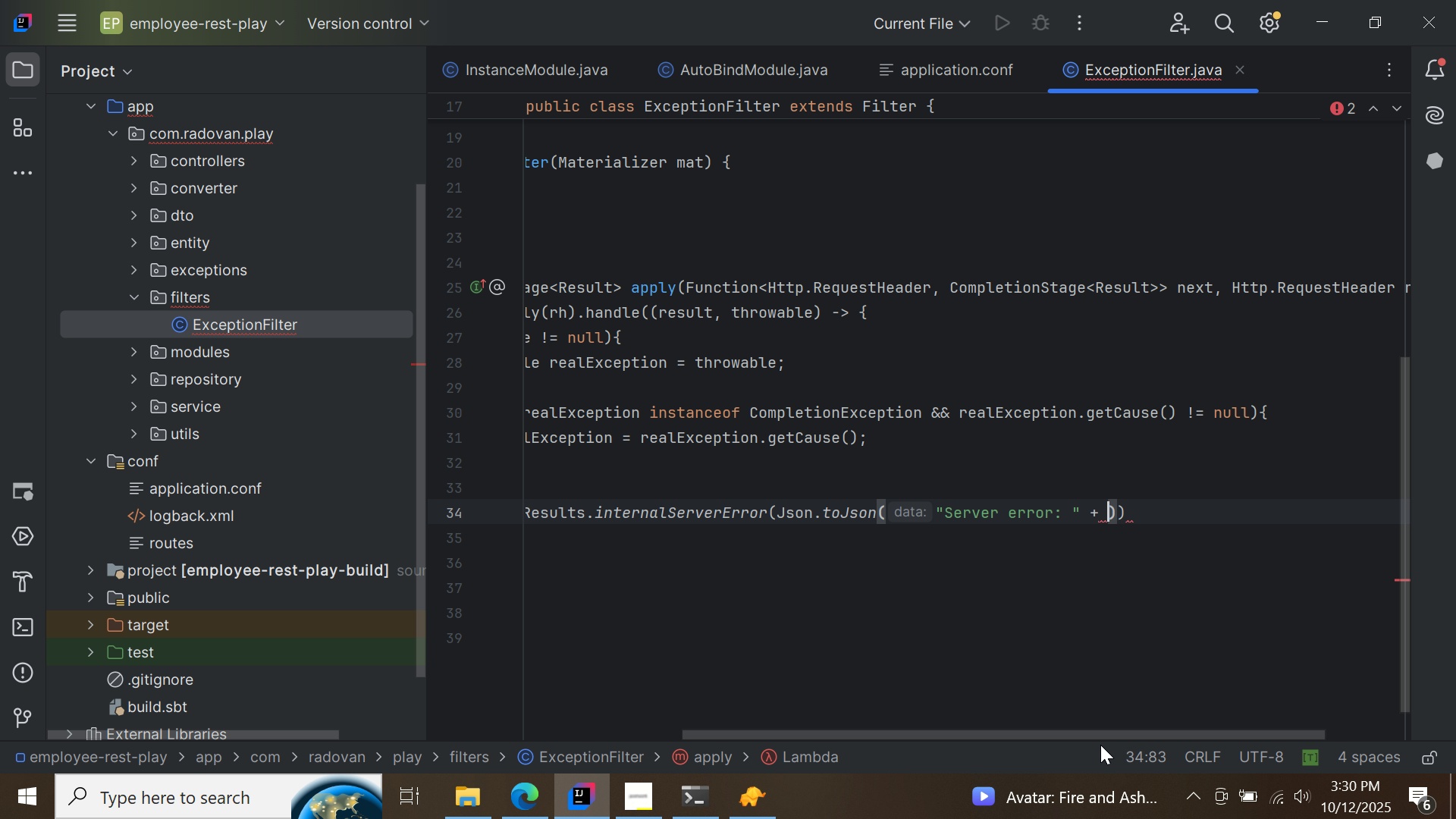 
type(re)
 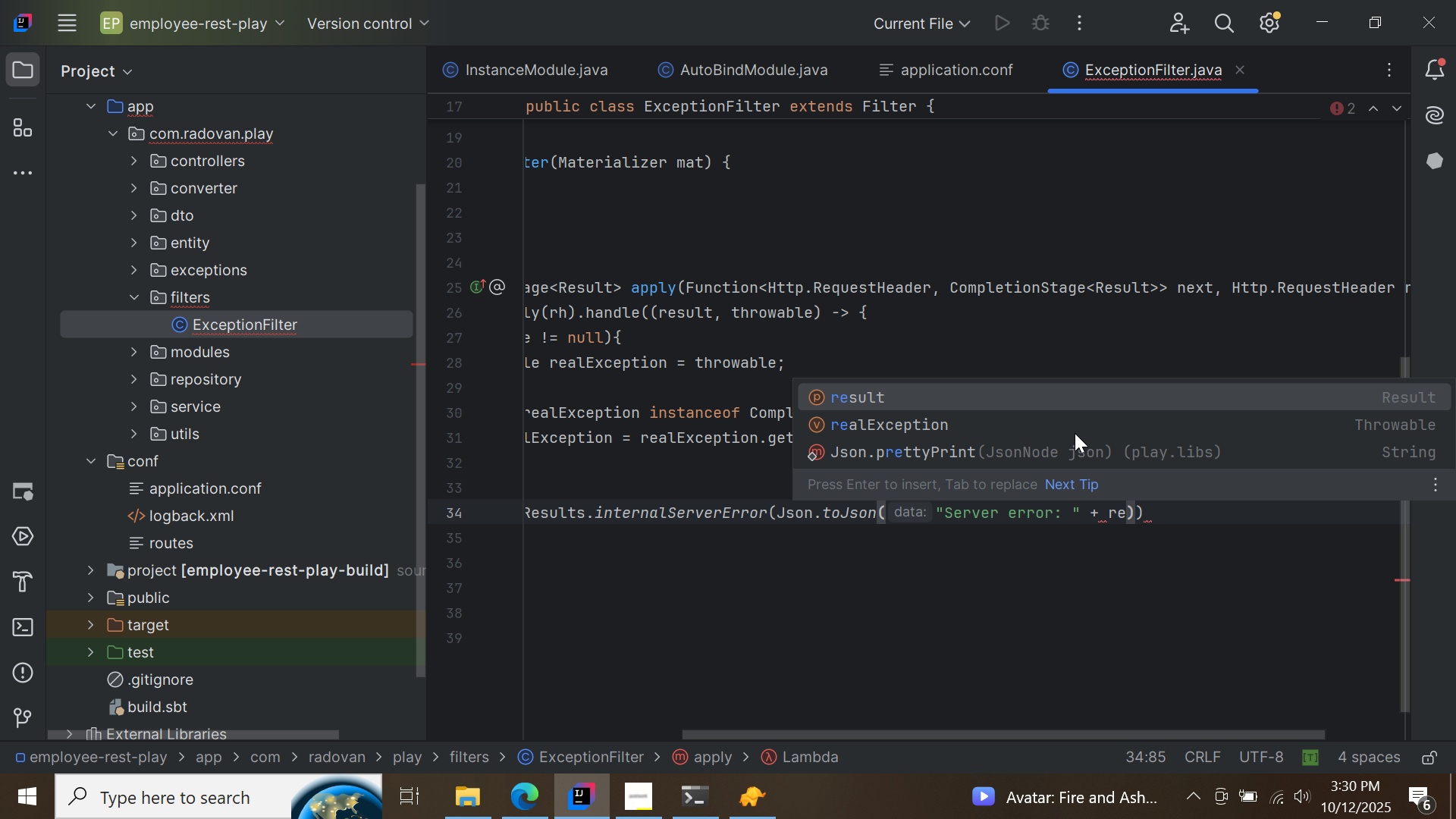 
double_click([1075, 430])
 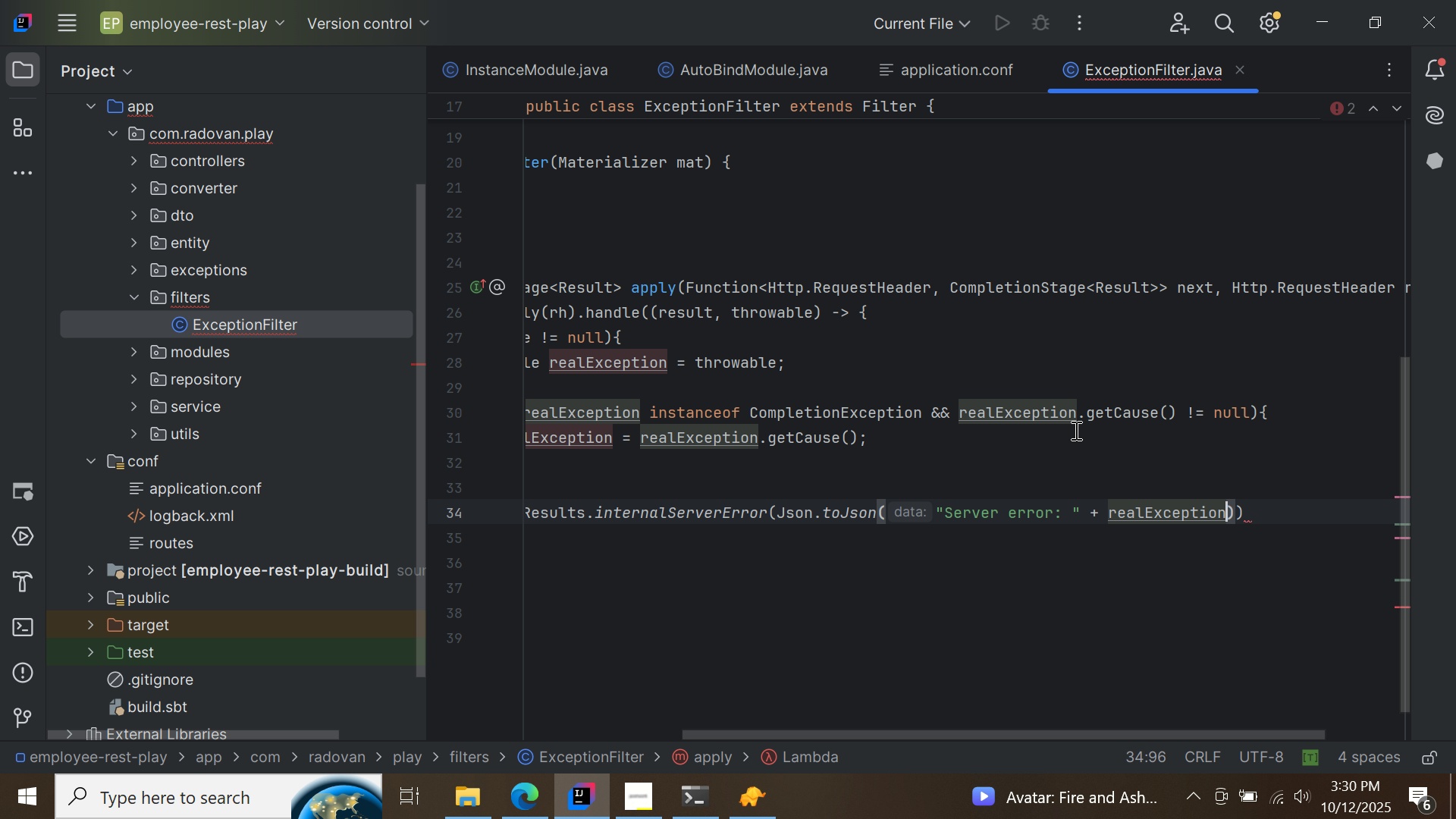 
key(Period)
 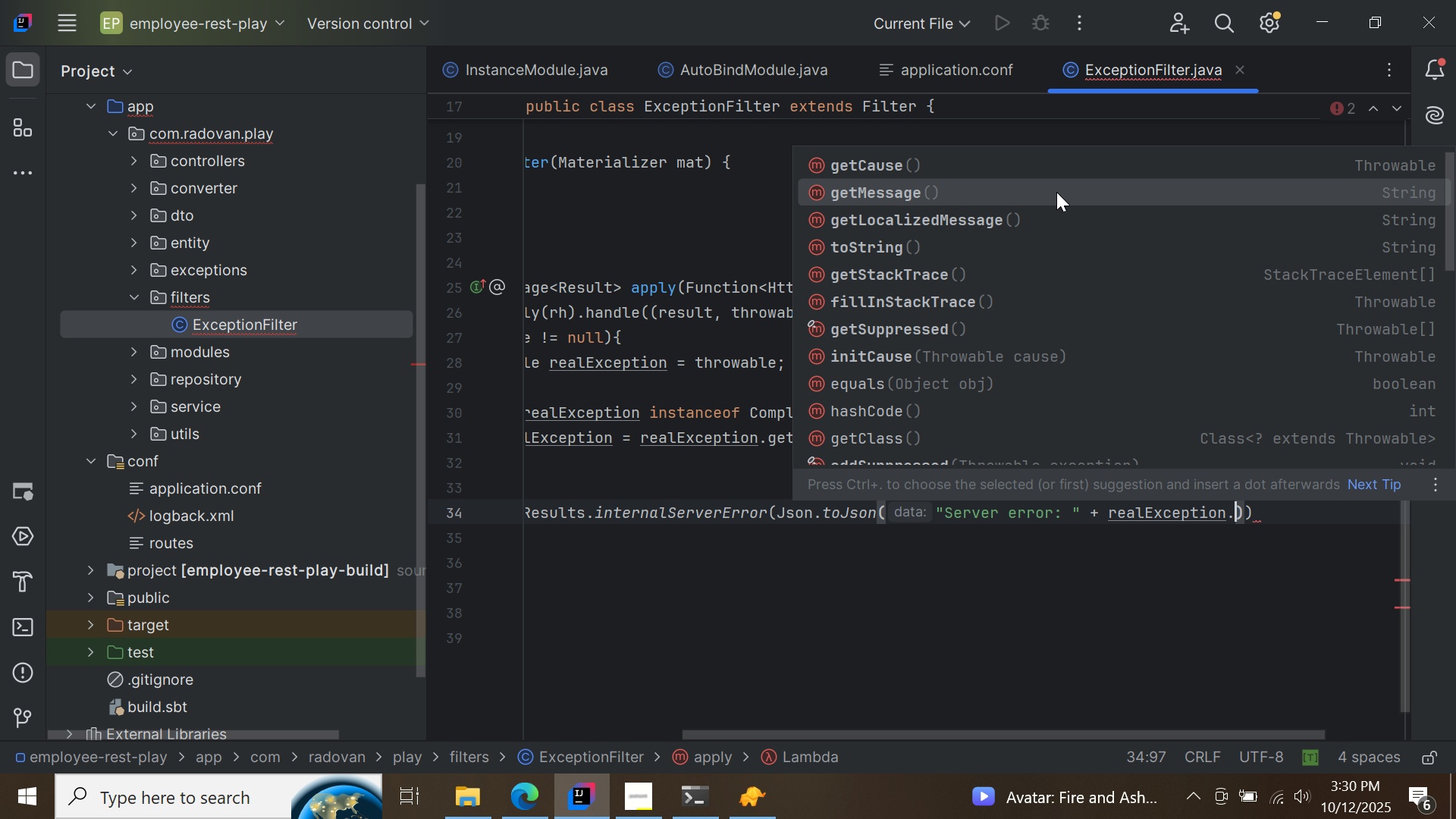 
double_click([1056, 192])
 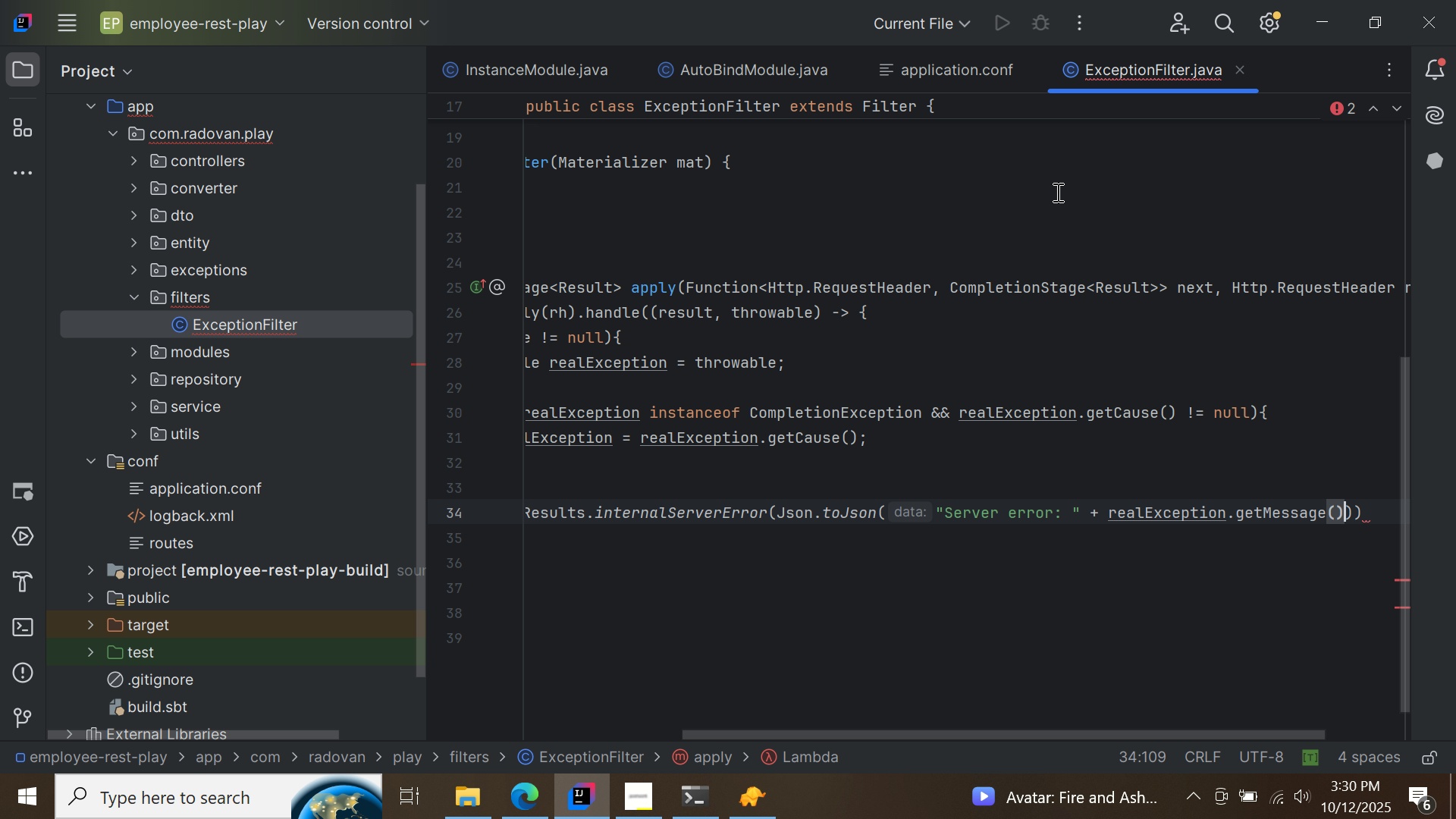 
key(ArrowRight)
 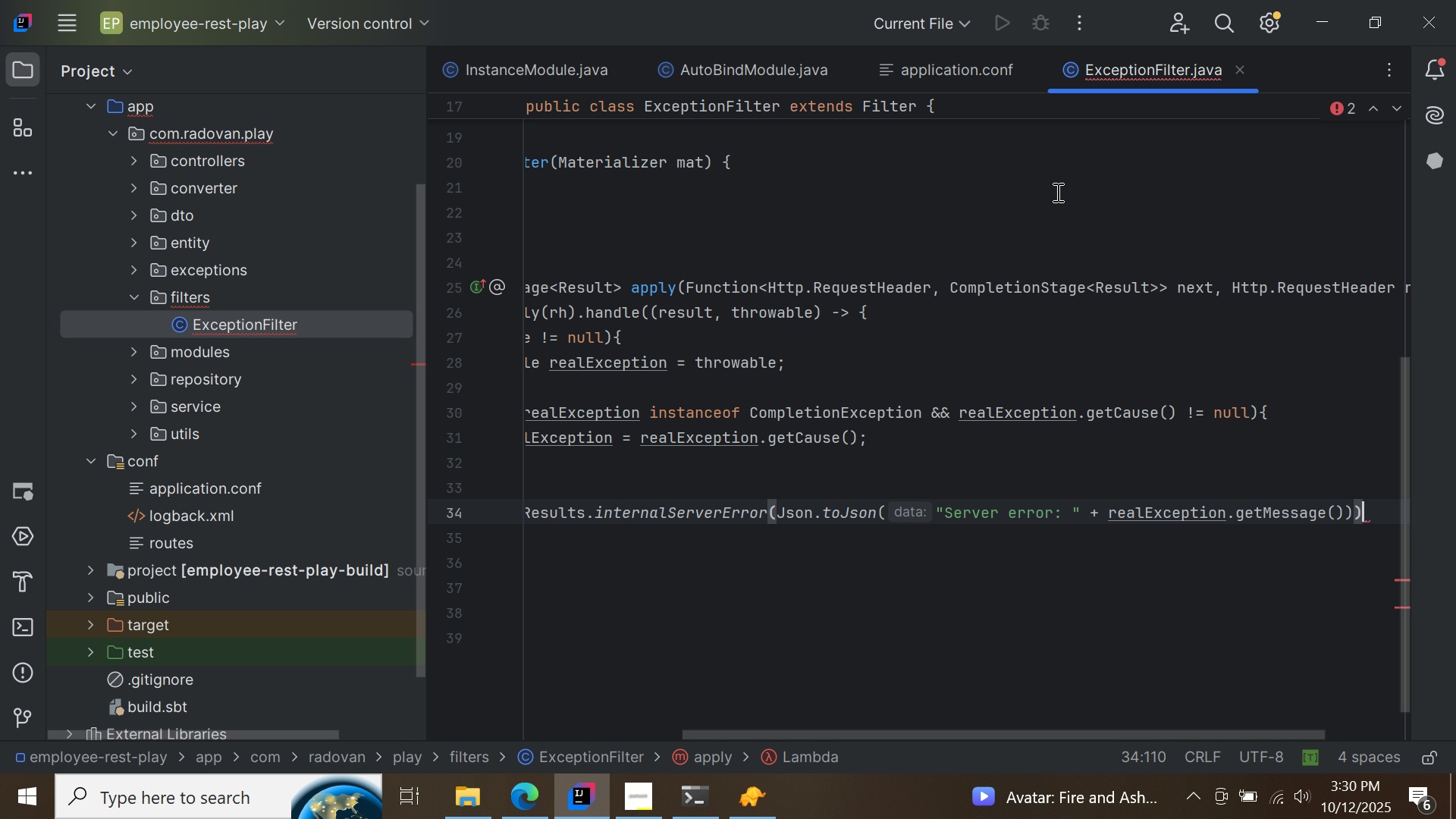 
key(ArrowRight)
 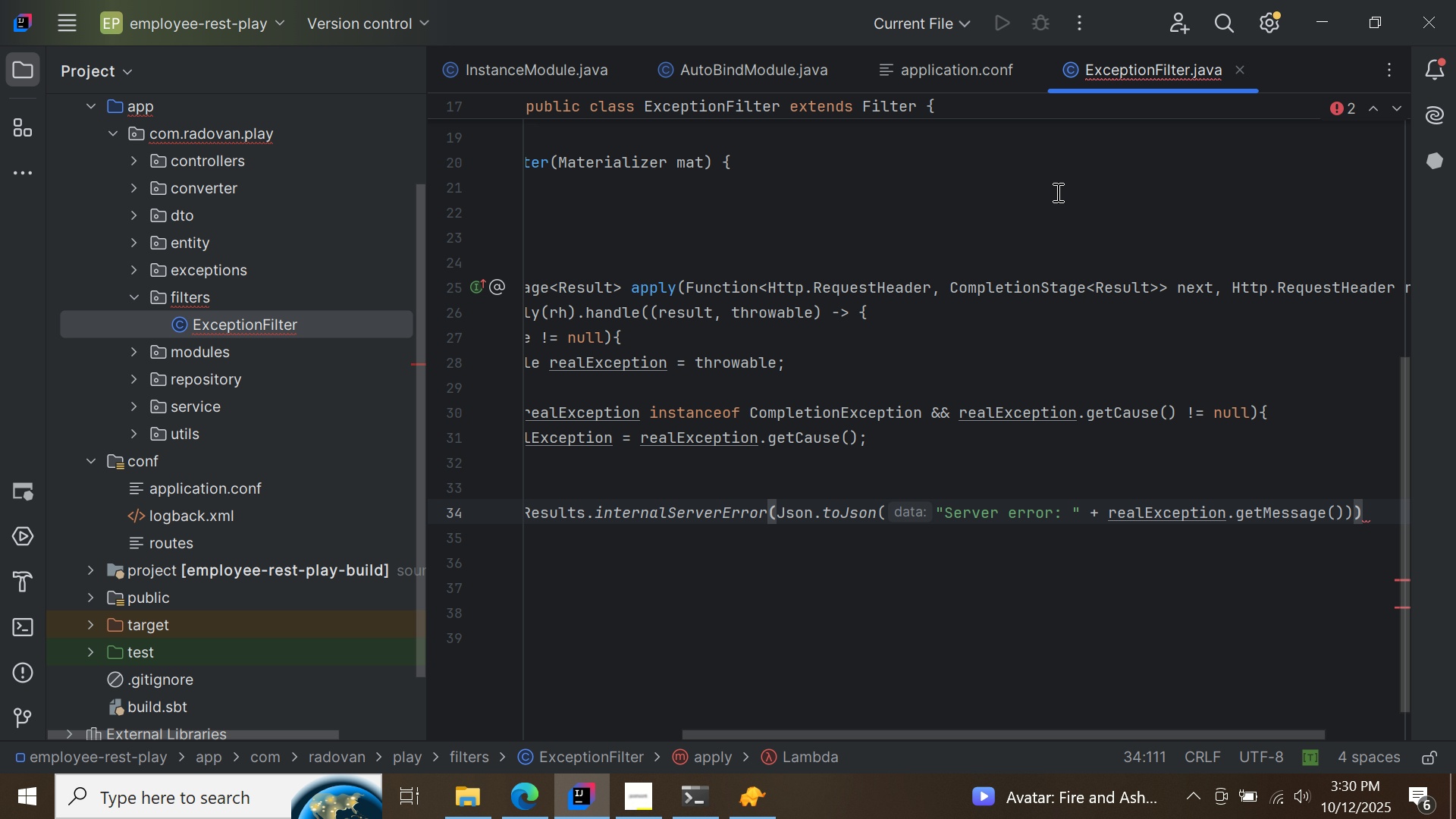 
key(Semicolon)
 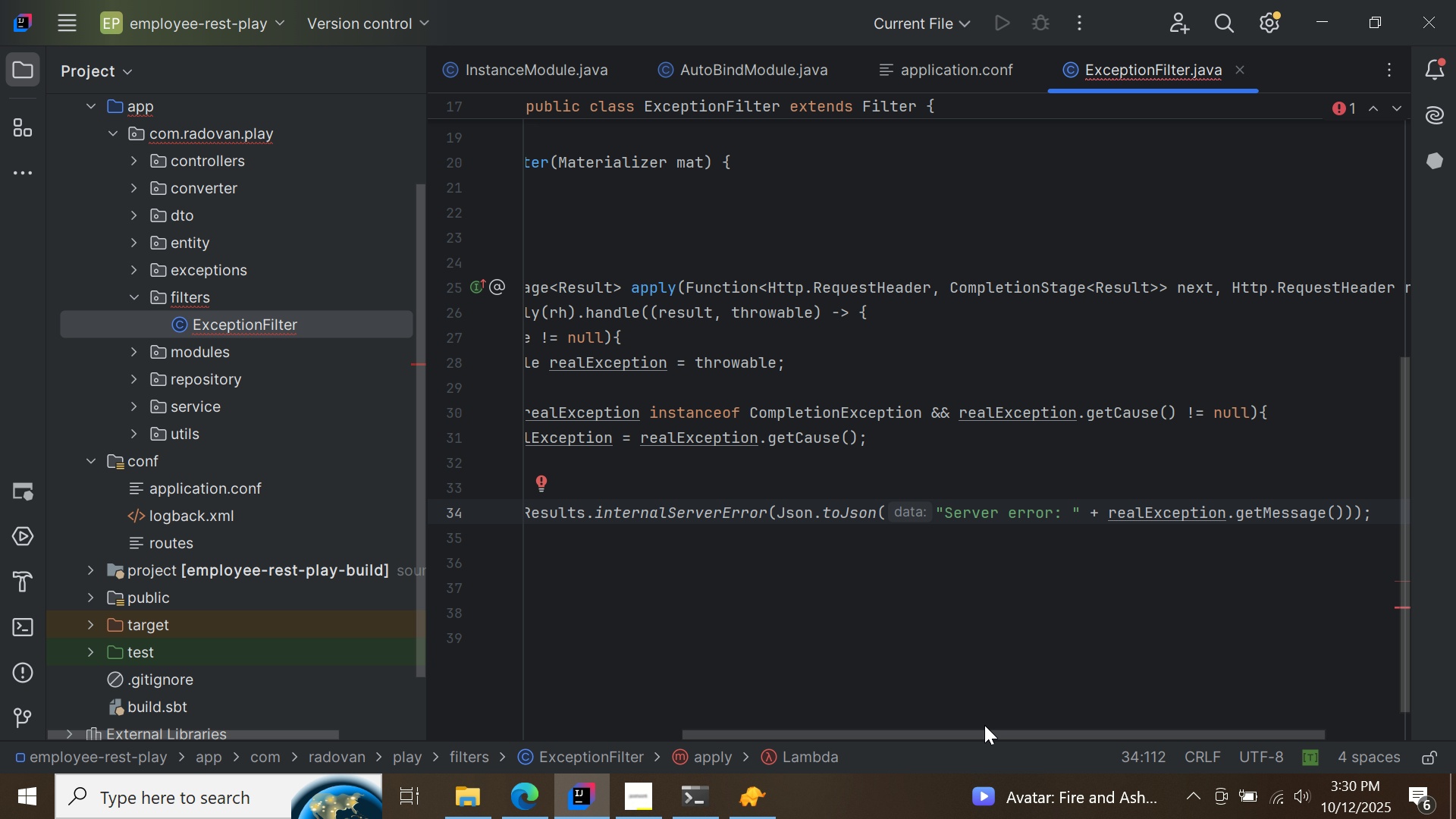 
left_click_drag(start_coordinate=[982, 726], to_coordinate=[774, 738])
 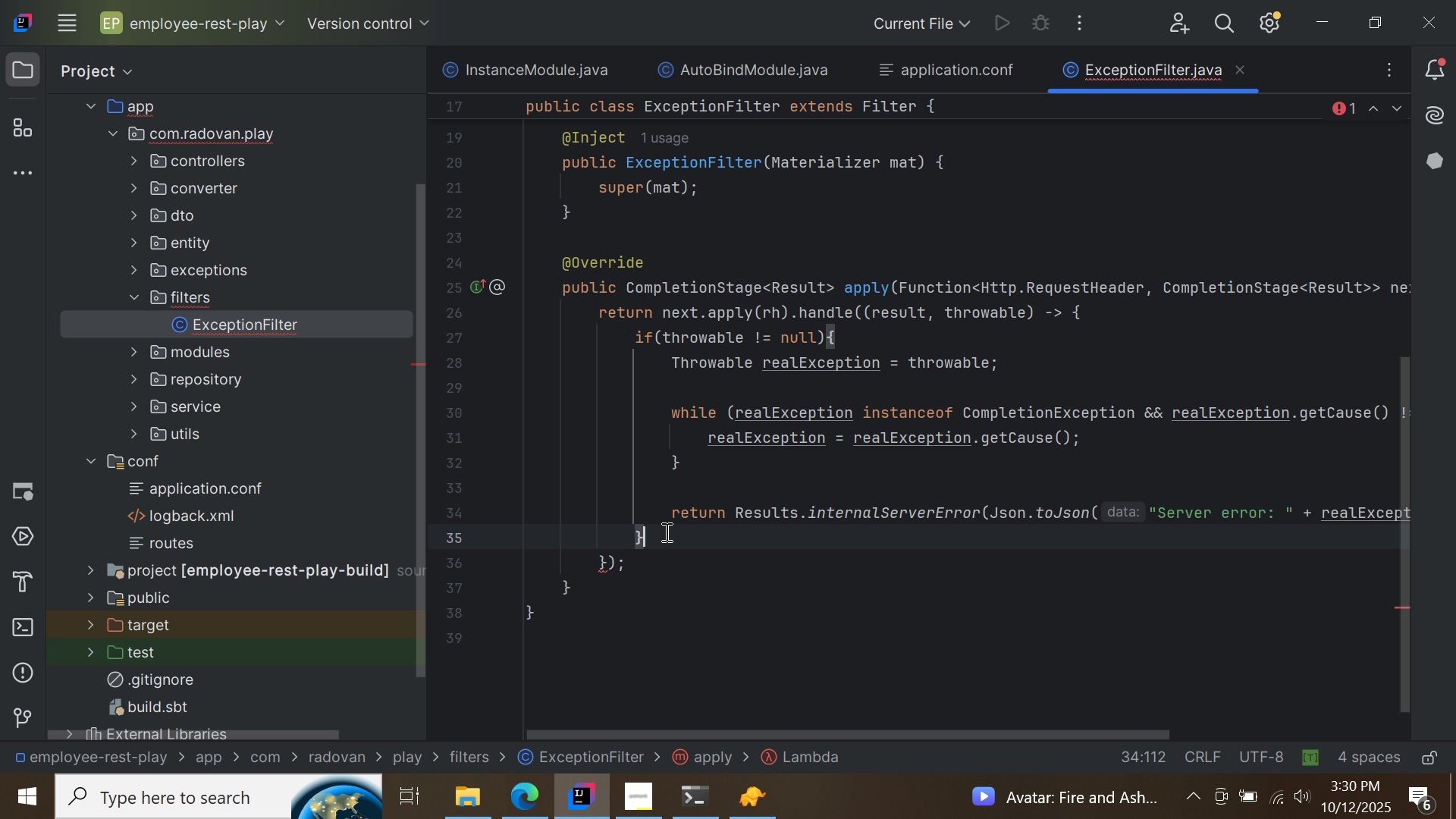 
left_click([665, 532])
 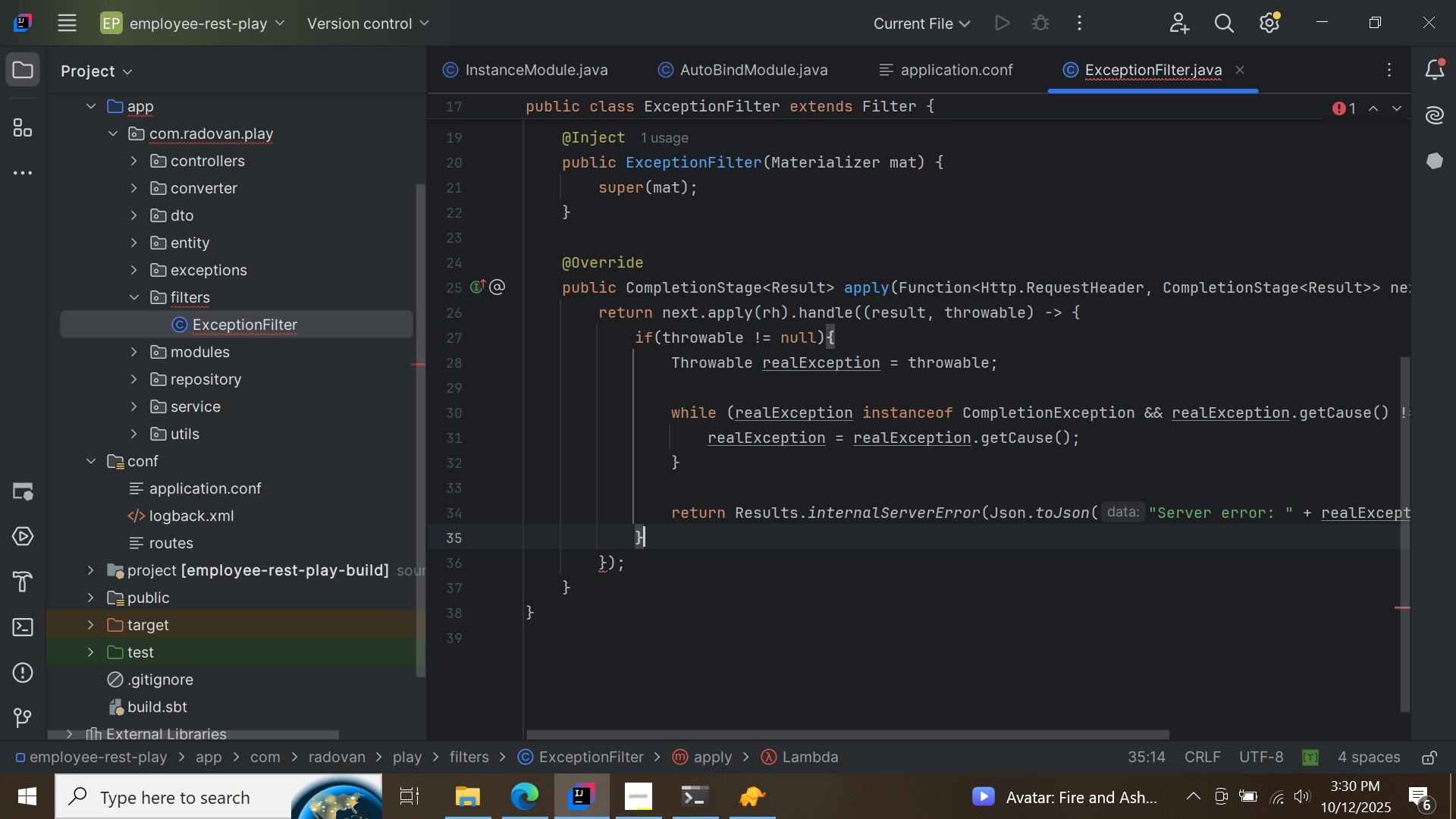 
key(Enter)
 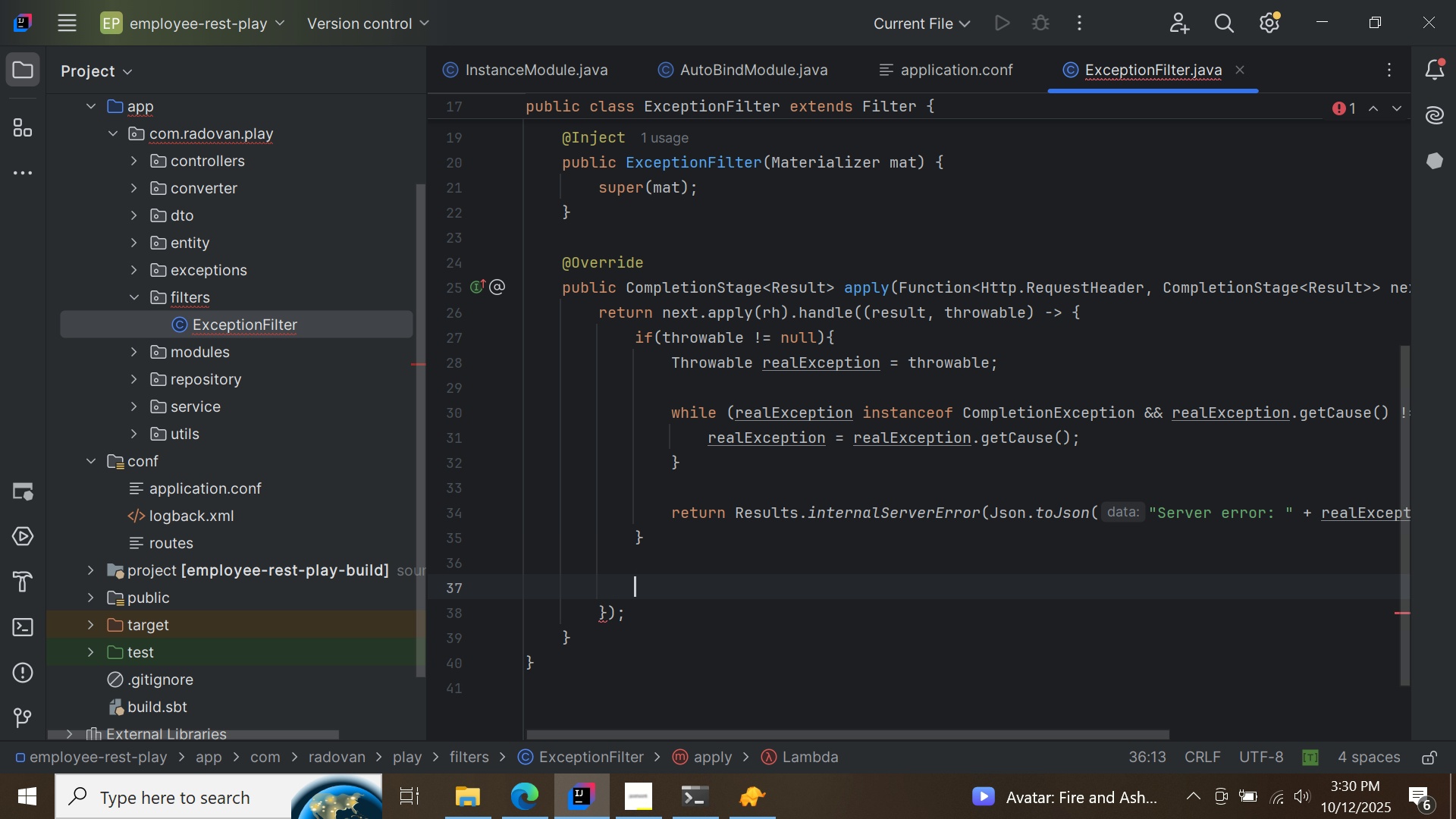 
key(Enter)
 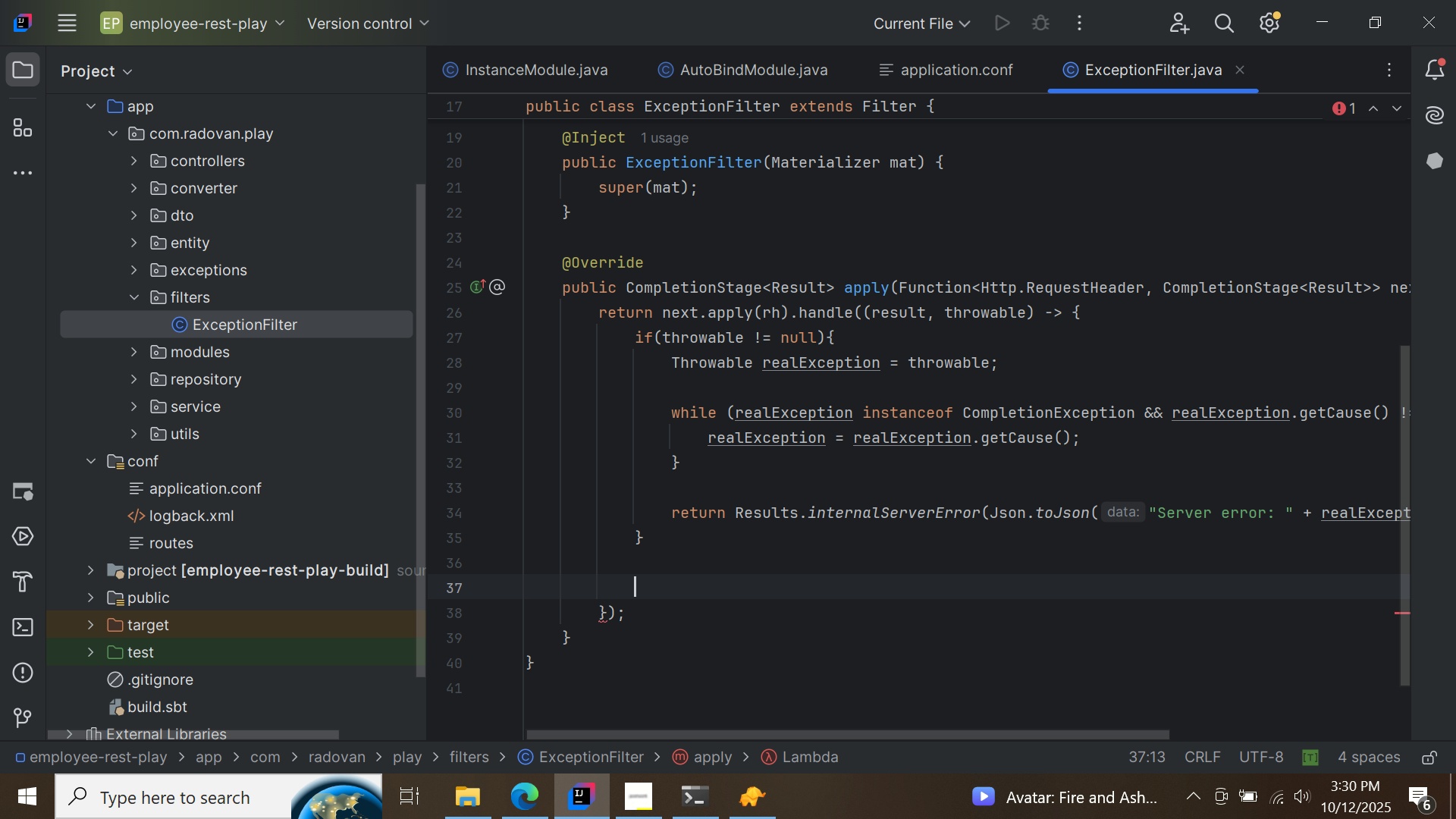 
type(return res)
 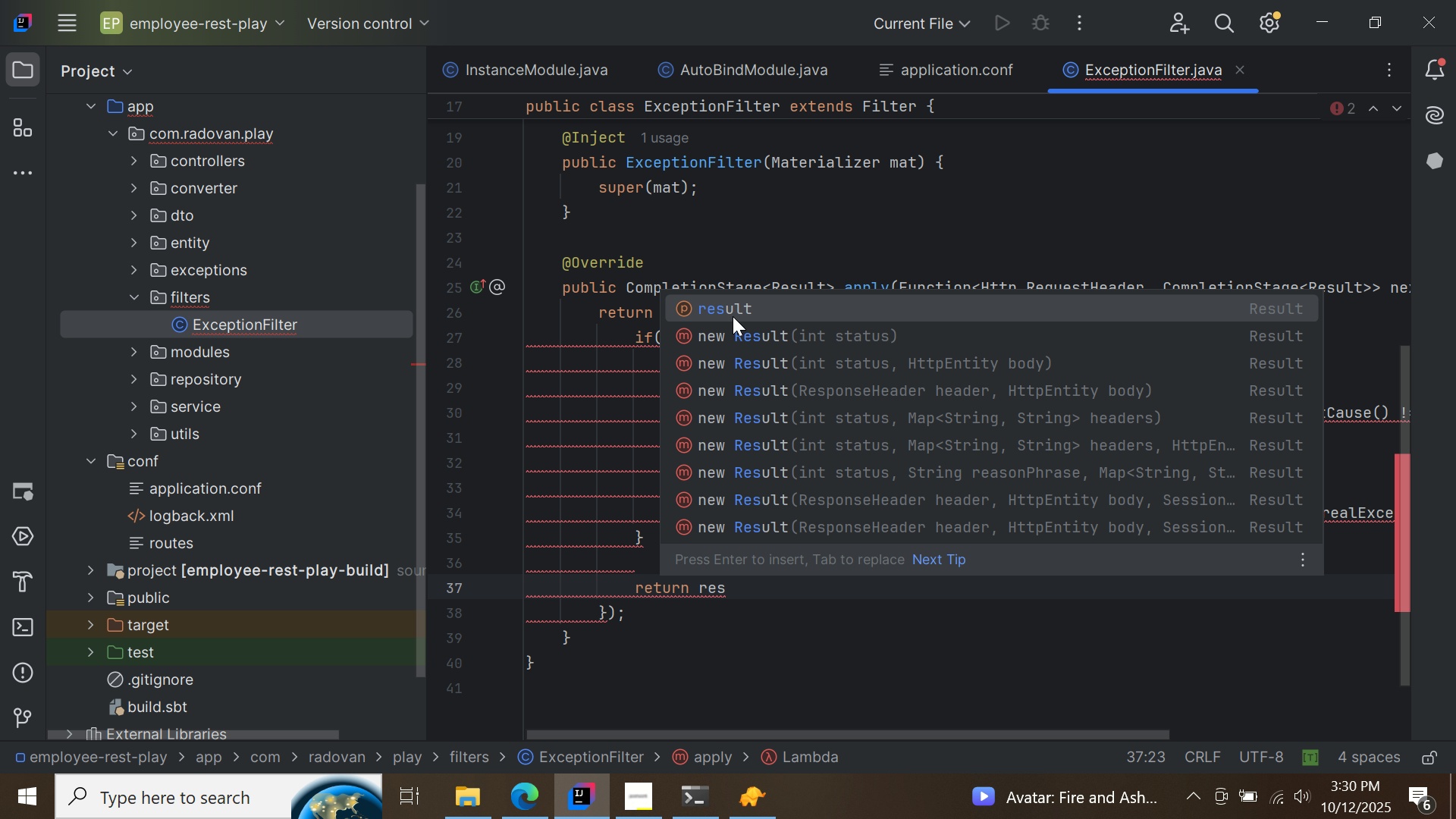 
double_click([733, 316])
 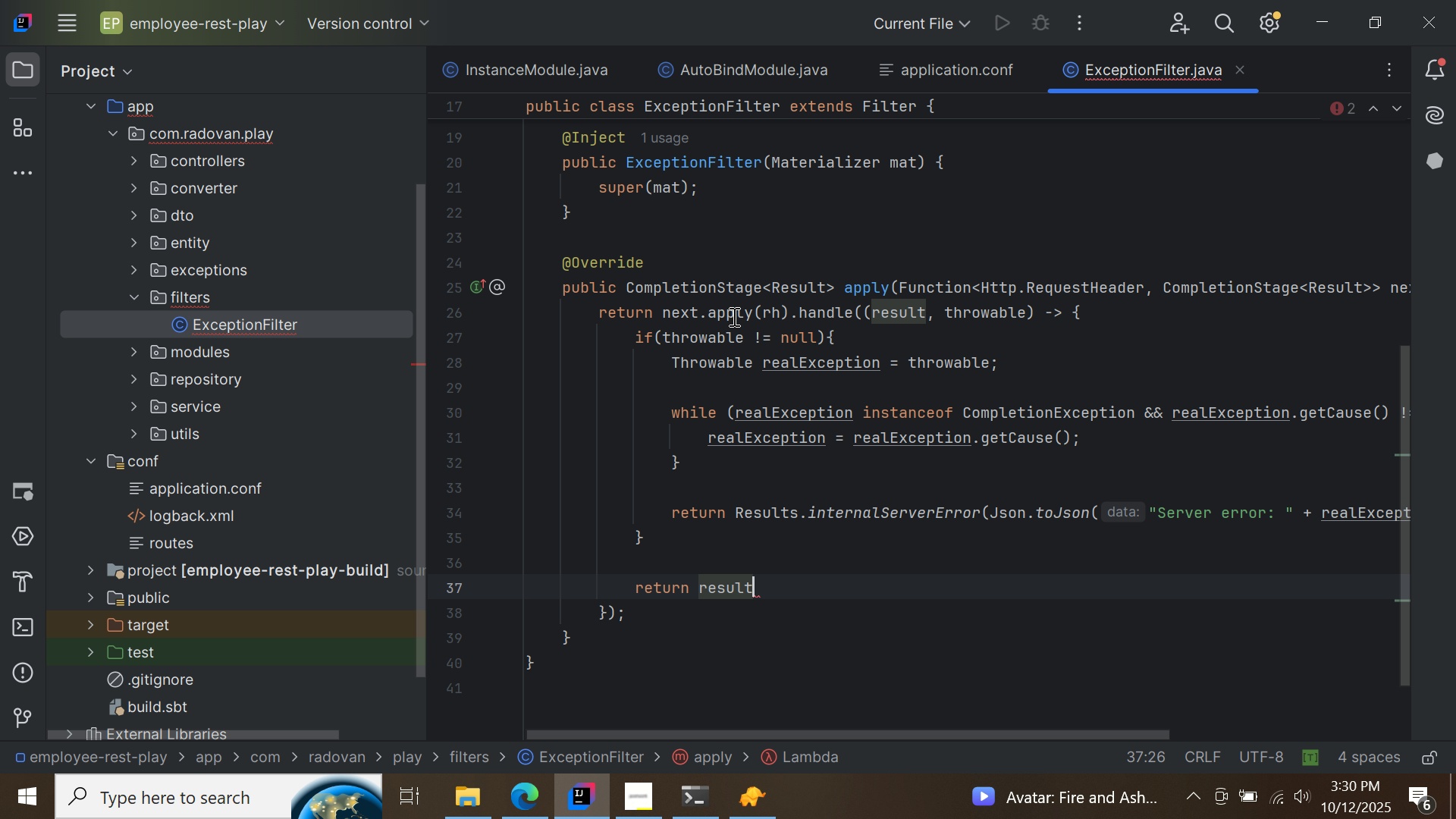 
key(Semicolon)
 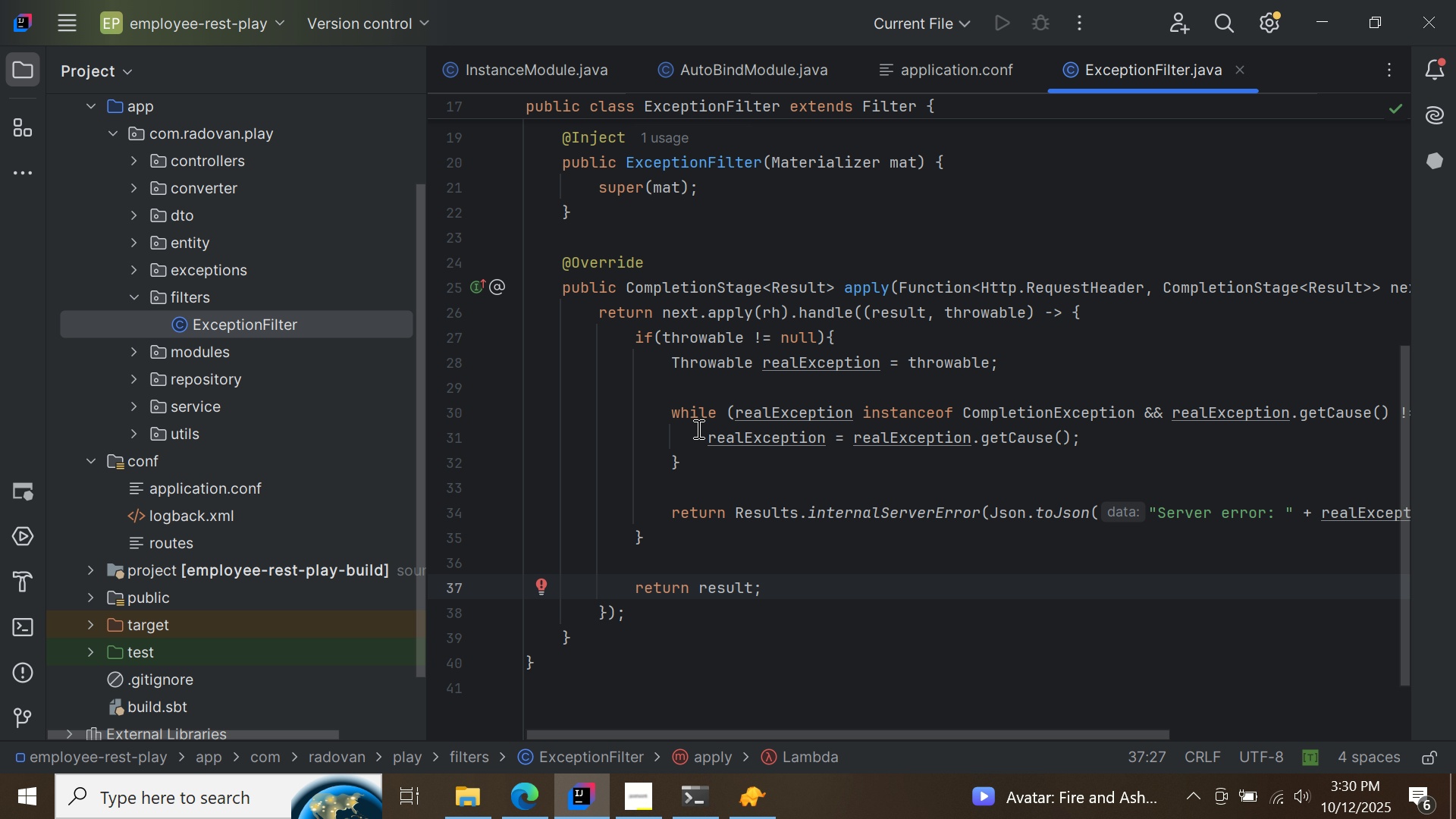 
left_click([702, 463])
 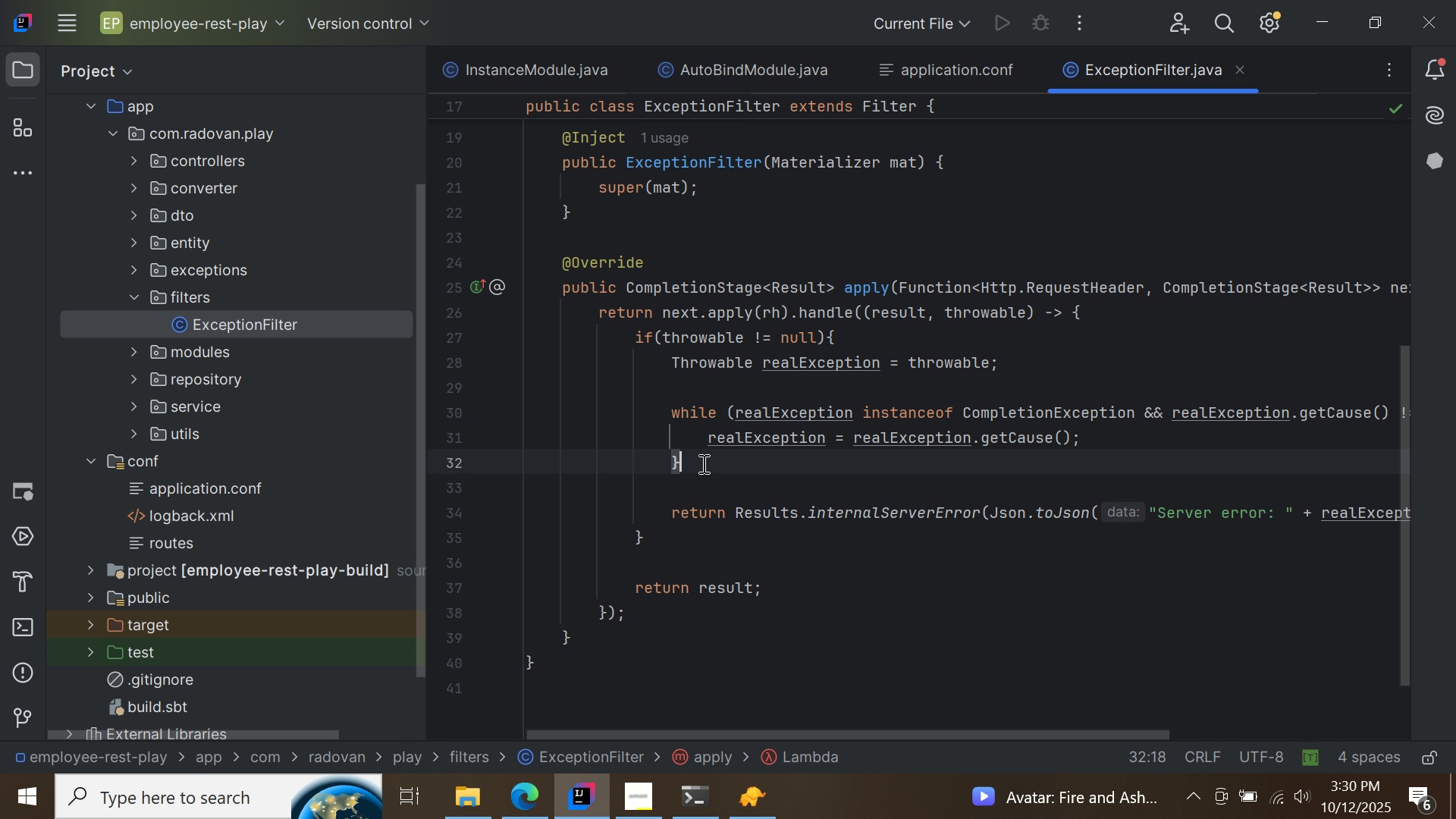 
key(Enter)
 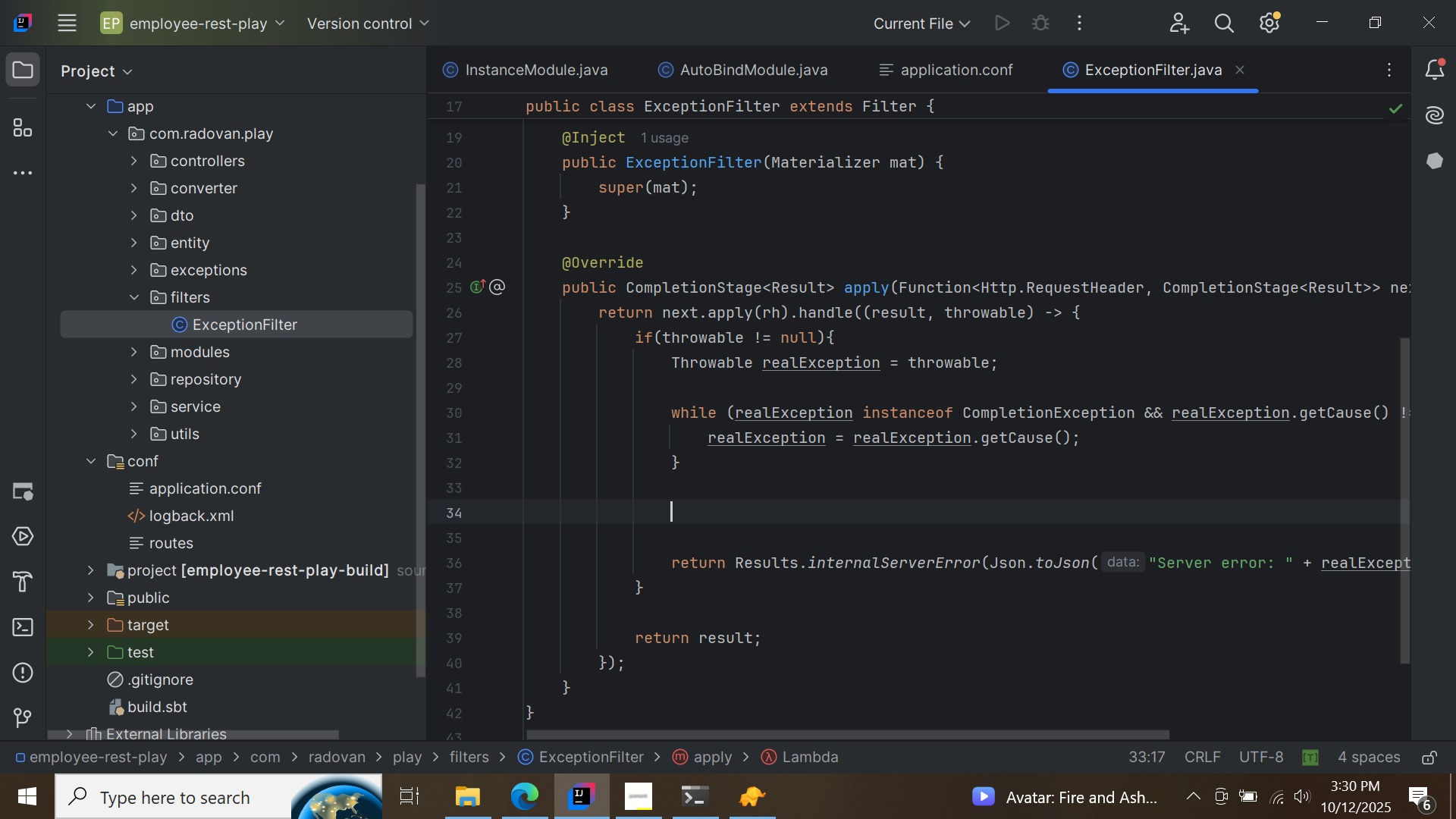 
key(Enter)
 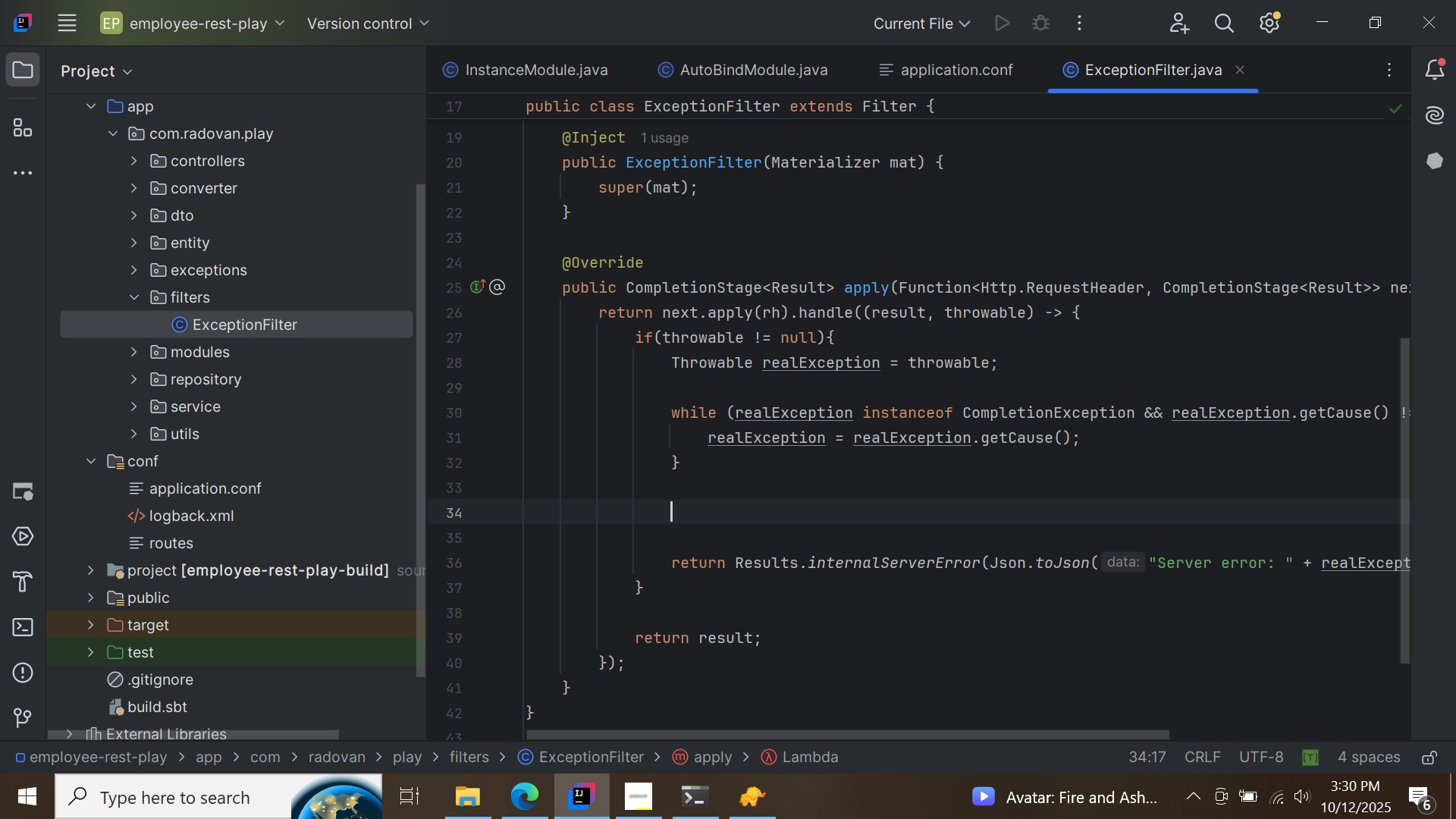 
type(if(rea)
 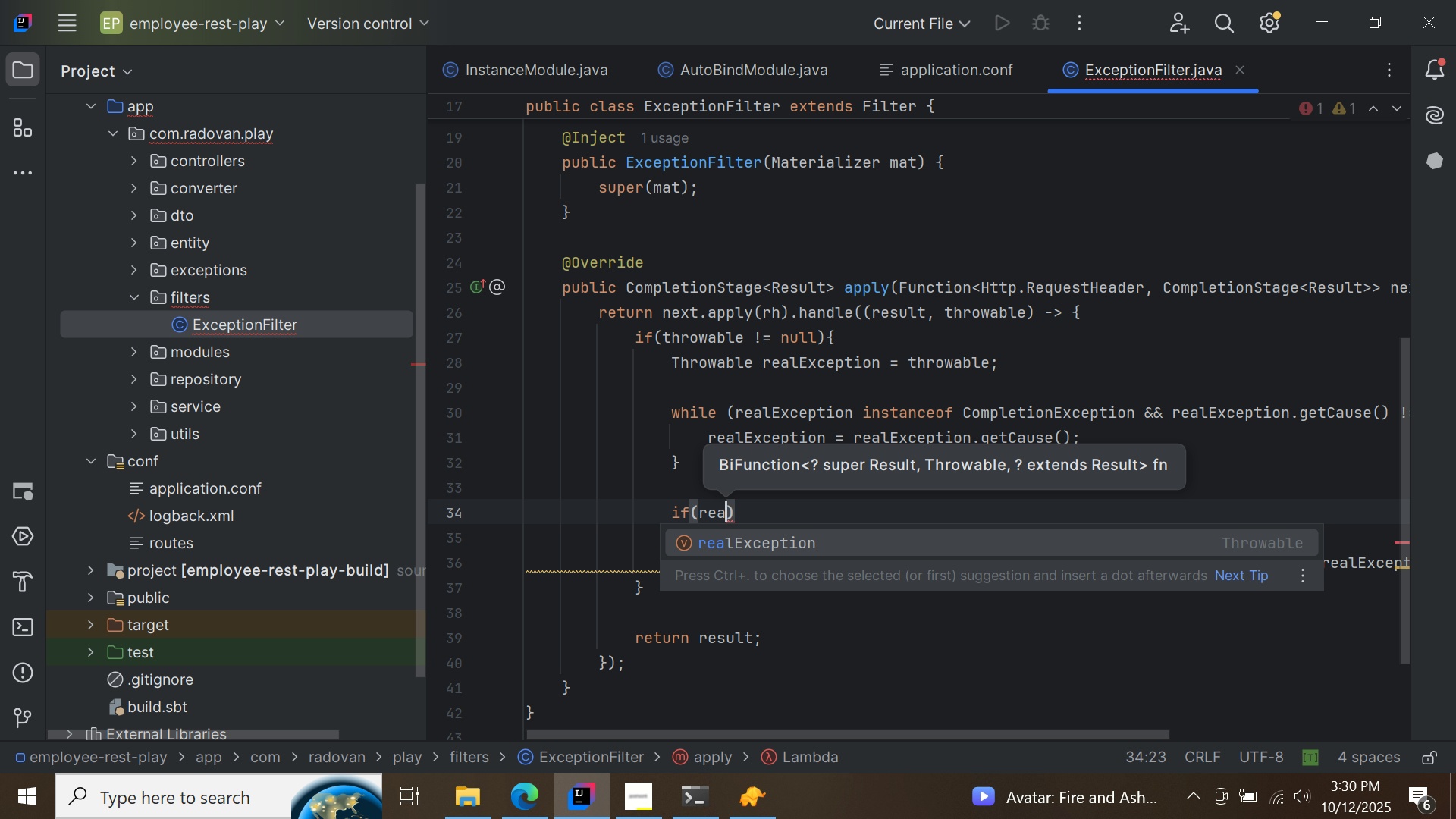 
double_click([778, 548])
 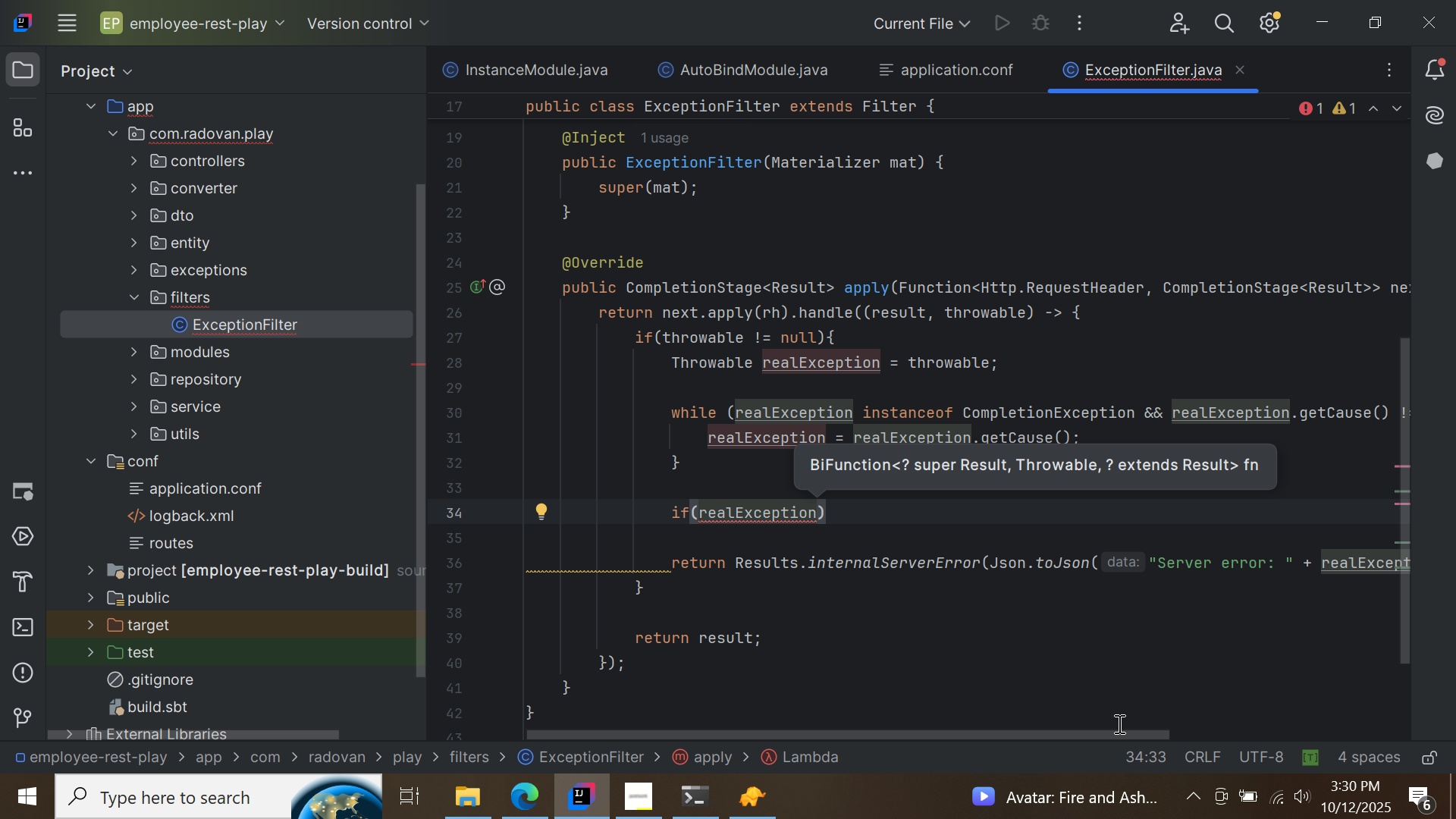 
left_click_drag(start_coordinate=[1098, 730], to_coordinate=[1427, 724])
 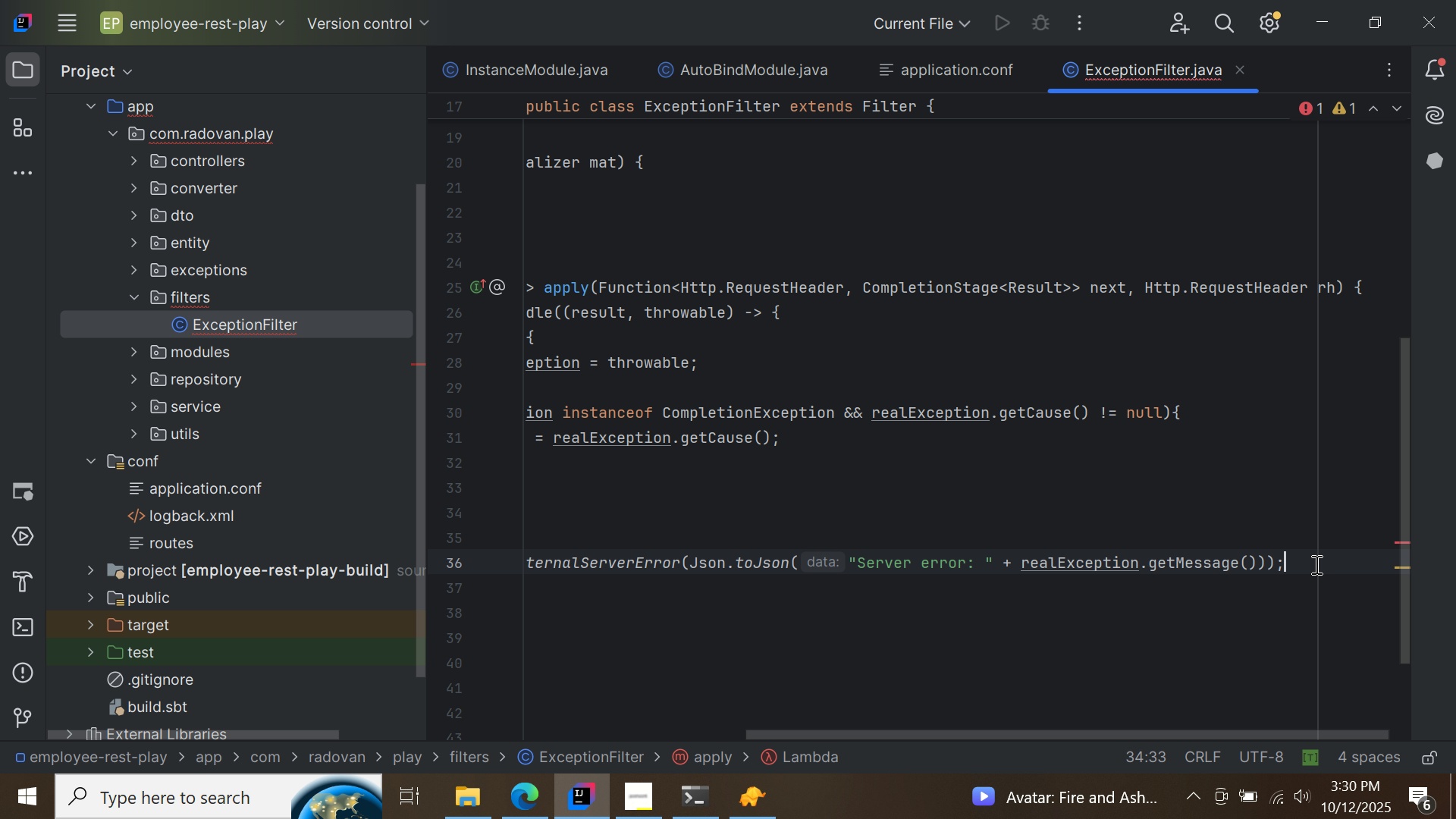 
left_click([1315, 564])
 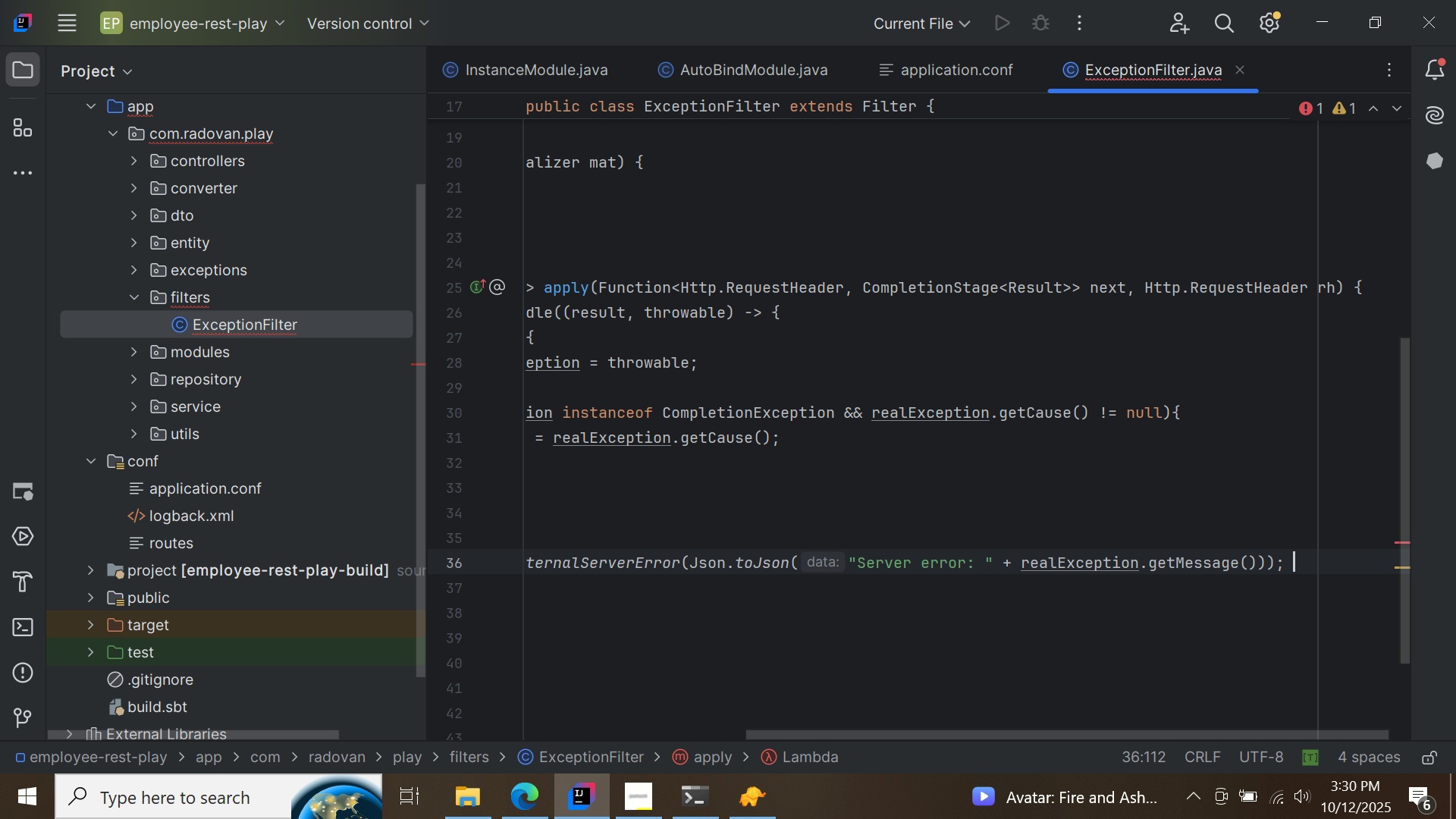 
type( // default 500)
 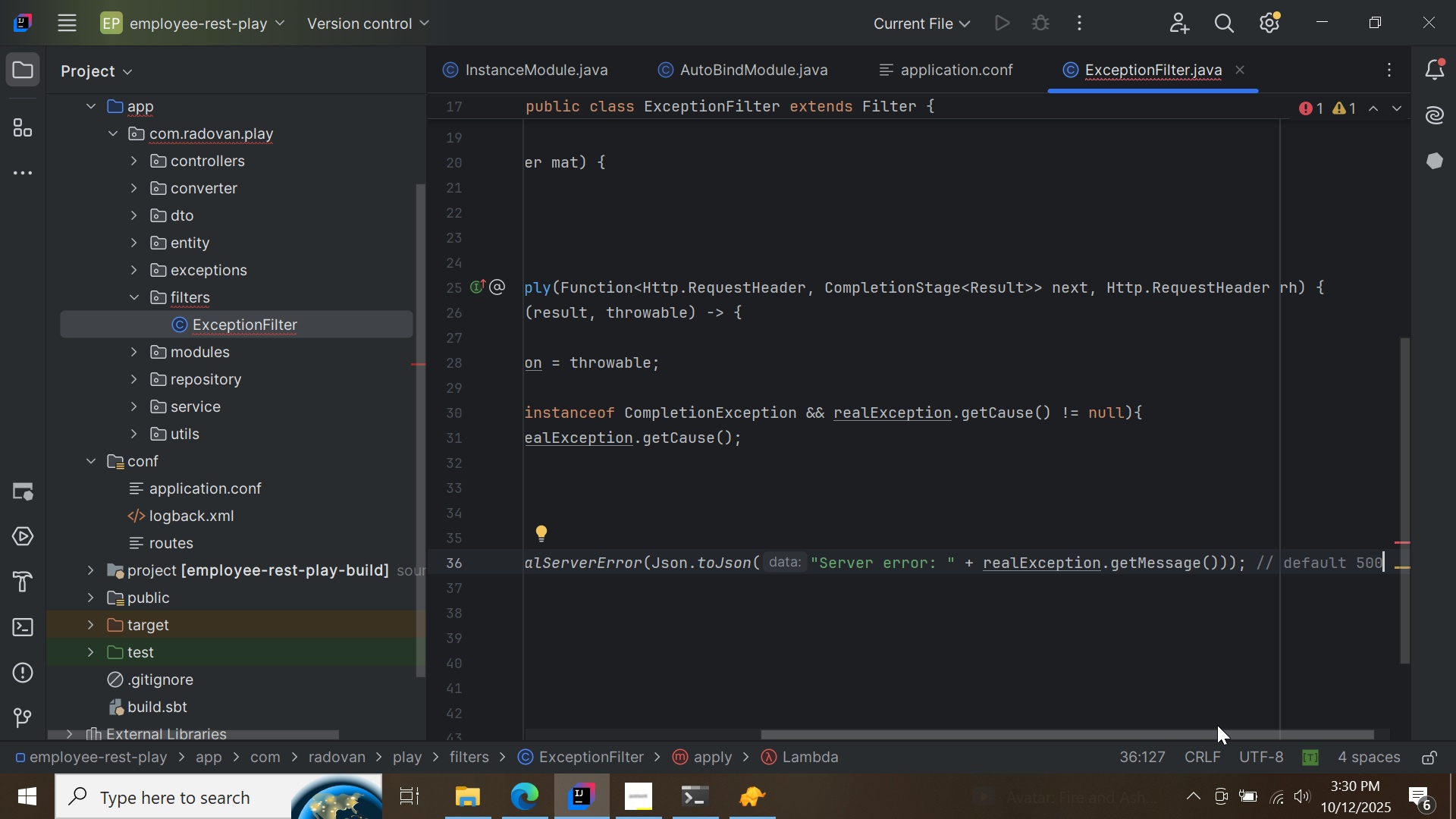 
left_click_drag(start_coordinate=[1215, 726], to_coordinate=[948, 723])
 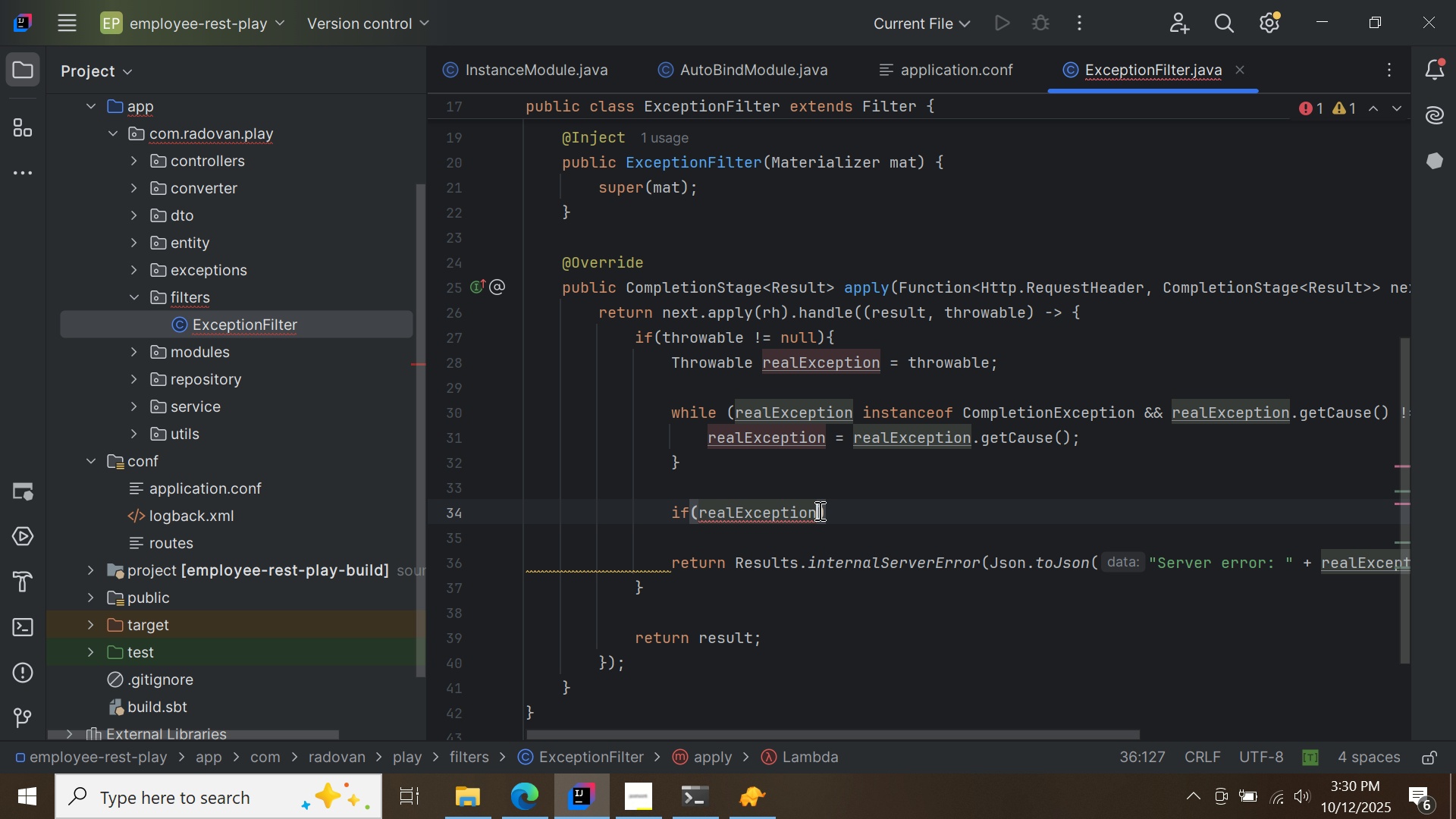 
left_click([818, 510])
 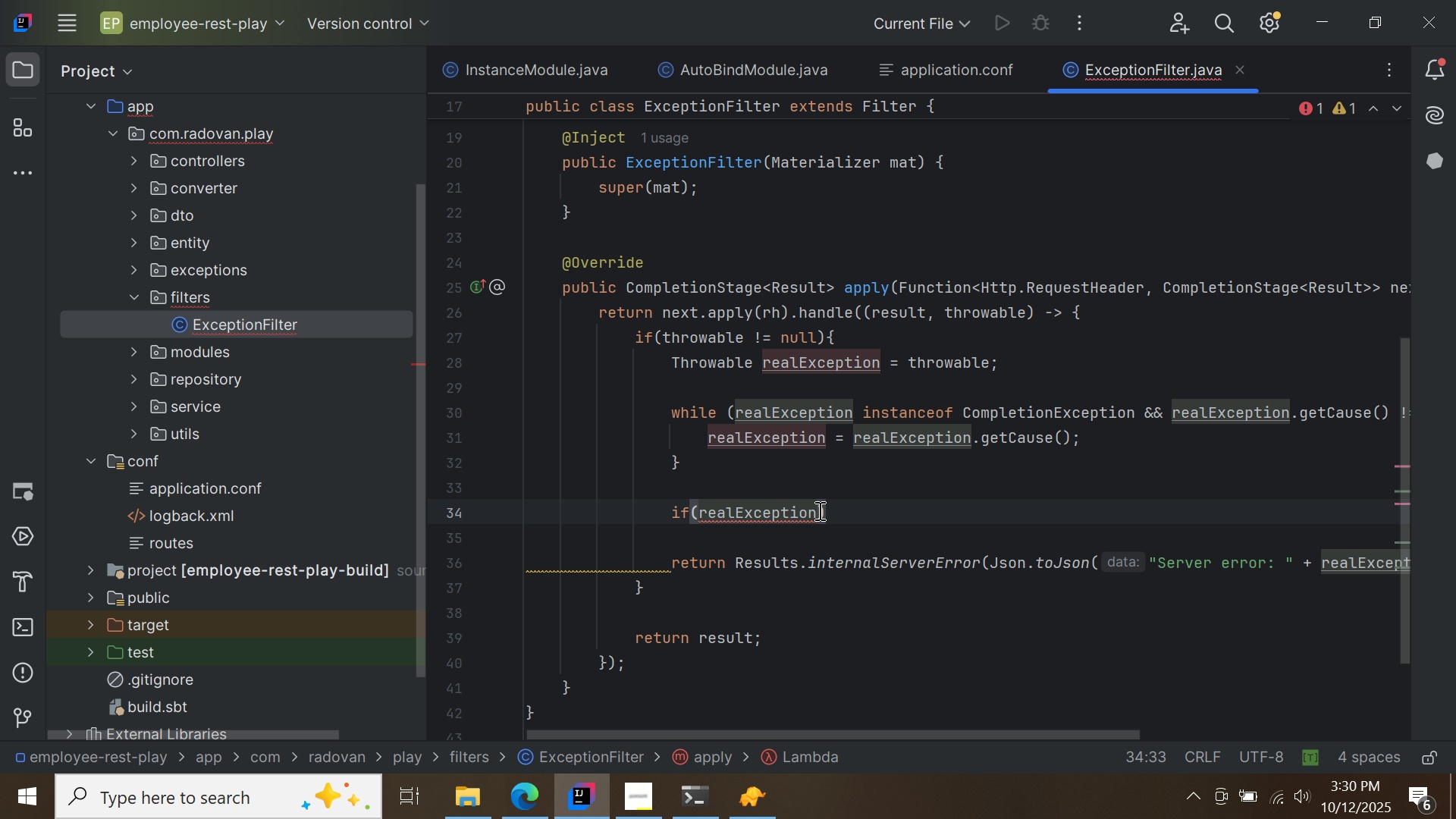 
type( in)
 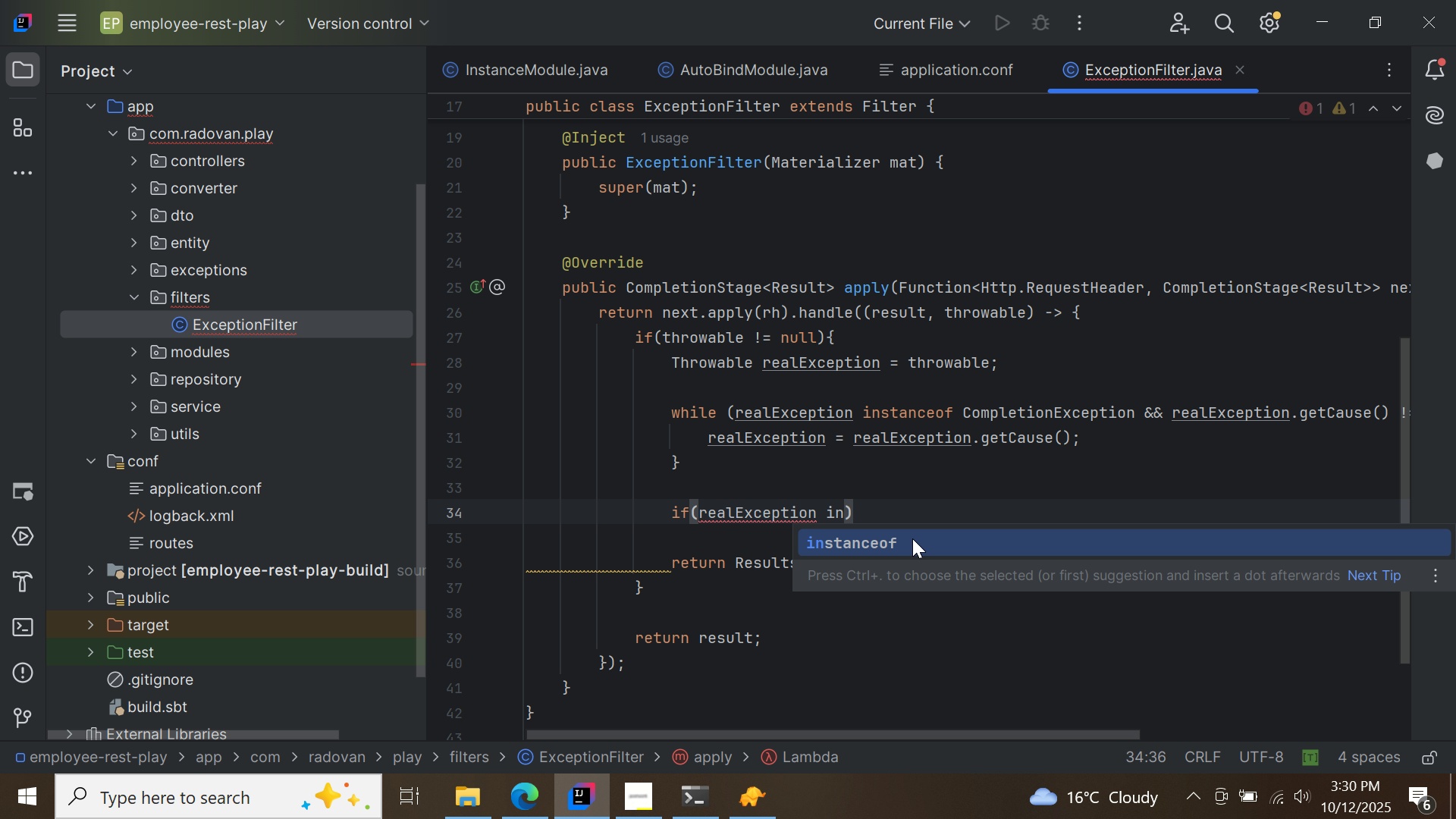 
double_click([912, 538])
 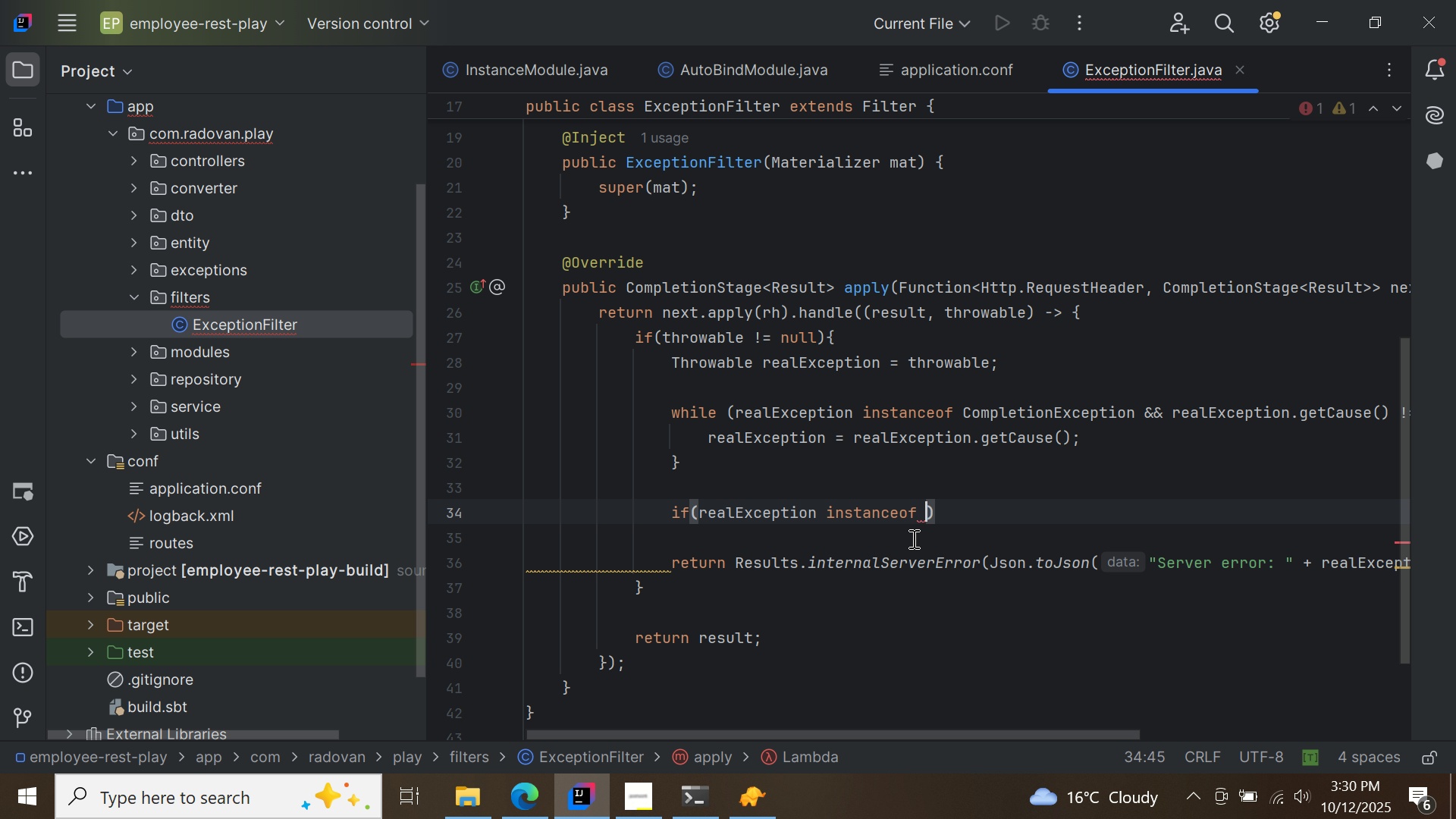 
type(Data)
 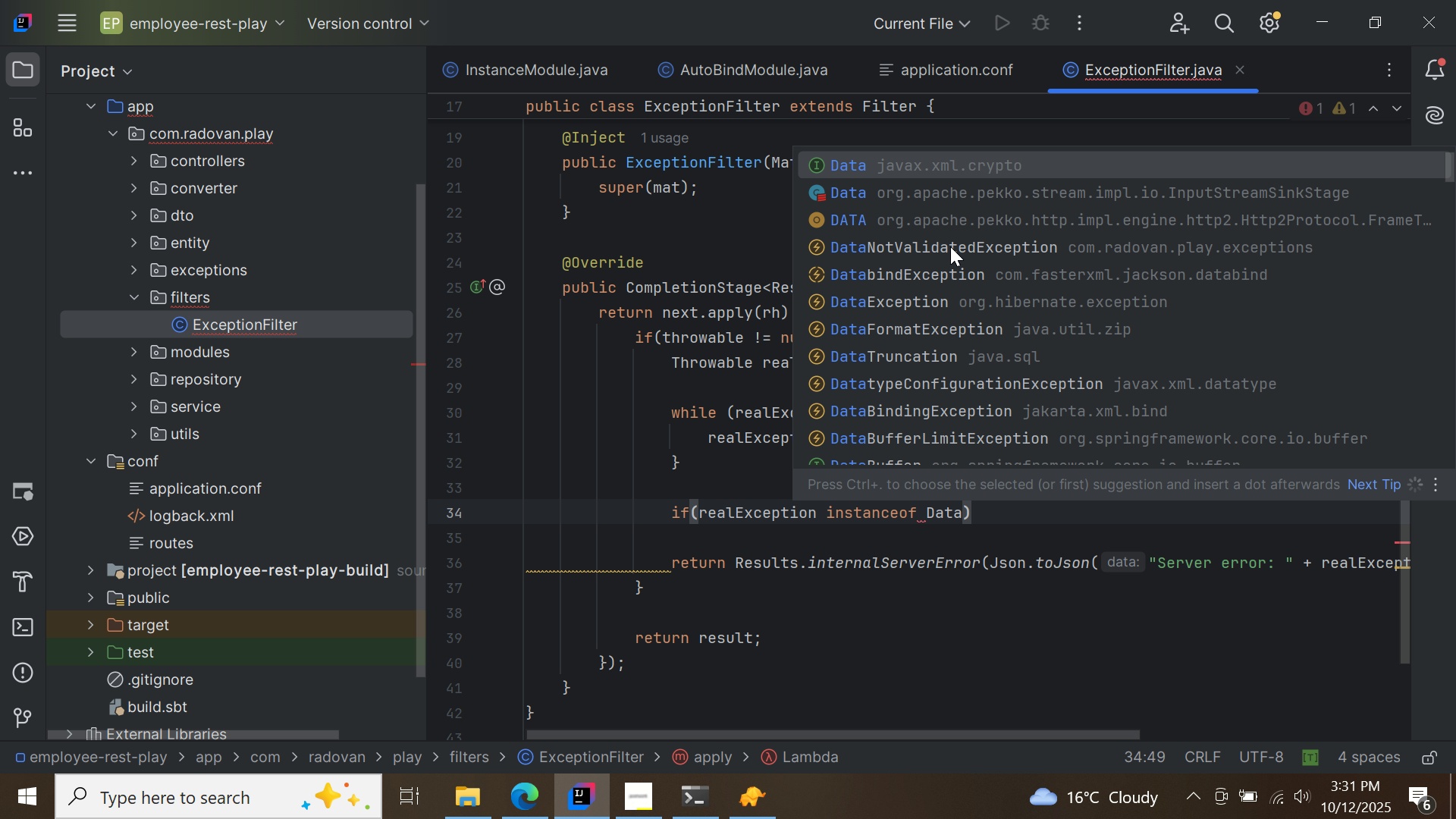 
double_click([950, 246])
 